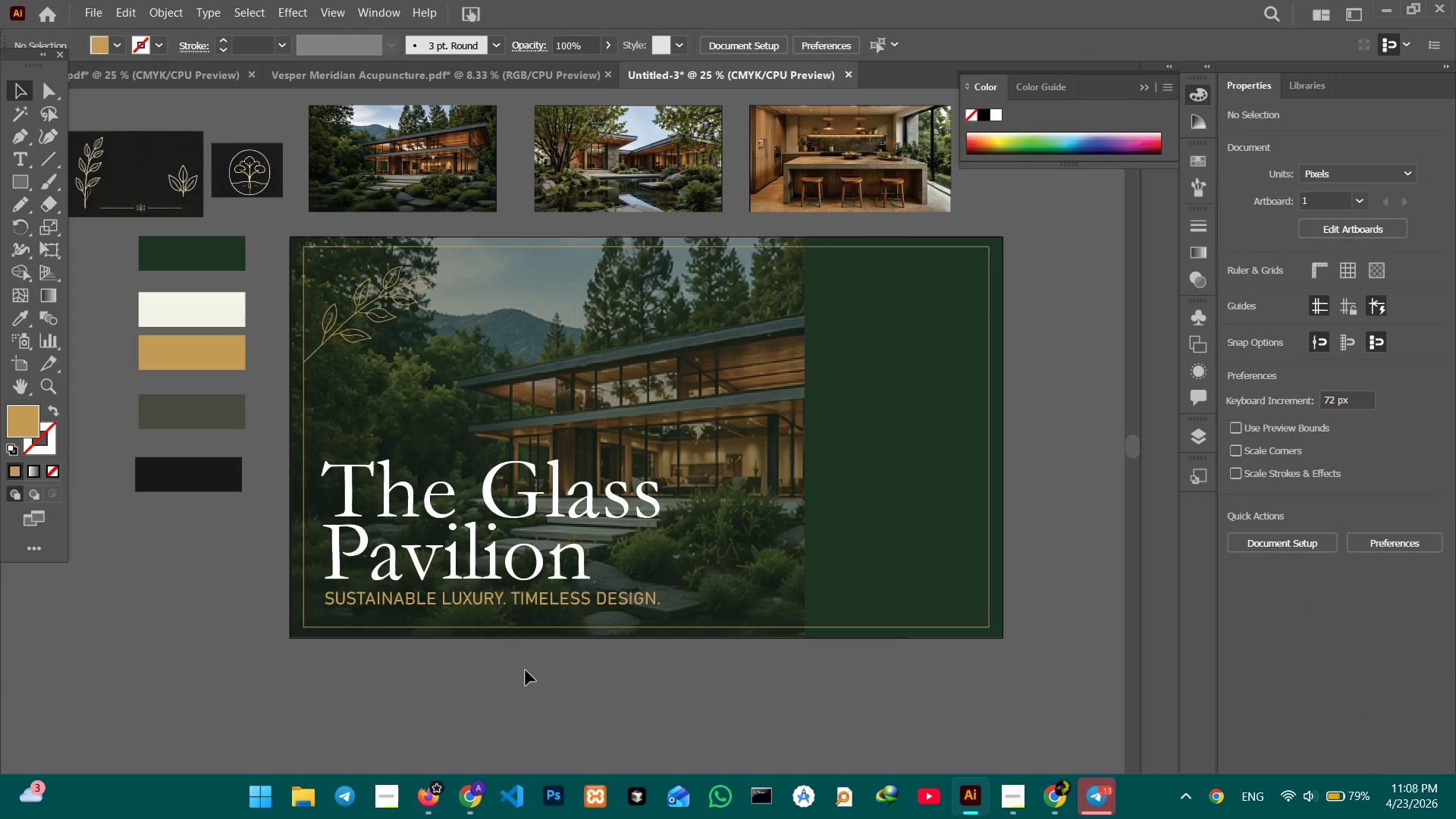 
left_click([524, 672])
 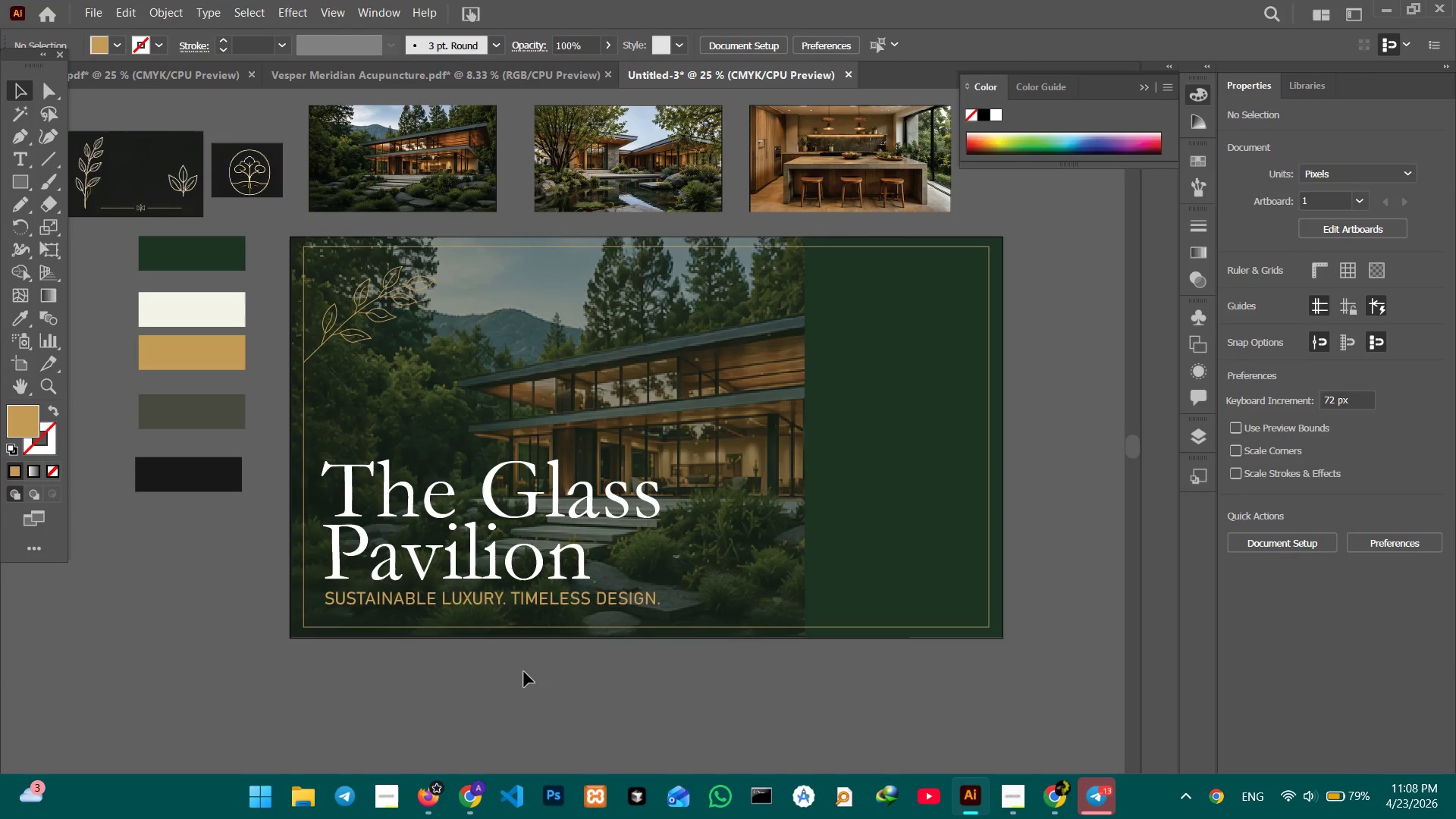 
wait(5.61)
 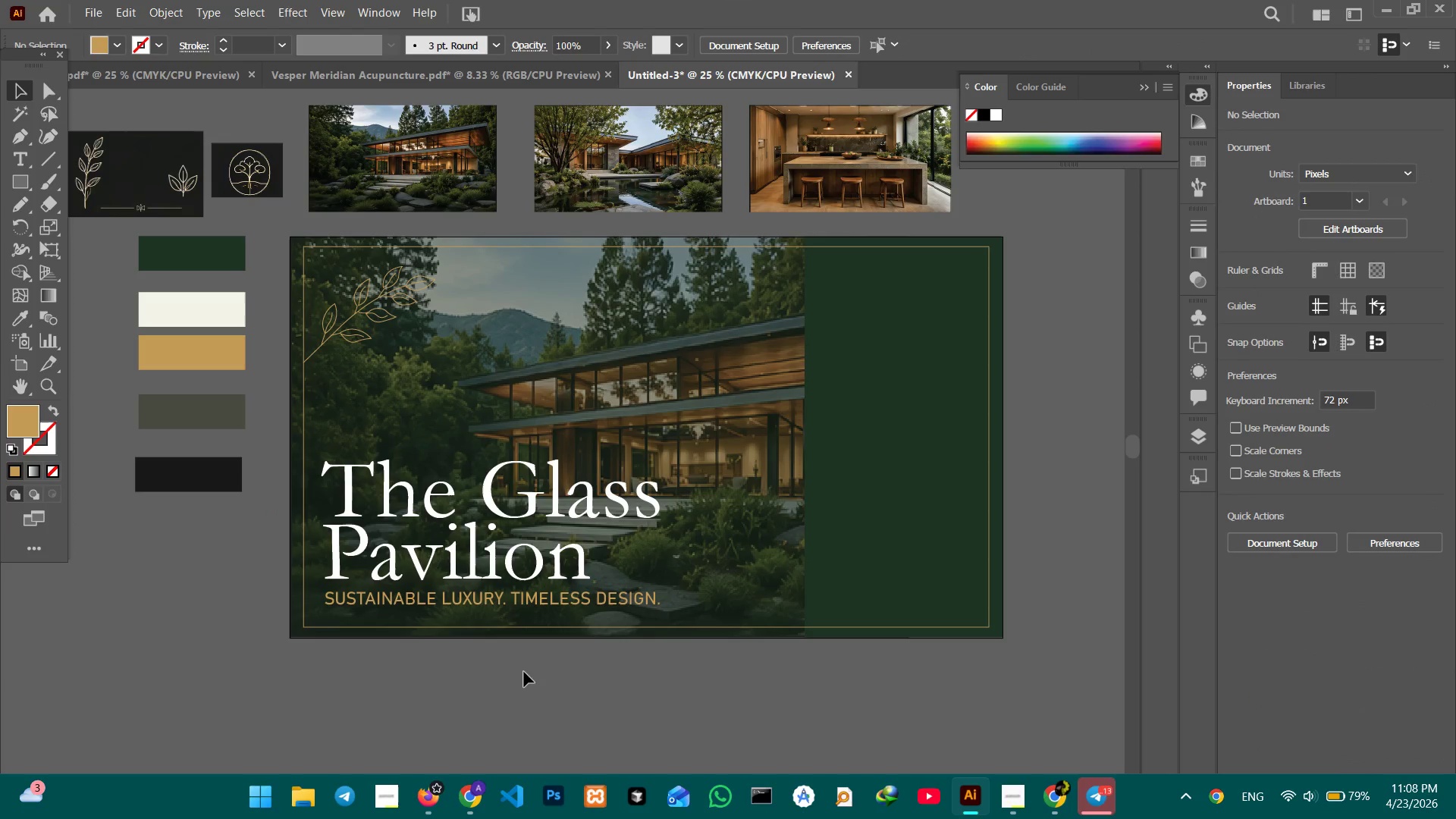 
hold_key(key=Space, duration=0.67)
 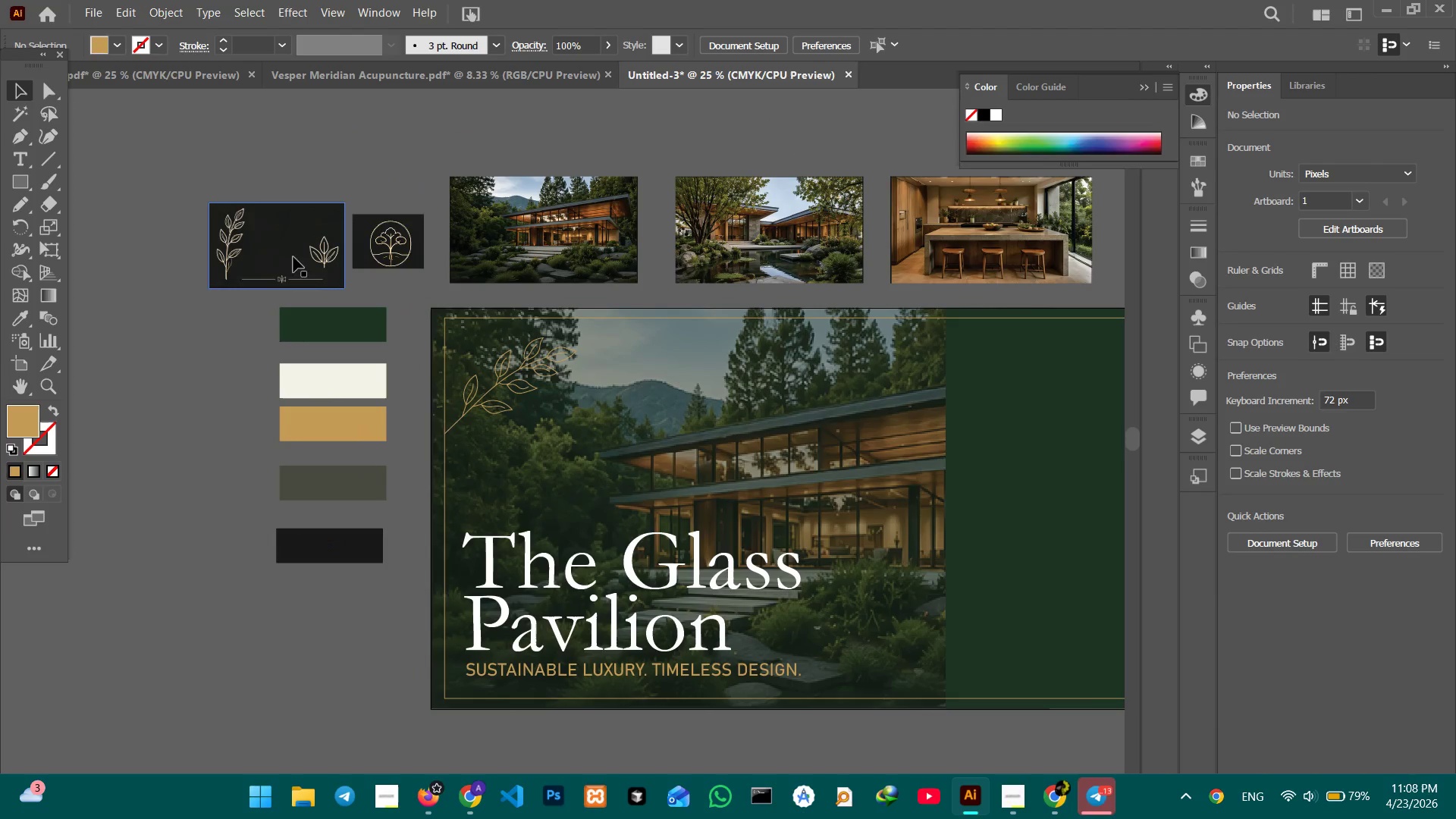 
left_click_drag(start_coordinate=[233, 554], to_coordinate=[374, 624])
 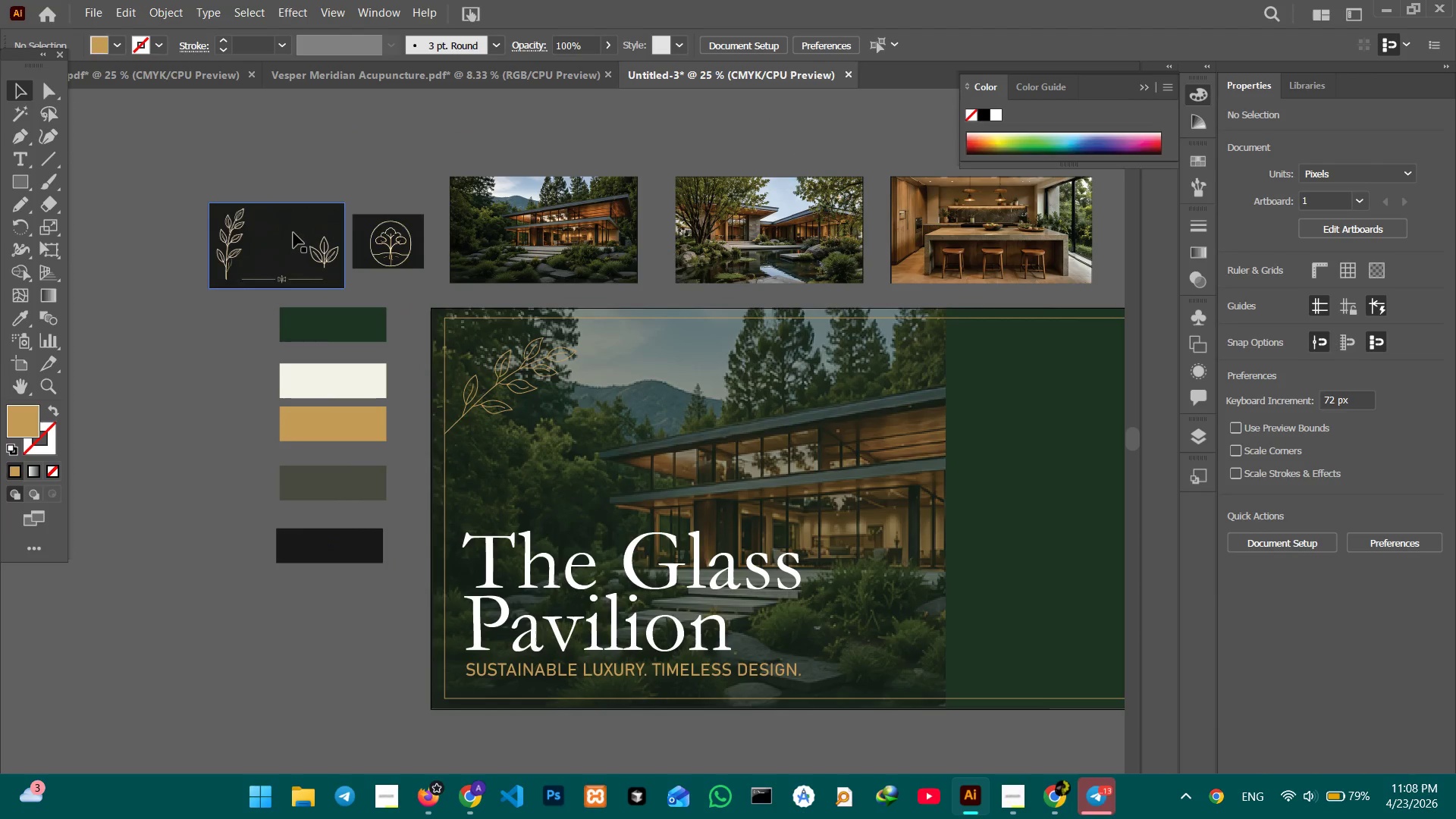 
left_click([293, 233])
 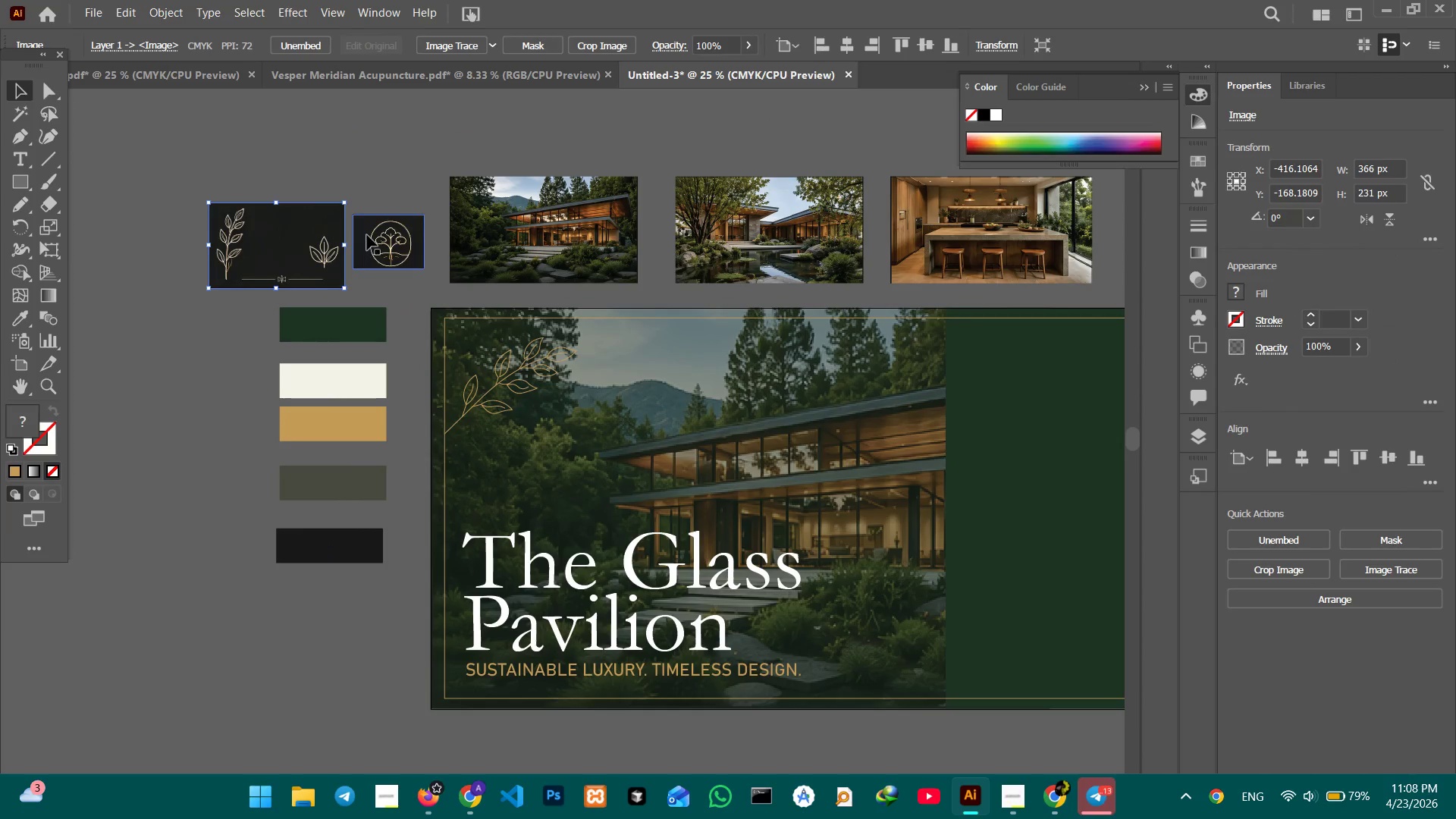 
hold_key(key=ShiftLeft, duration=0.75)
left_click([366, 234])
 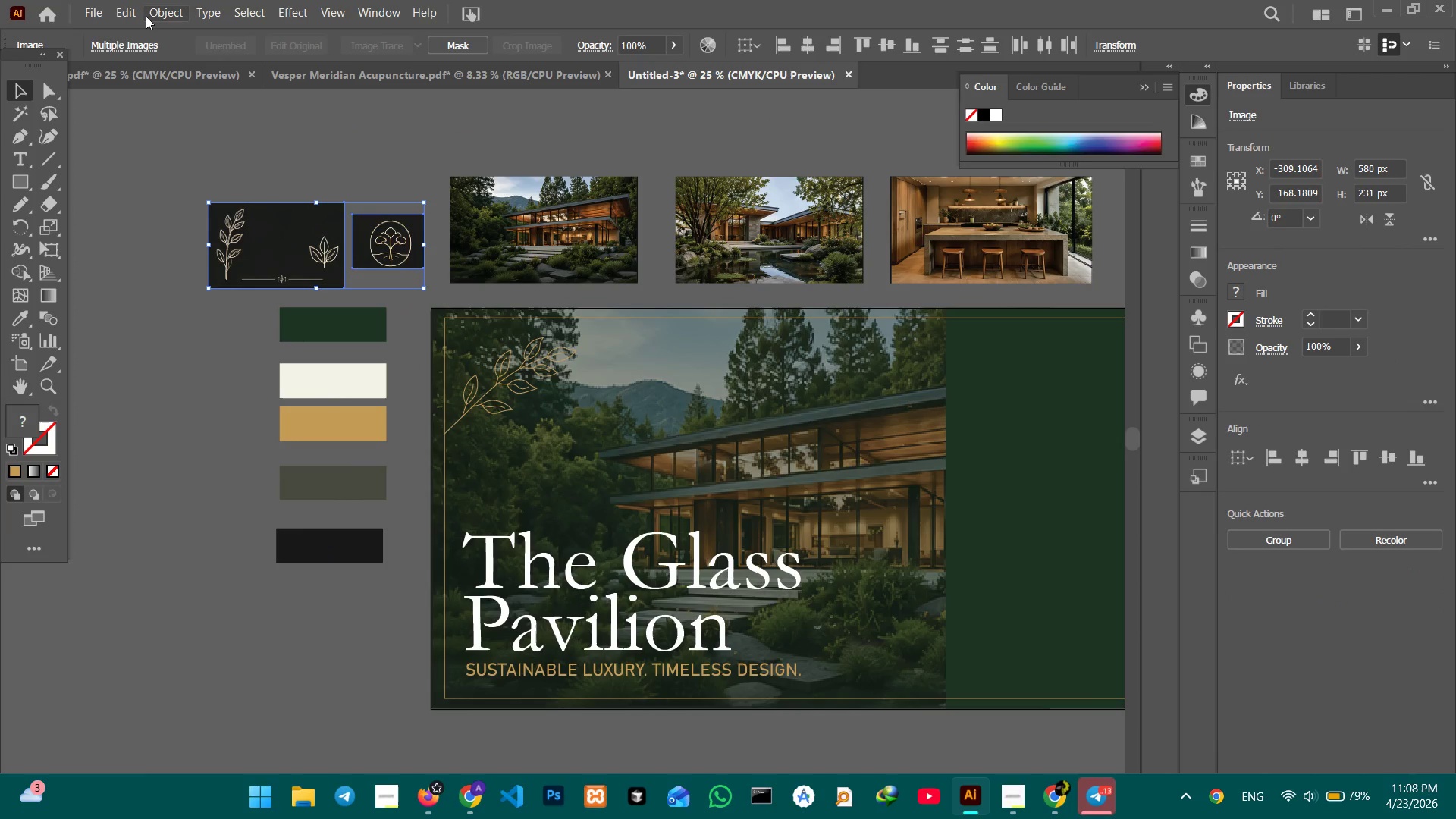 
left_click([162, 16])
 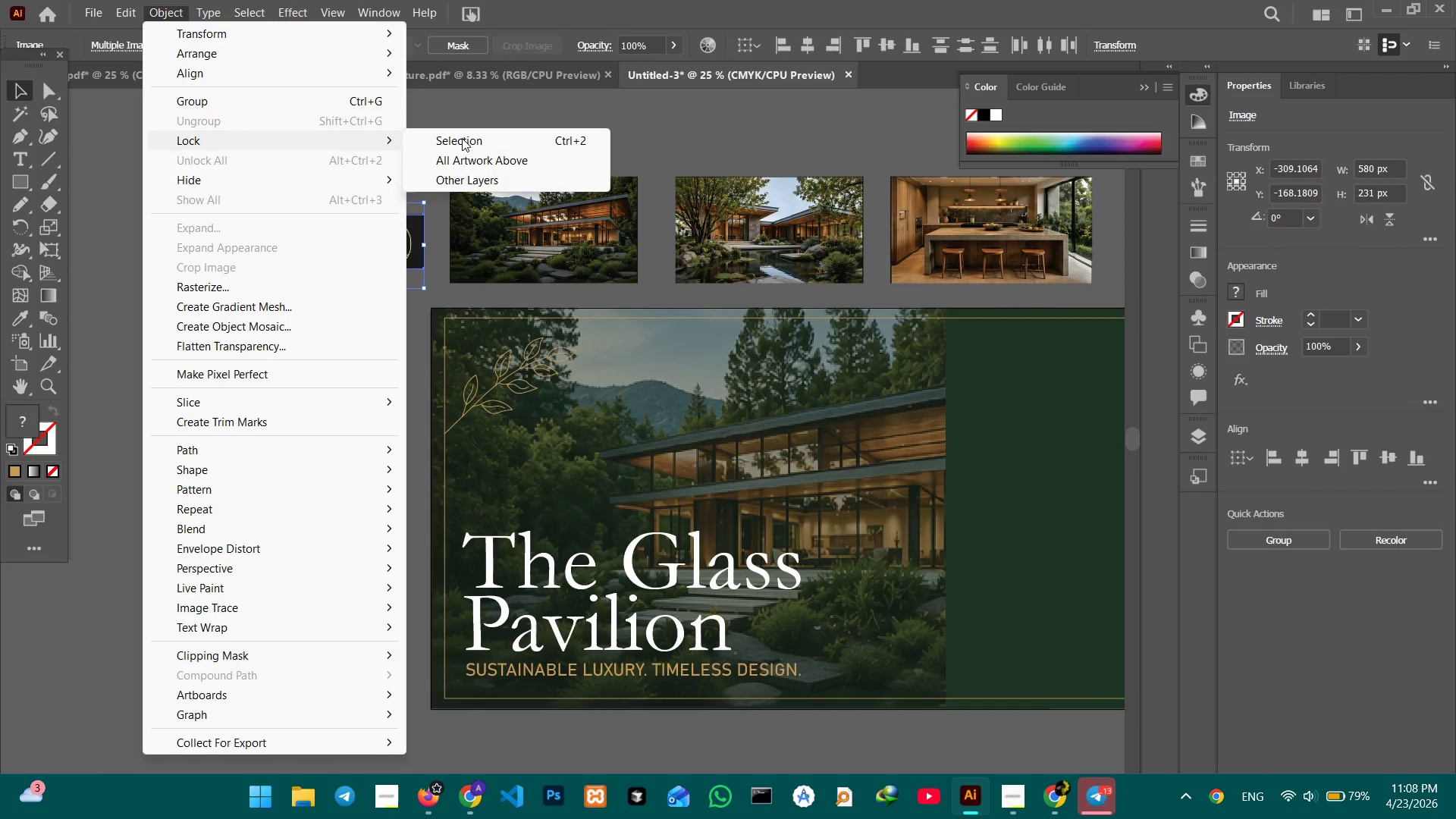 
double_click([478, 137])
 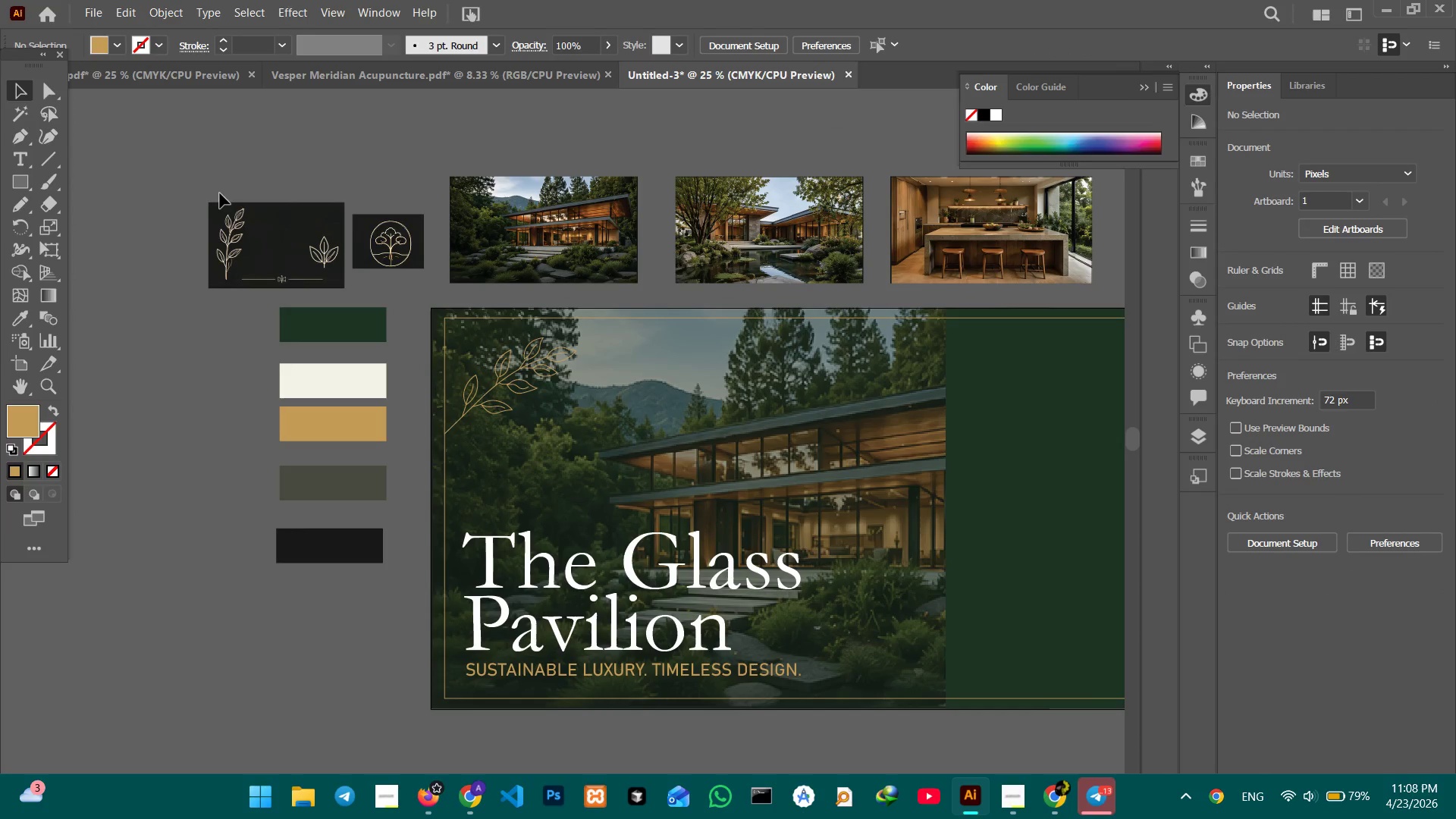 
left_click_drag(start_coordinate=[209, 187], to_coordinate=[262, 284])
 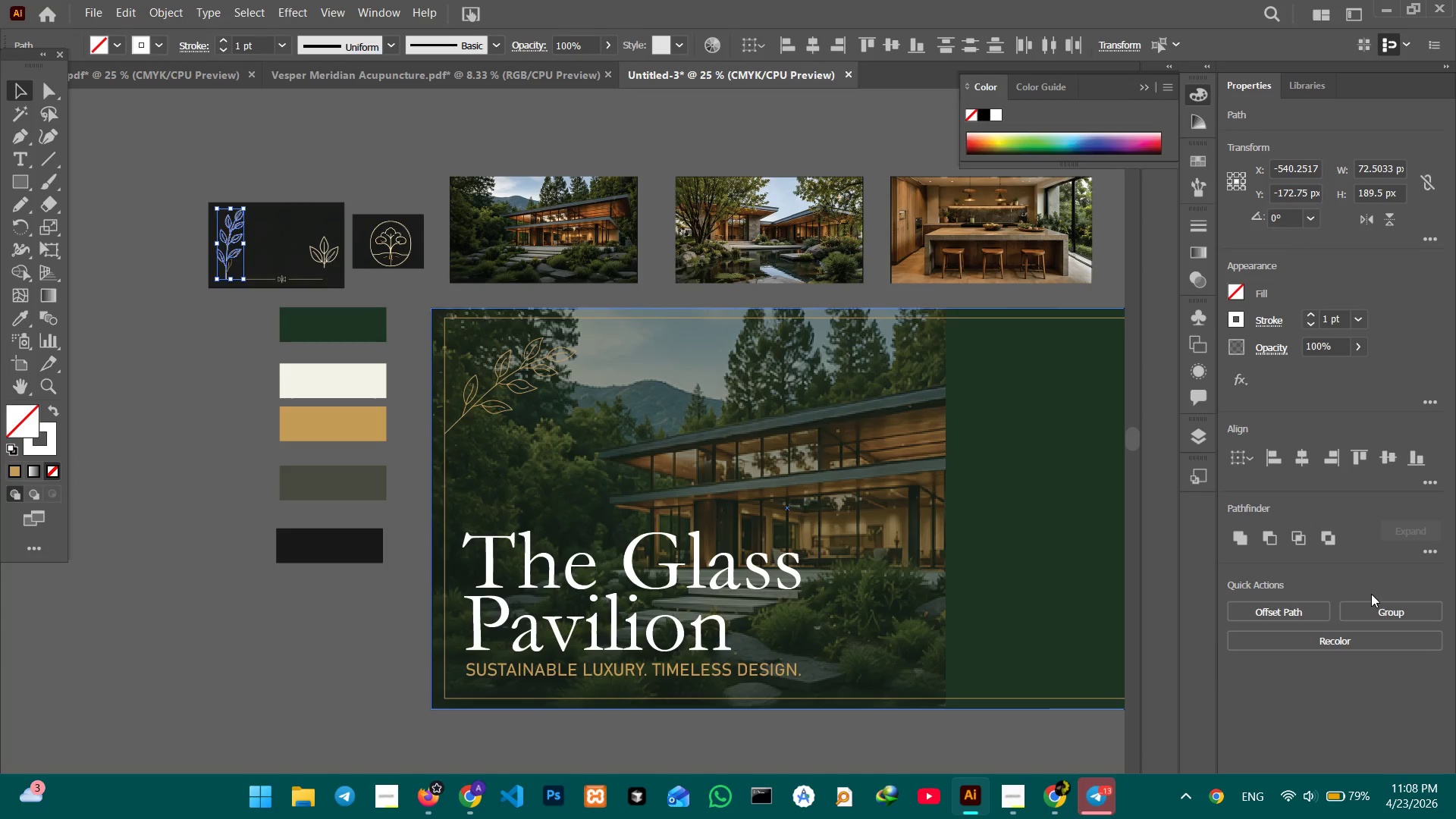 
left_click([1389, 610])
 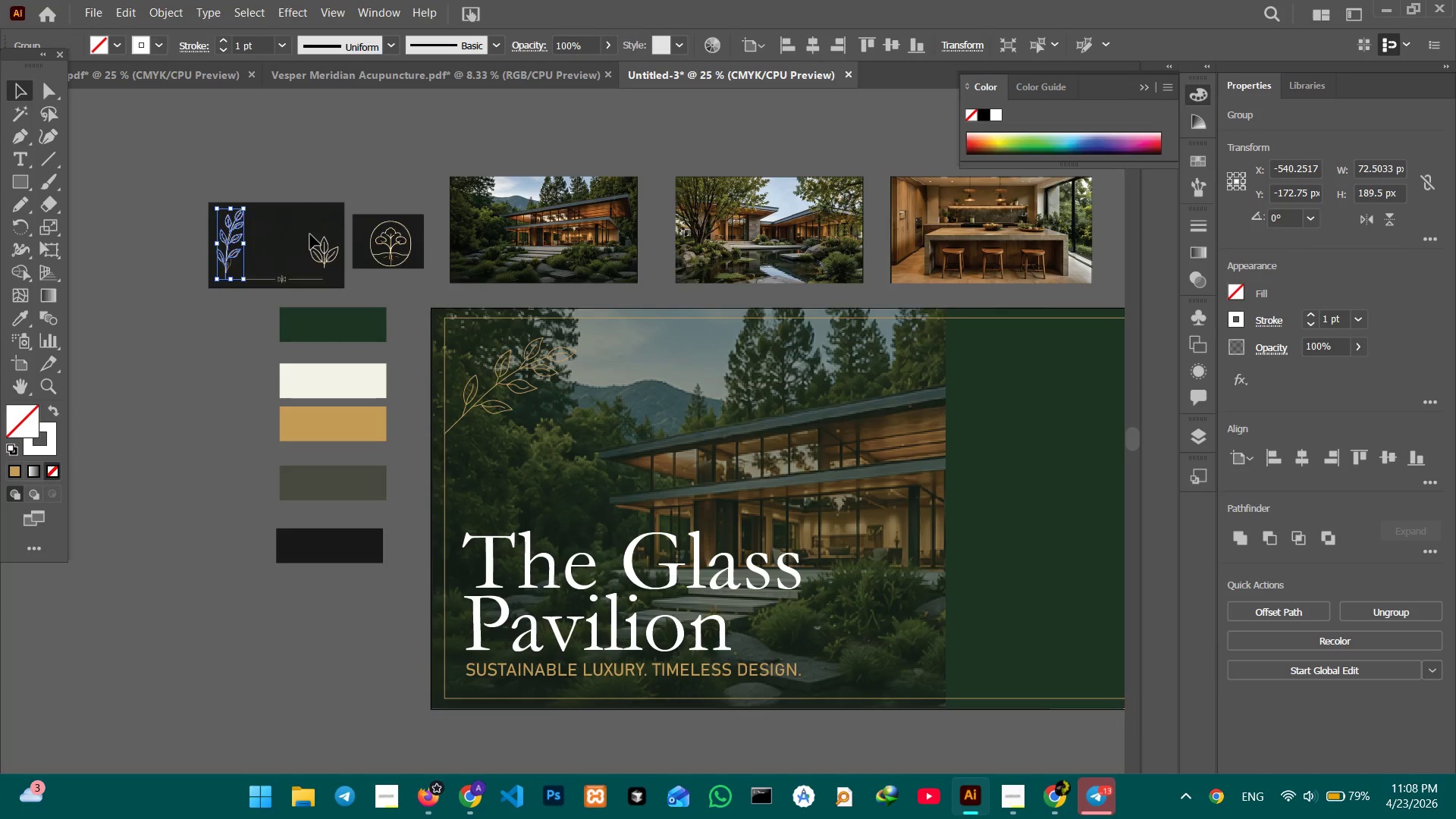 
left_click_drag(start_coordinate=[308, 225], to_coordinate=[350, 276])
 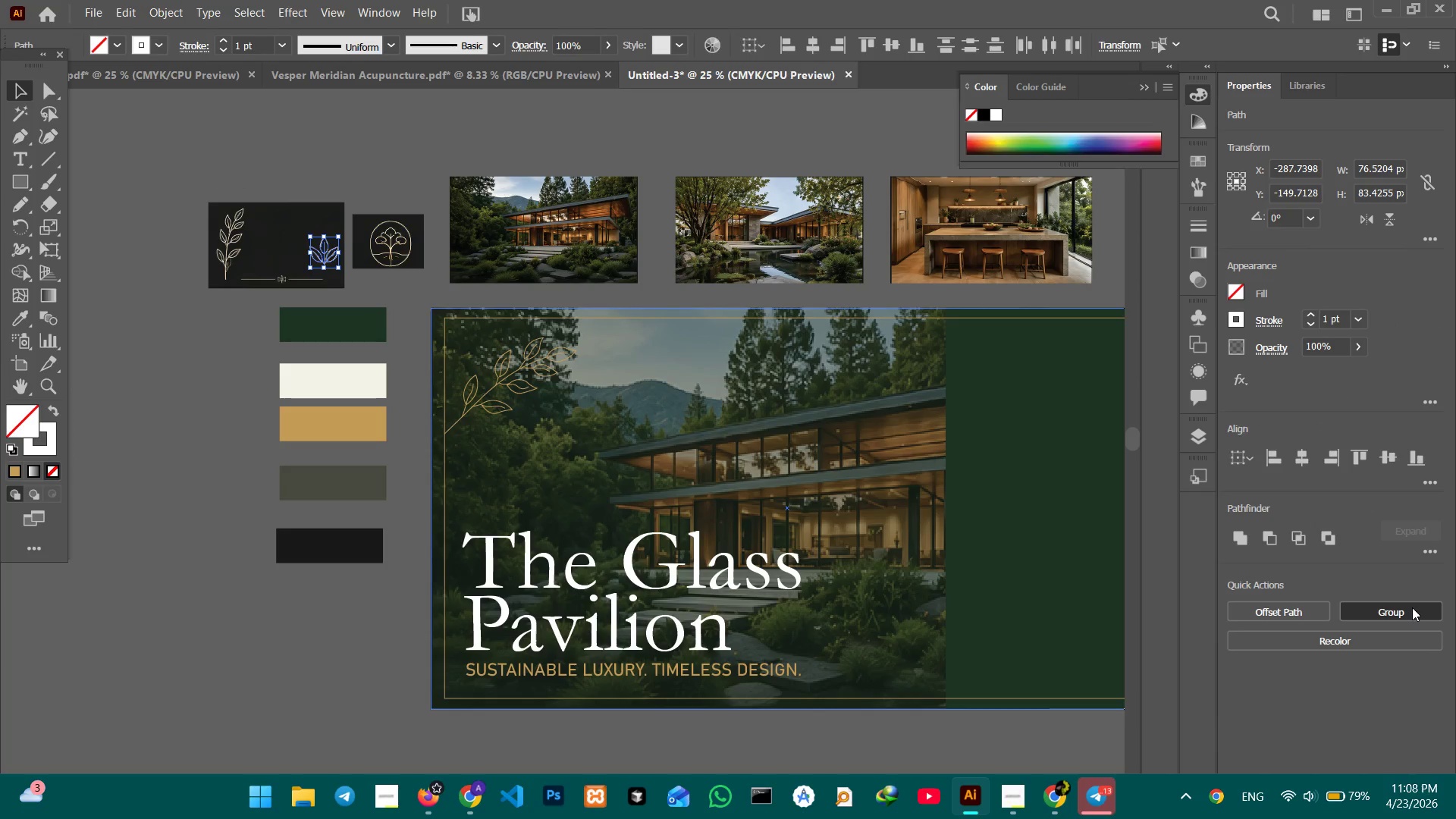 
key(Control+C)
 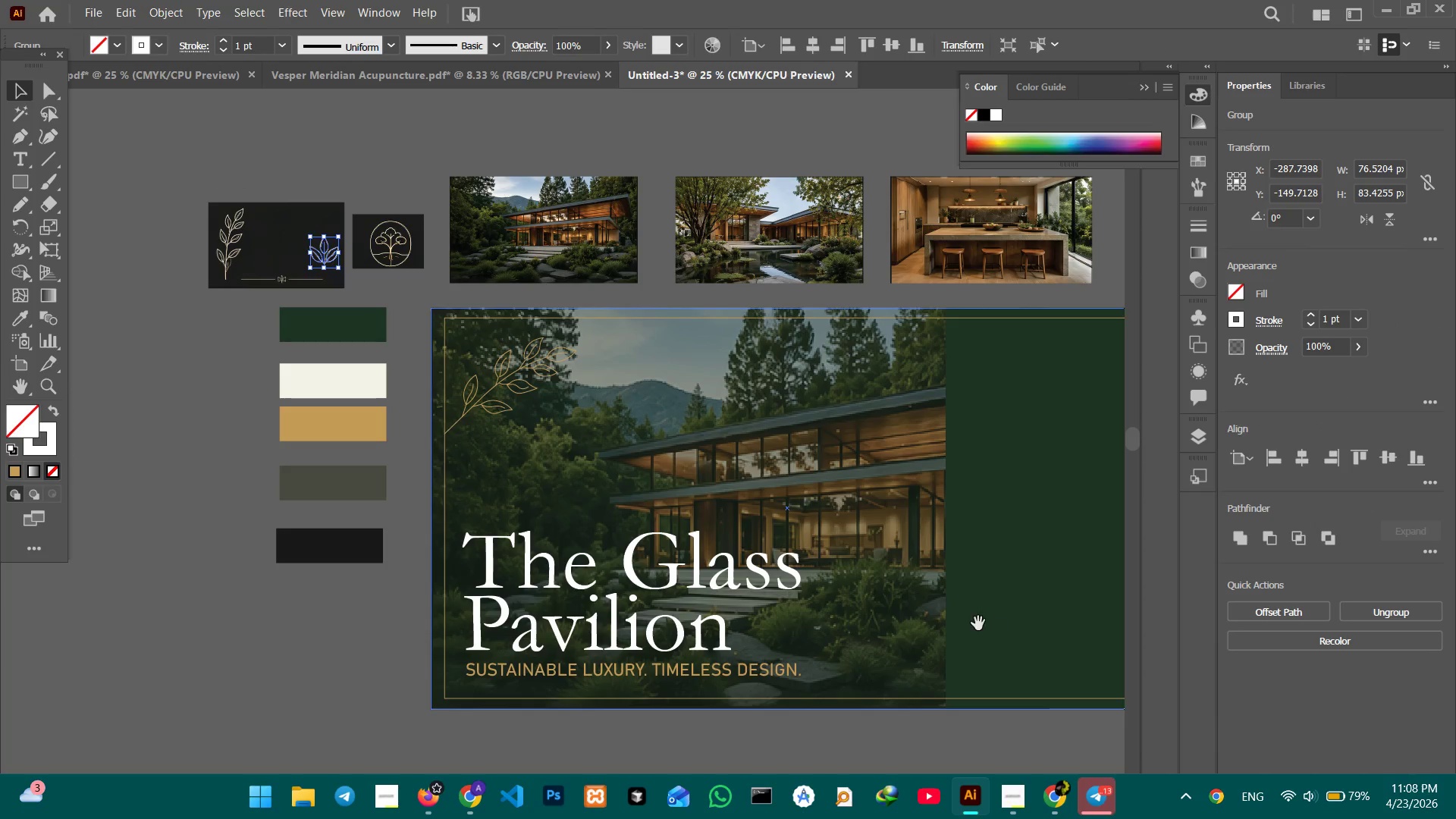 
hold_key(key=Space, duration=1.5)
 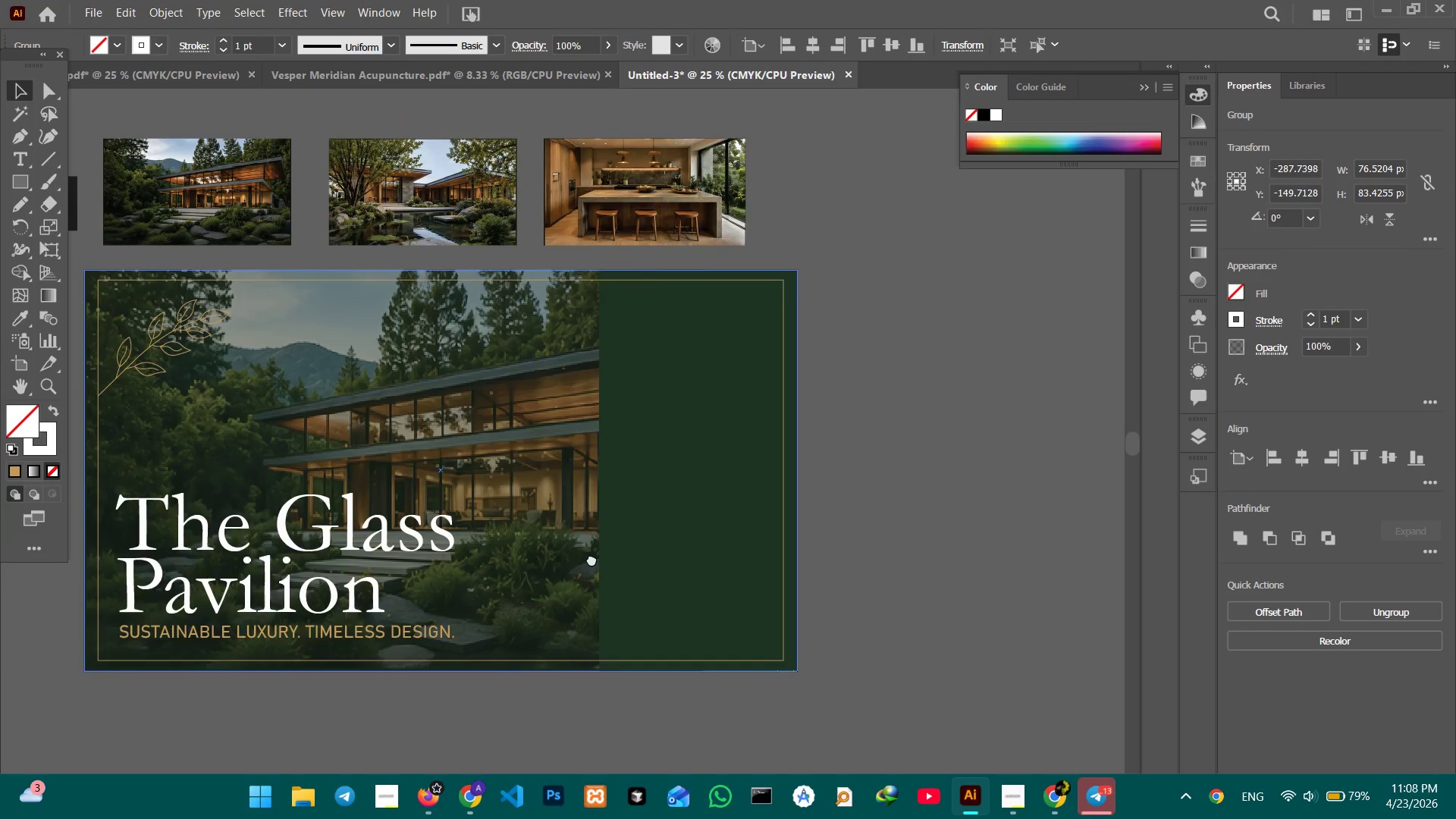 
left_click_drag(start_coordinate=[934, 595], to_coordinate=[685, 669])
 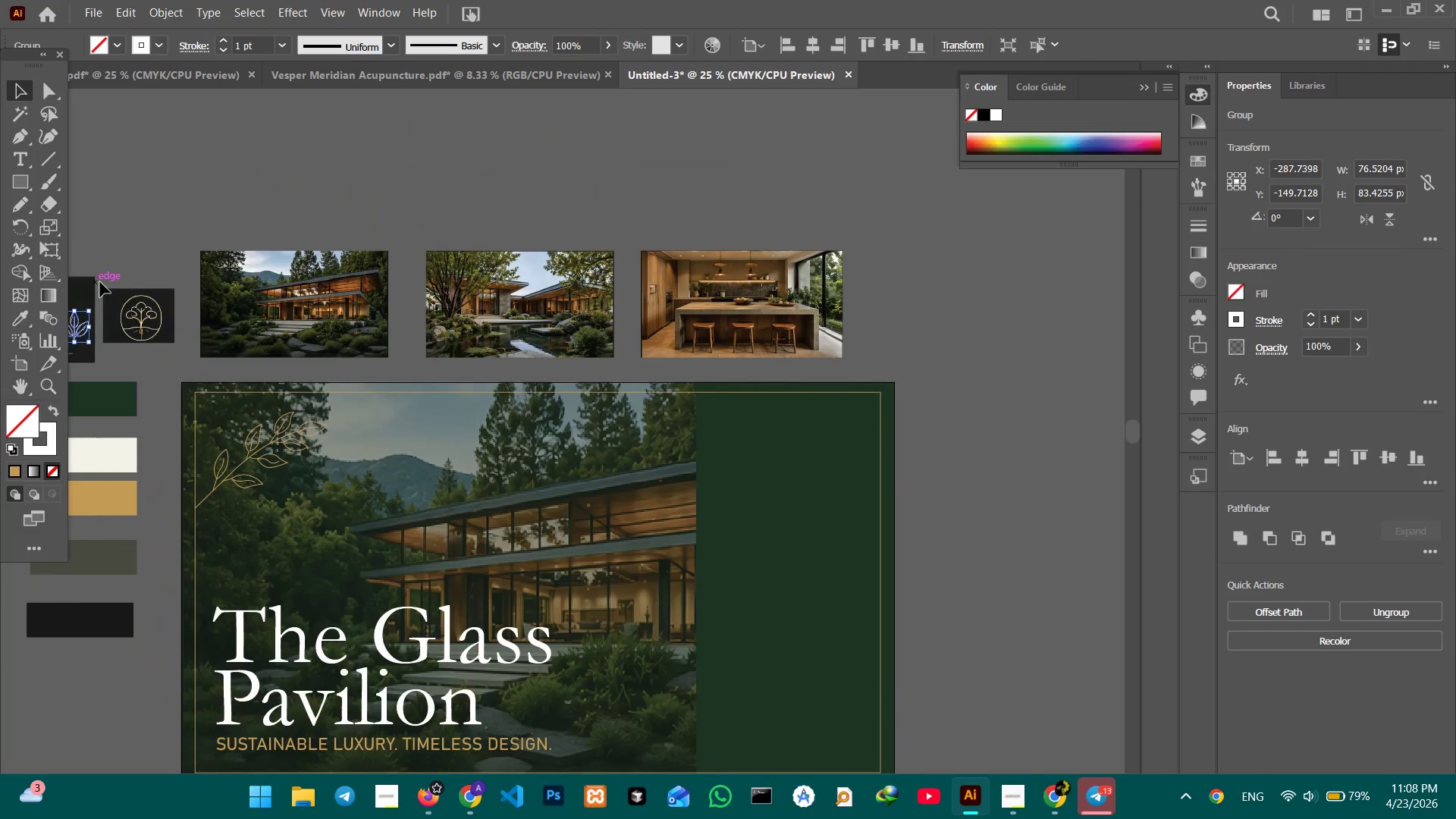 
hold_key(key=Space, duration=1.09)
 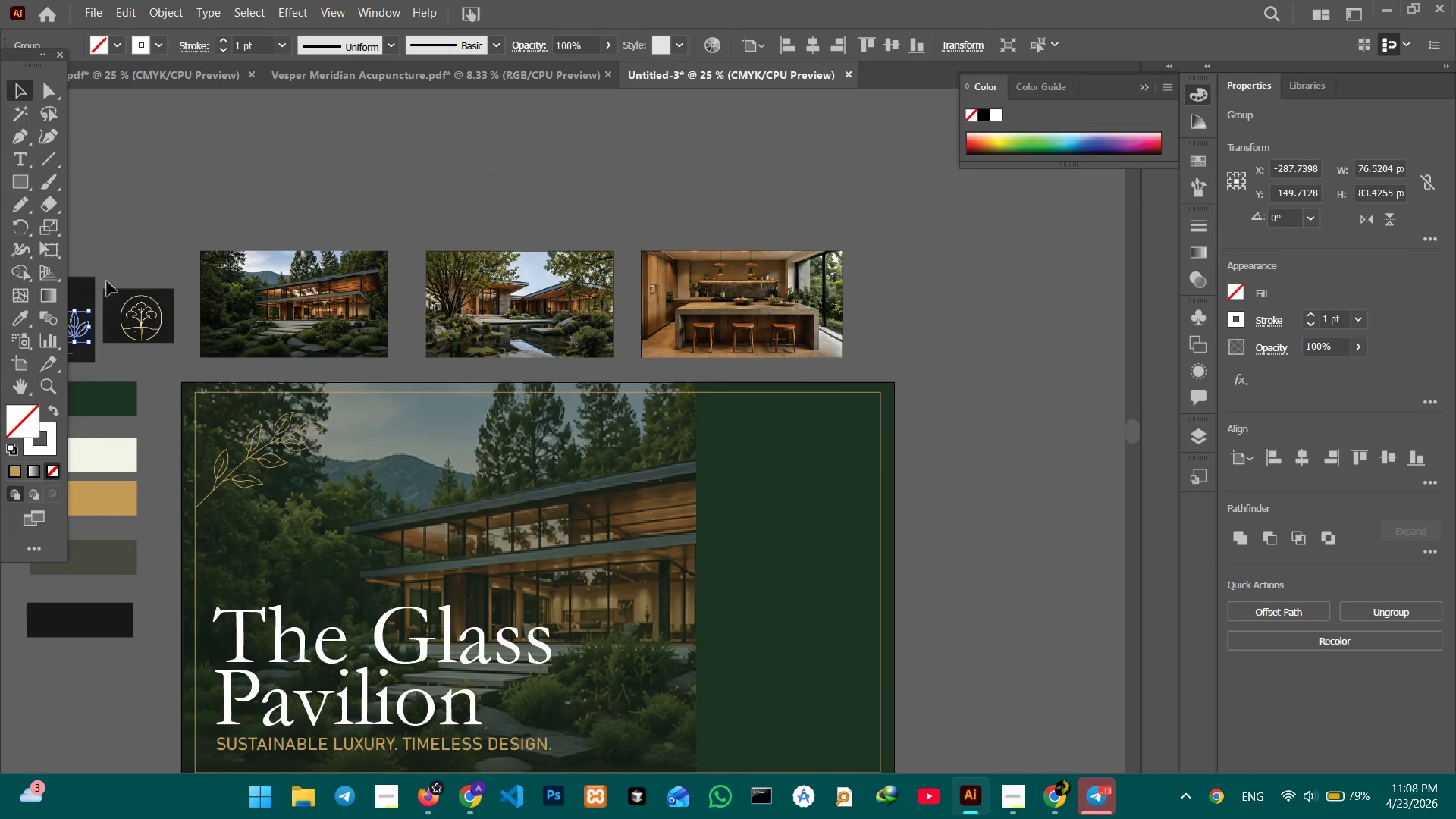 
left_click_drag(start_coordinate=[107, 281], to_coordinate=[177, 351])
 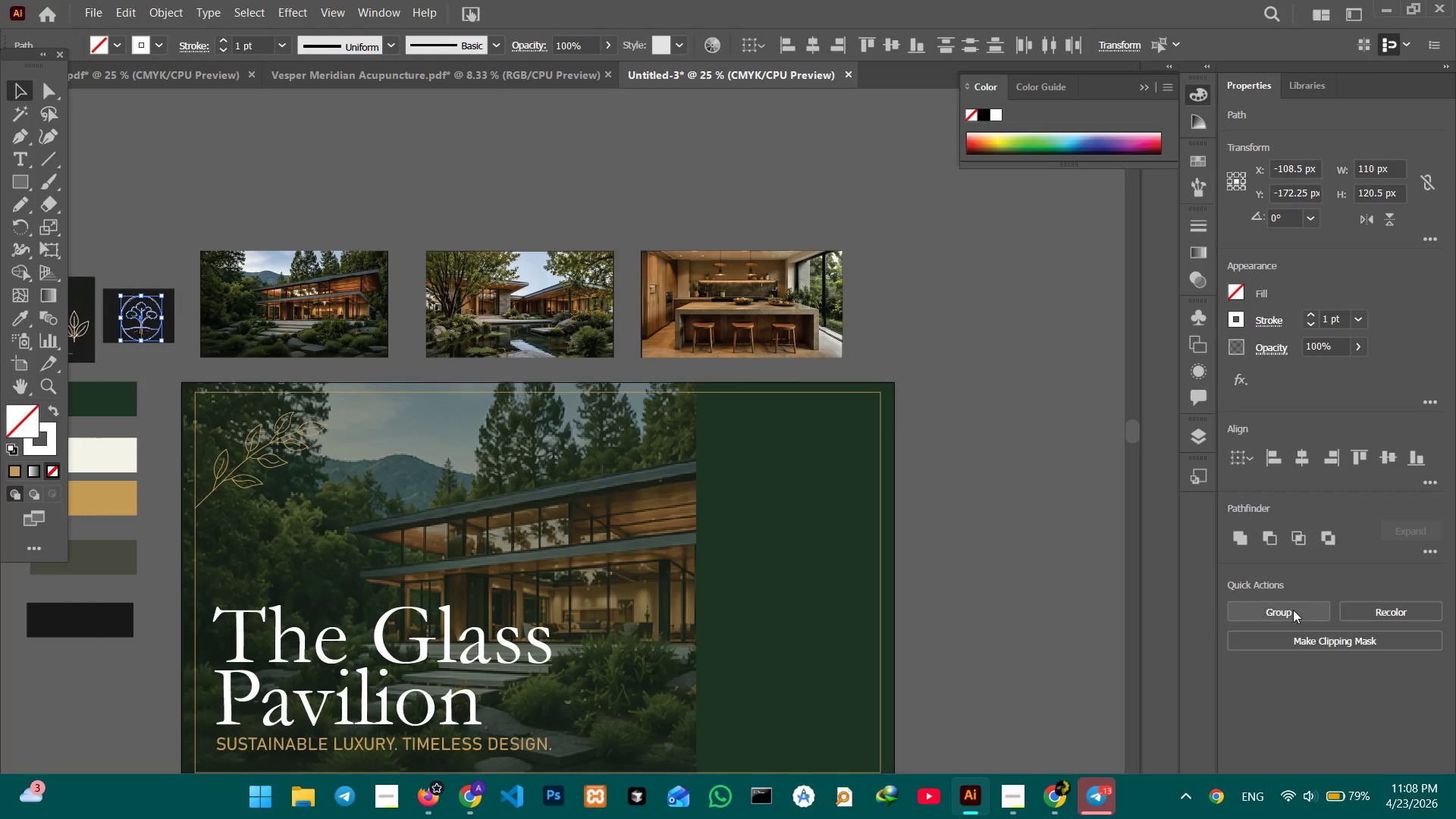 
left_click([1293, 610])
 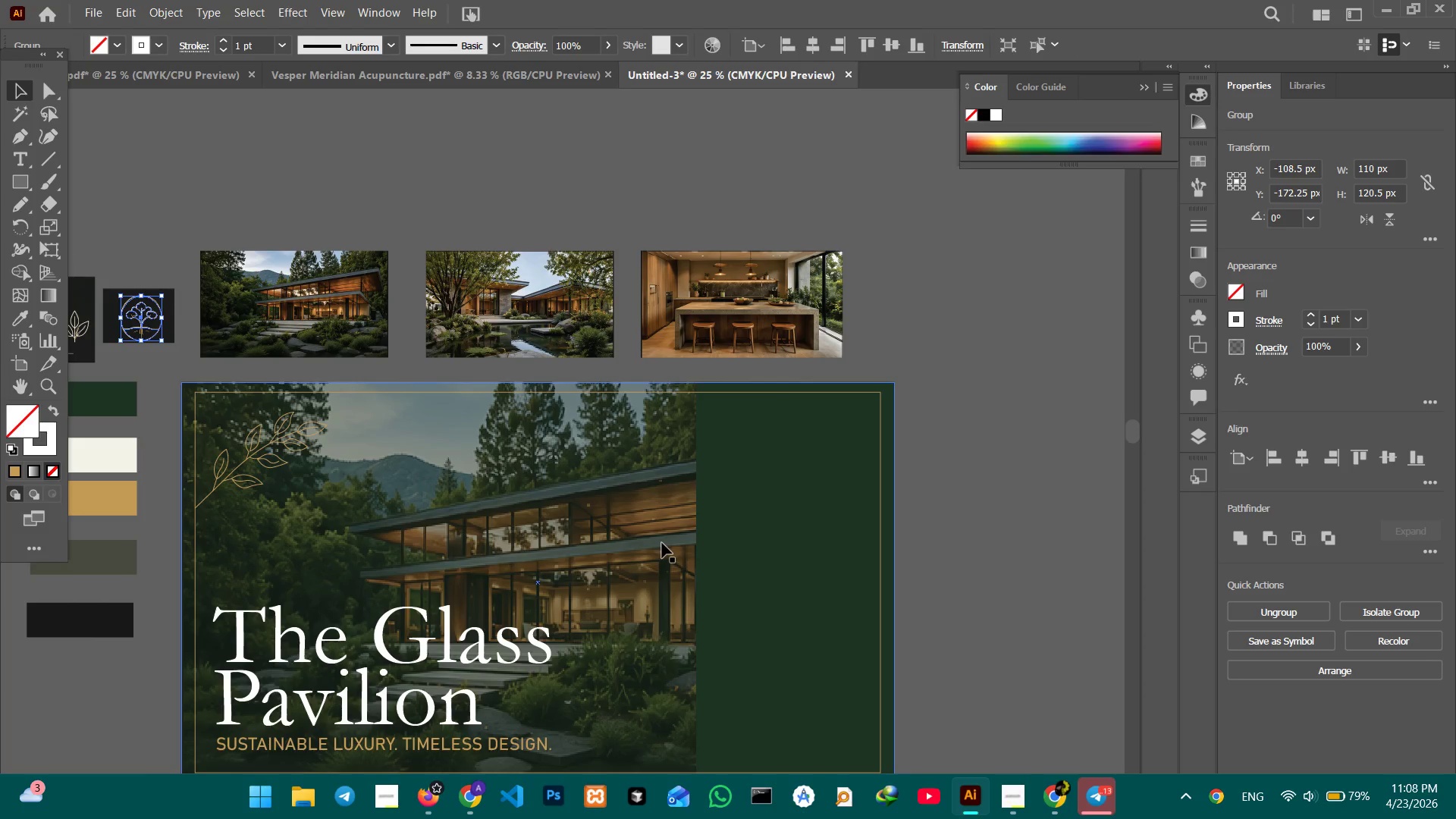 
key(Control+C)
 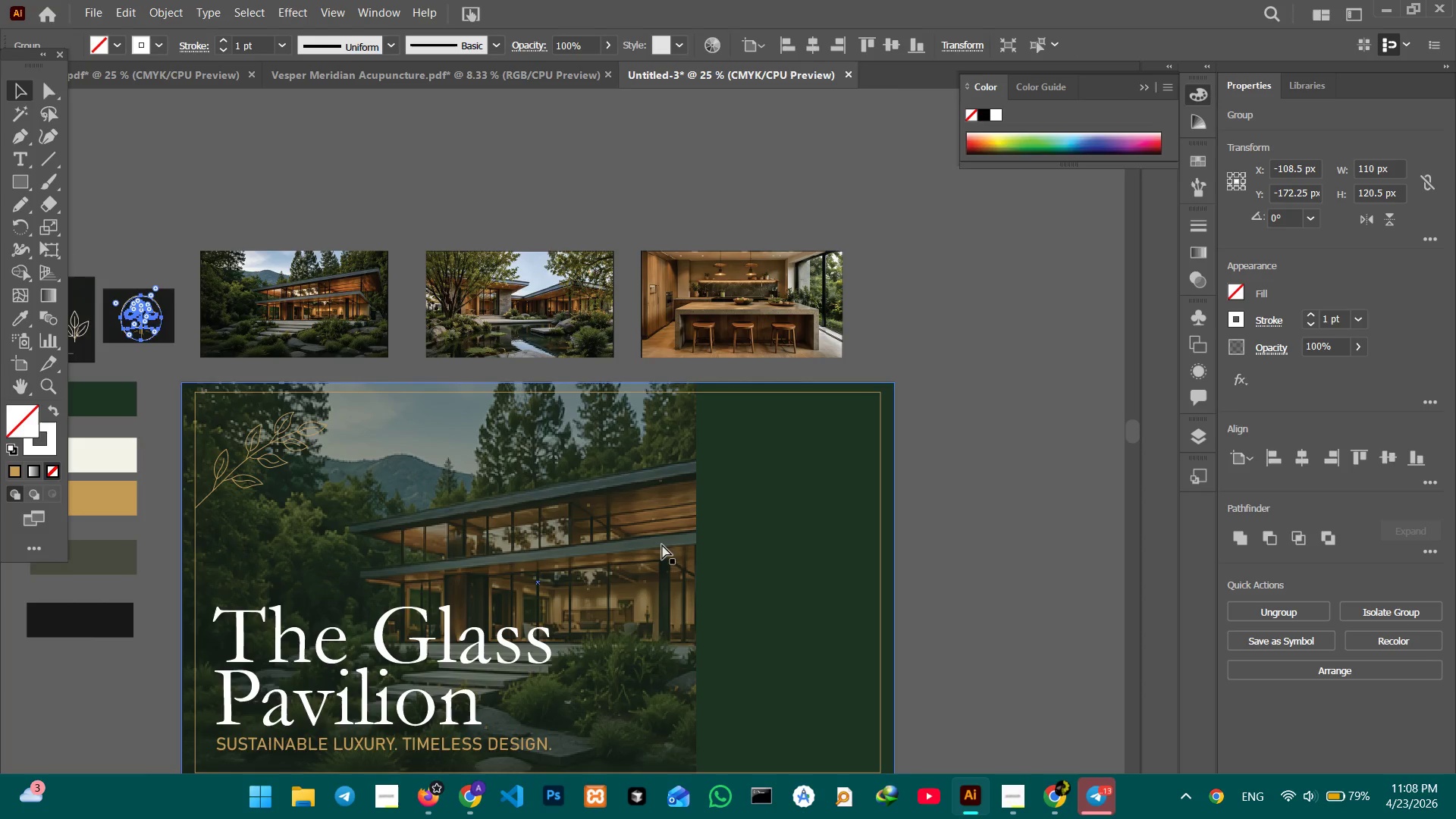 
key(Control+V)
 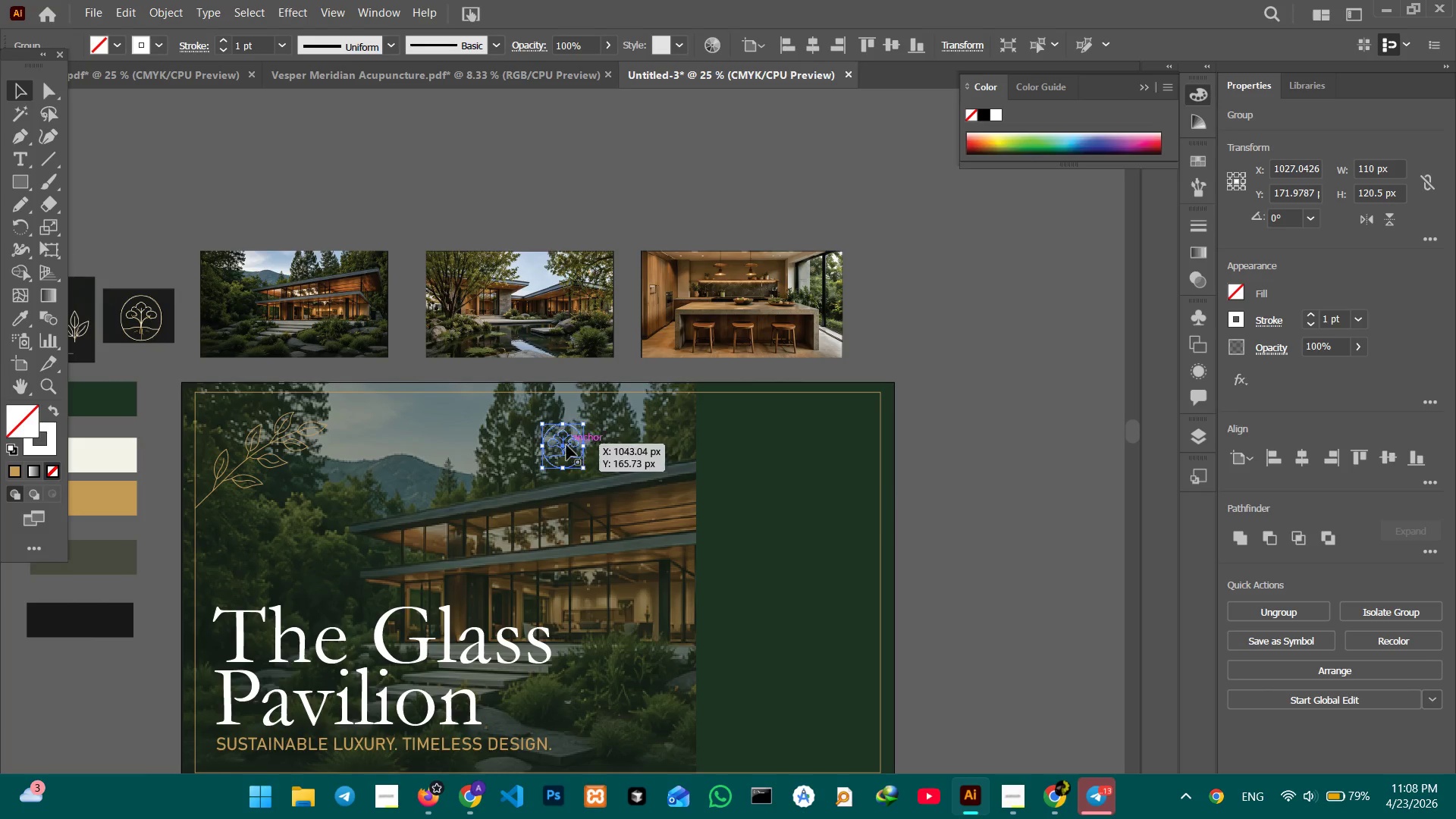 
left_click_drag(start_coordinate=[565, 445], to_coordinate=[793, 469])
 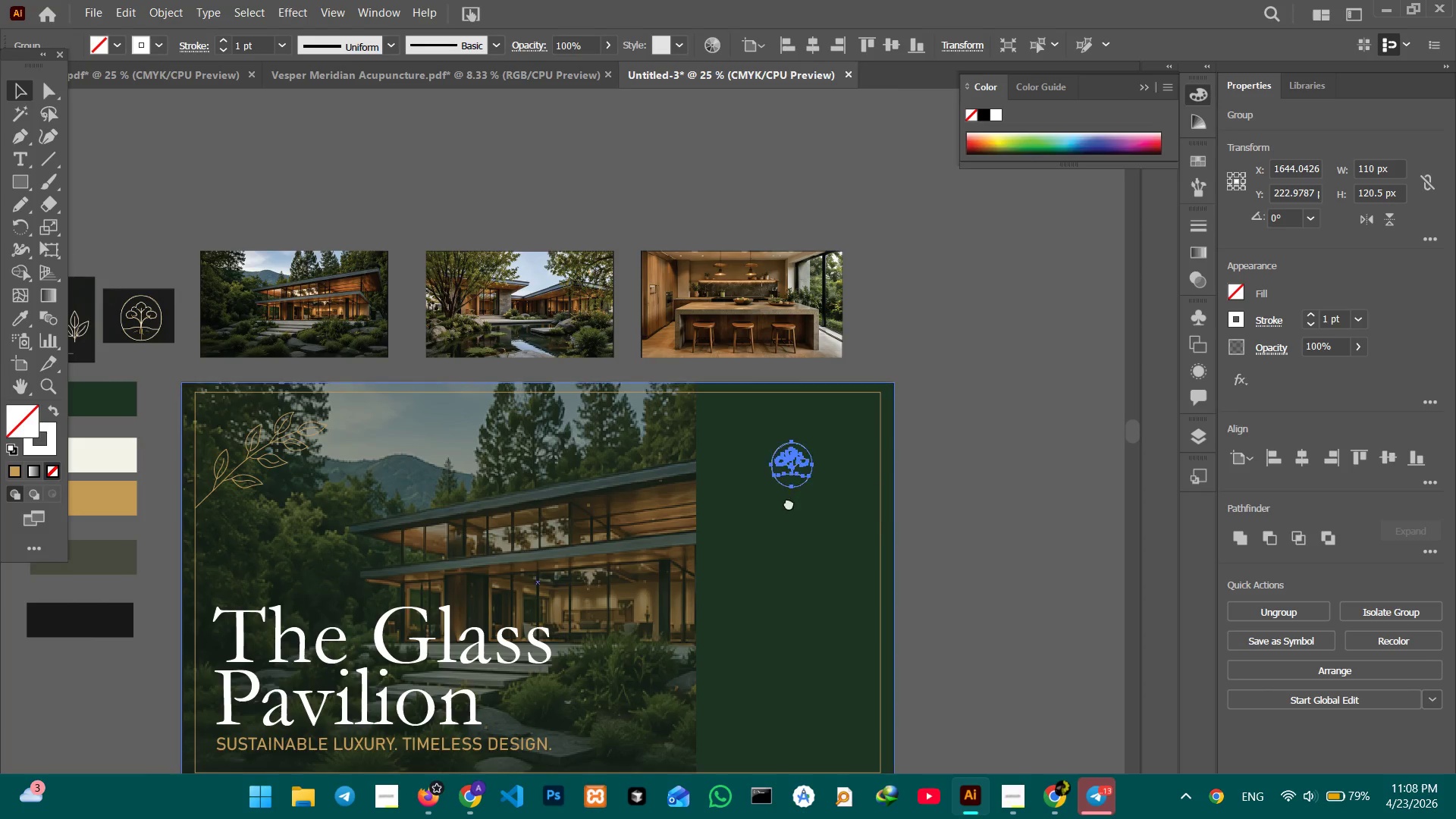 
hold_key(key=Space, duration=0.73)
 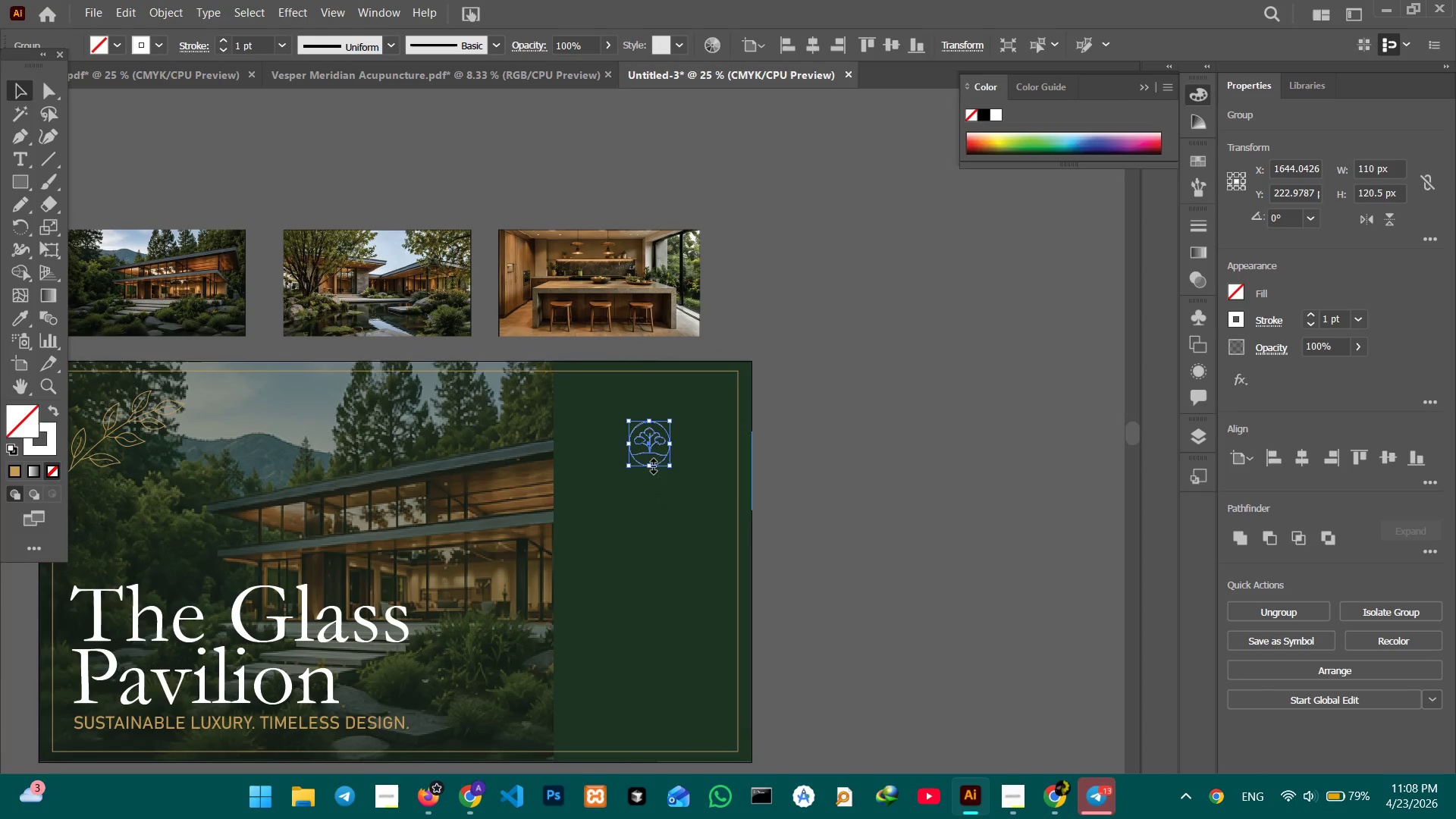 
left_click_drag(start_coordinate=[789, 503], to_coordinate=[645, 481])
 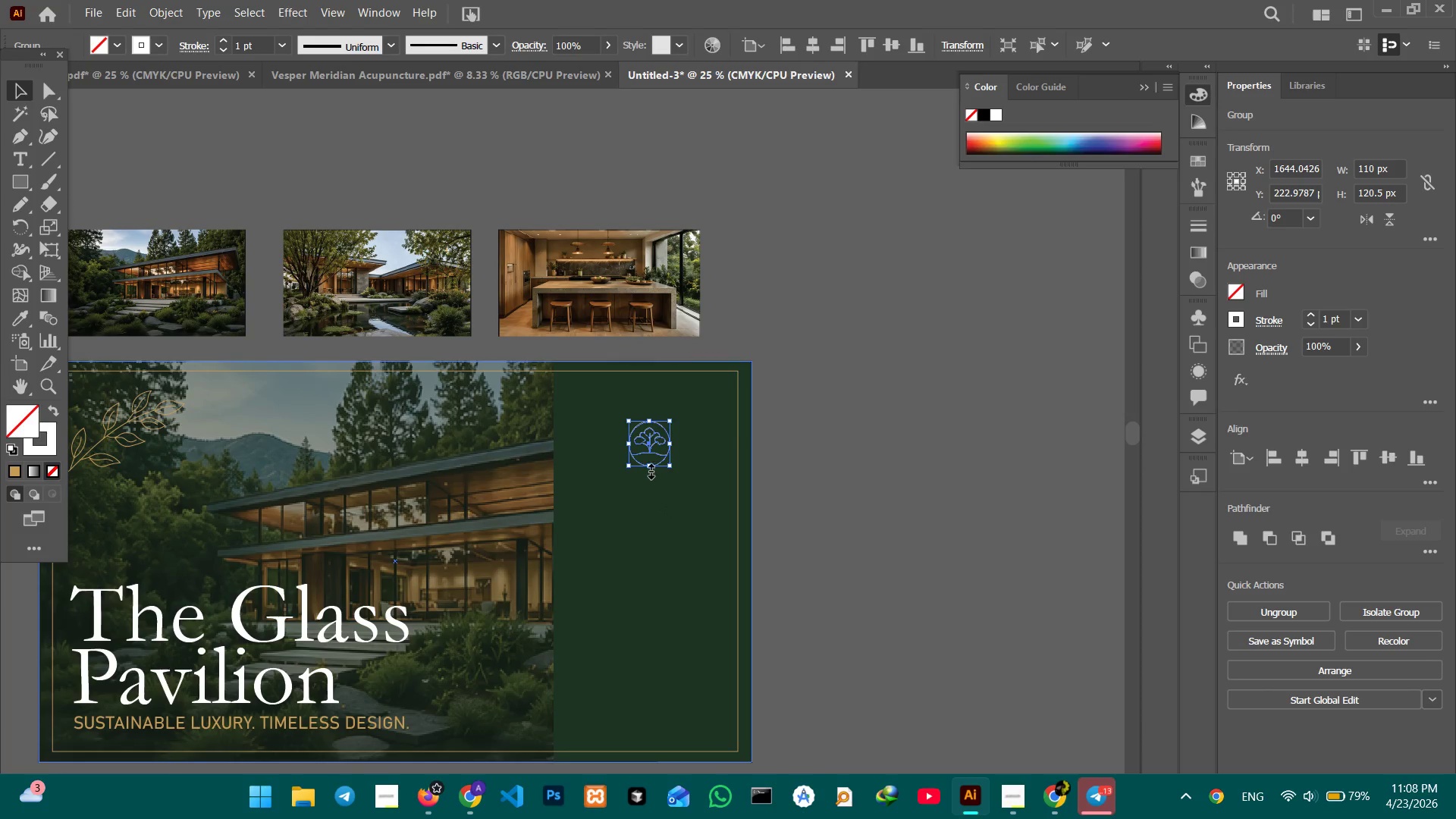 
left_click_drag(start_coordinate=[649, 469], to_coordinate=[654, 504])
 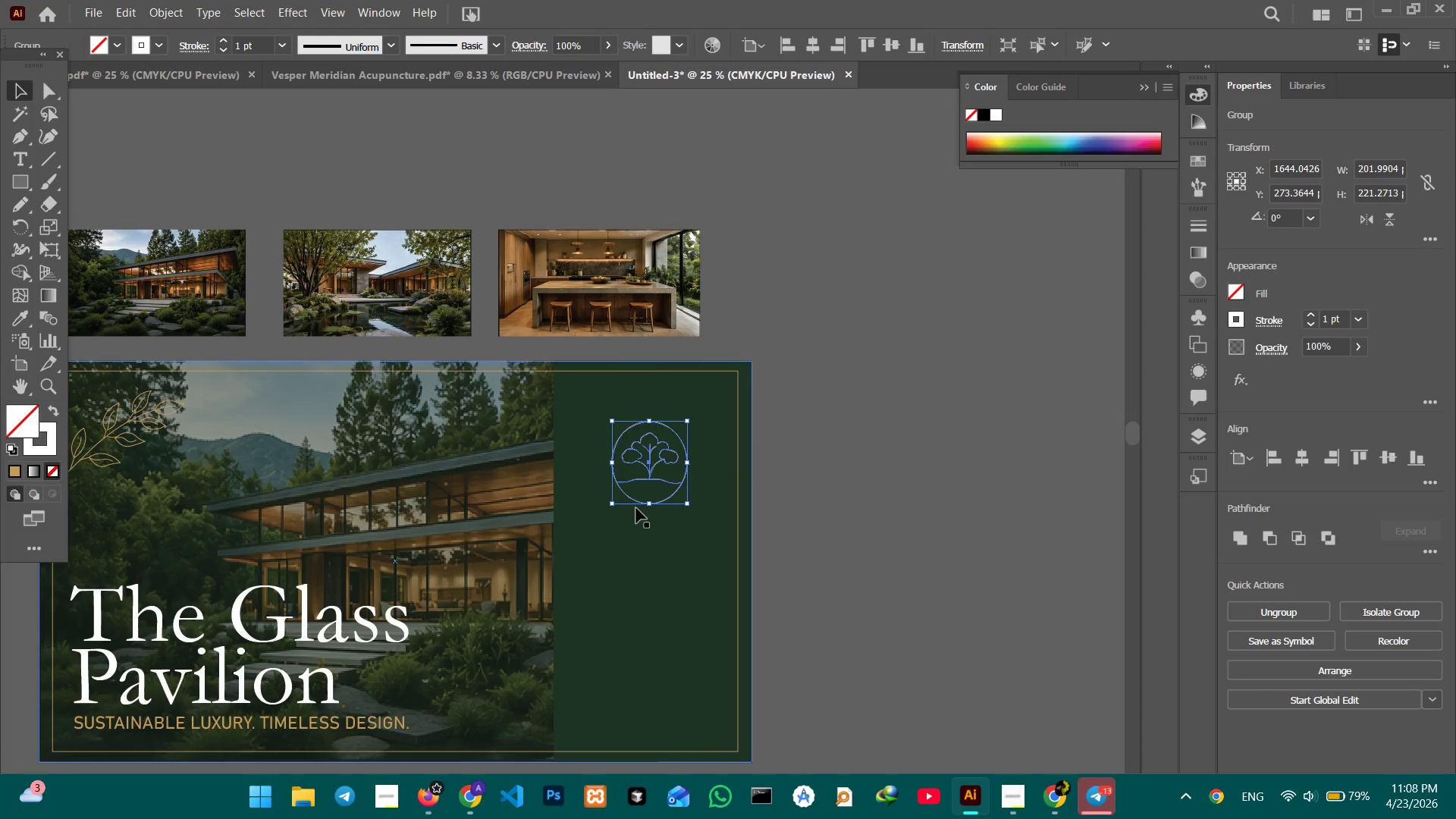 
hold_key(key=ShiftLeft, duration=0.92)
 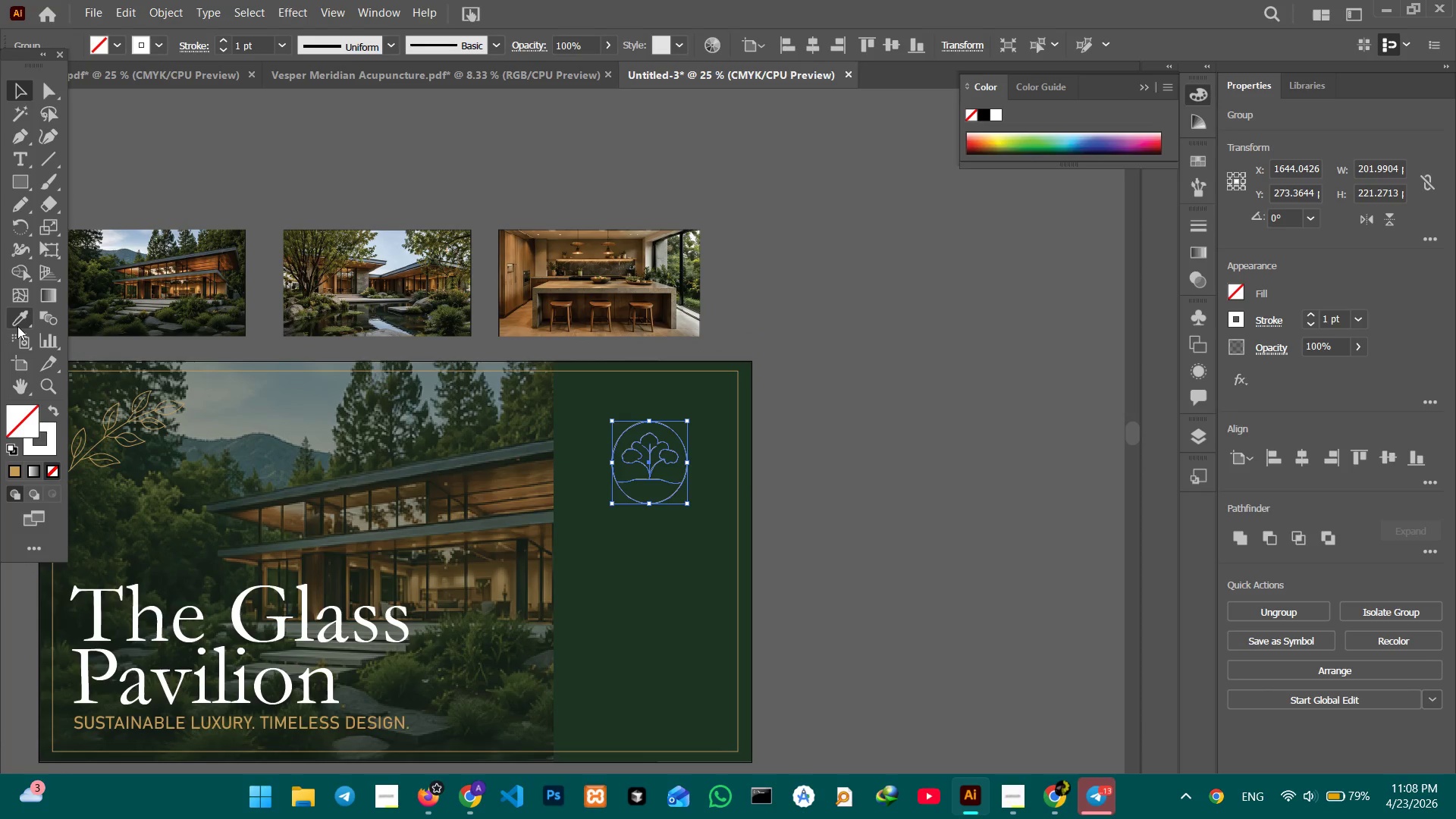 
left_click([20, 322])
 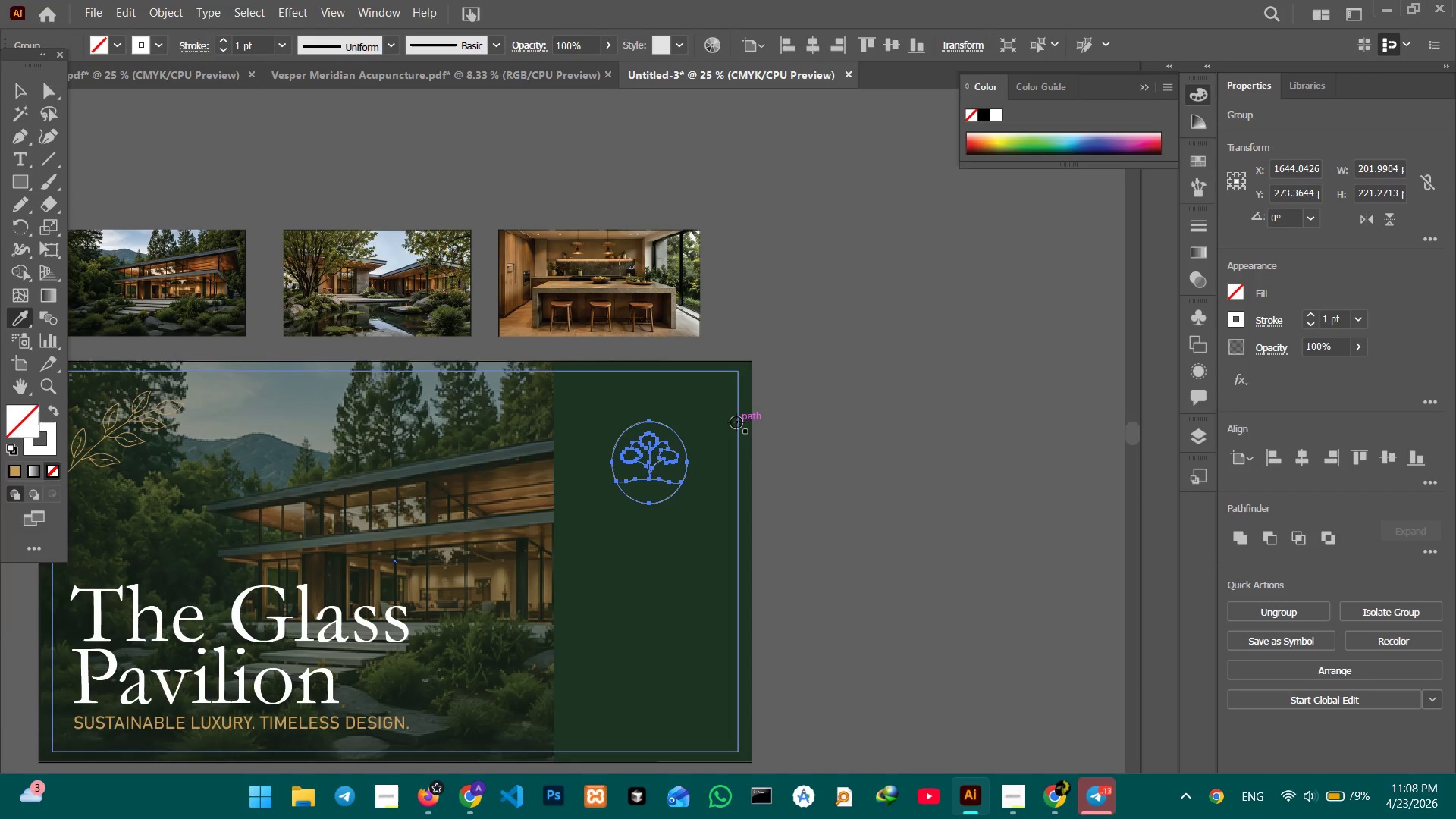 
left_click([736, 423])
 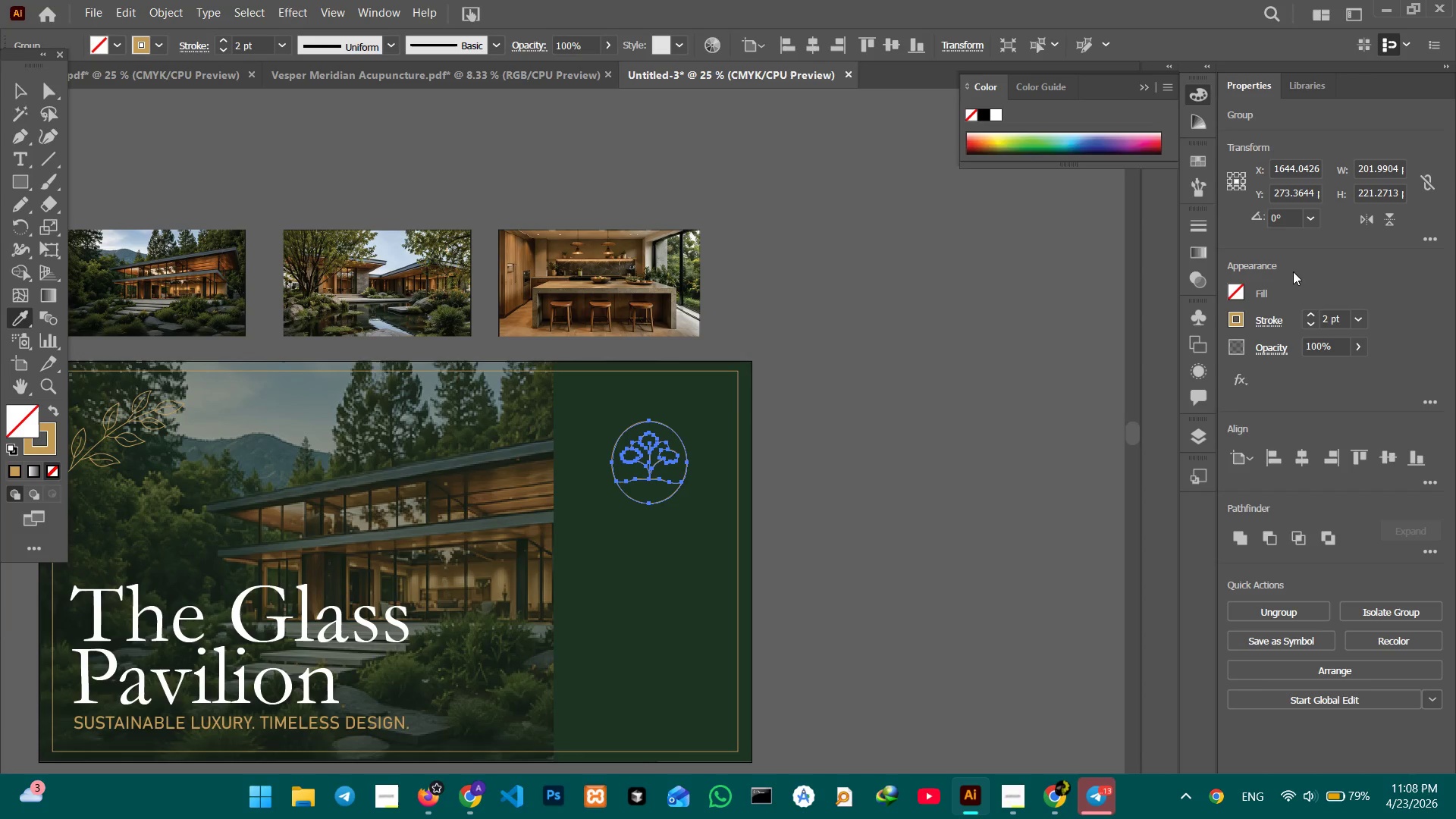 
left_click([1306, 312])
 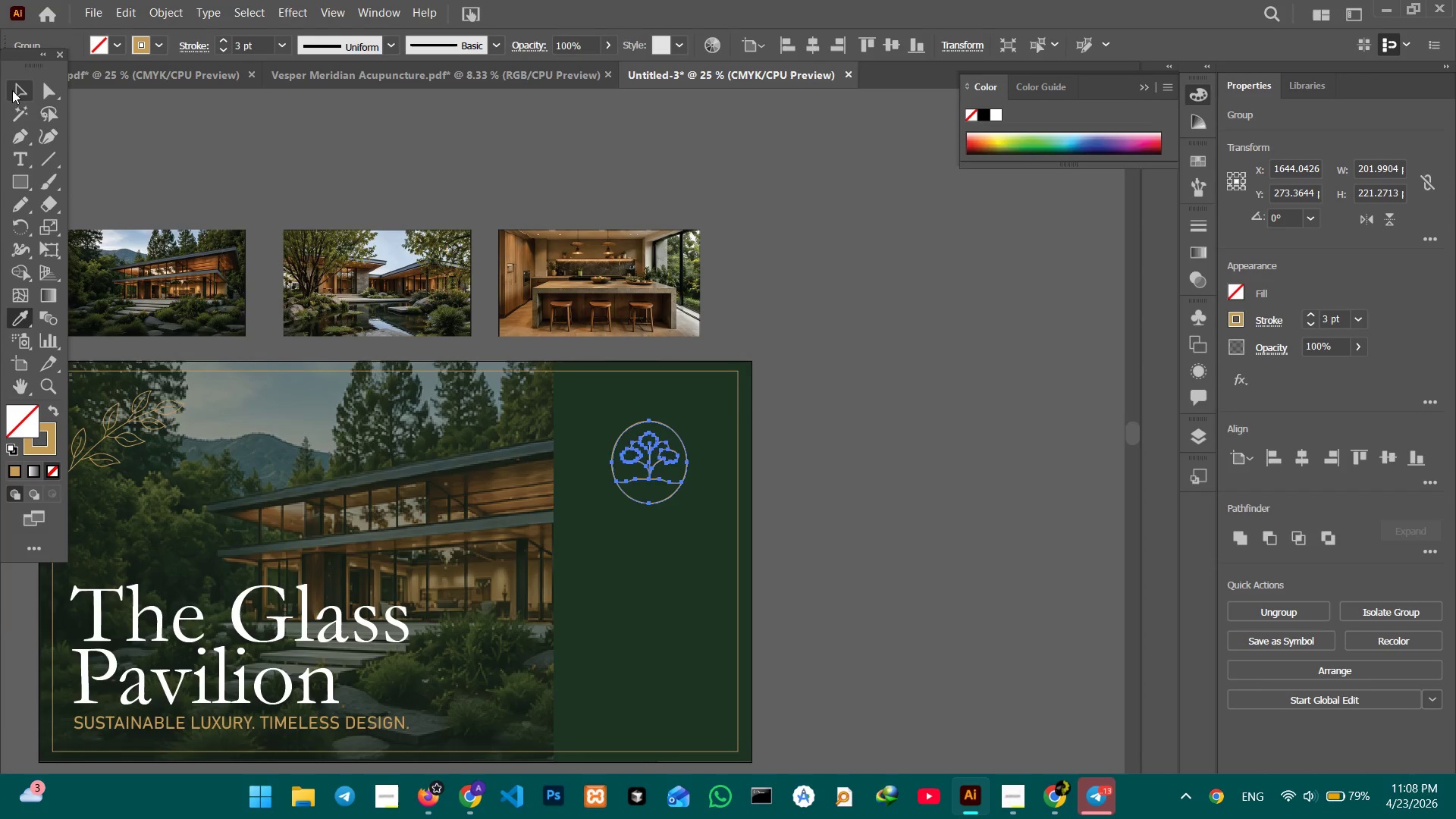 
double_click([300, 137])
 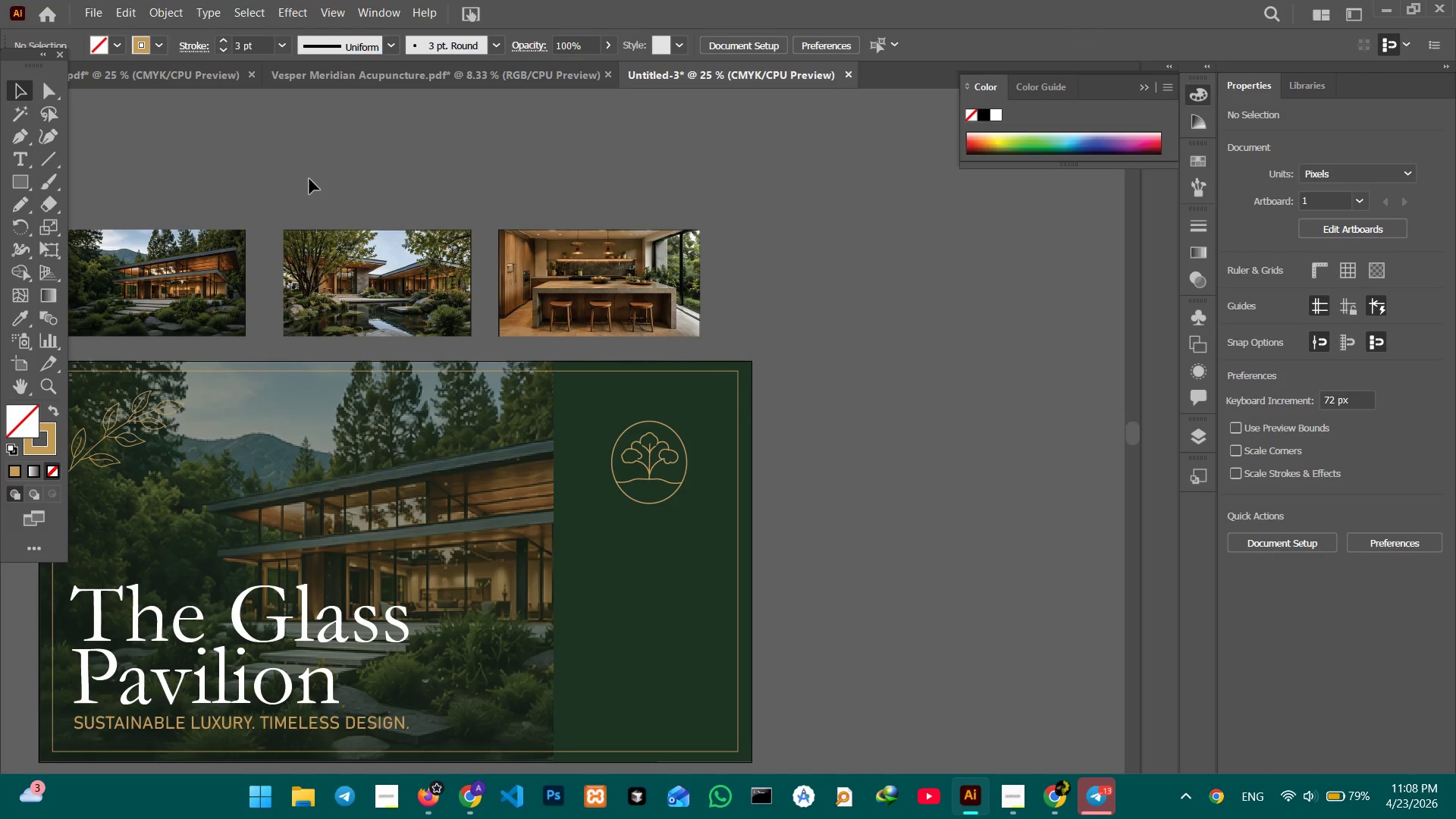 
wait(8.5)
 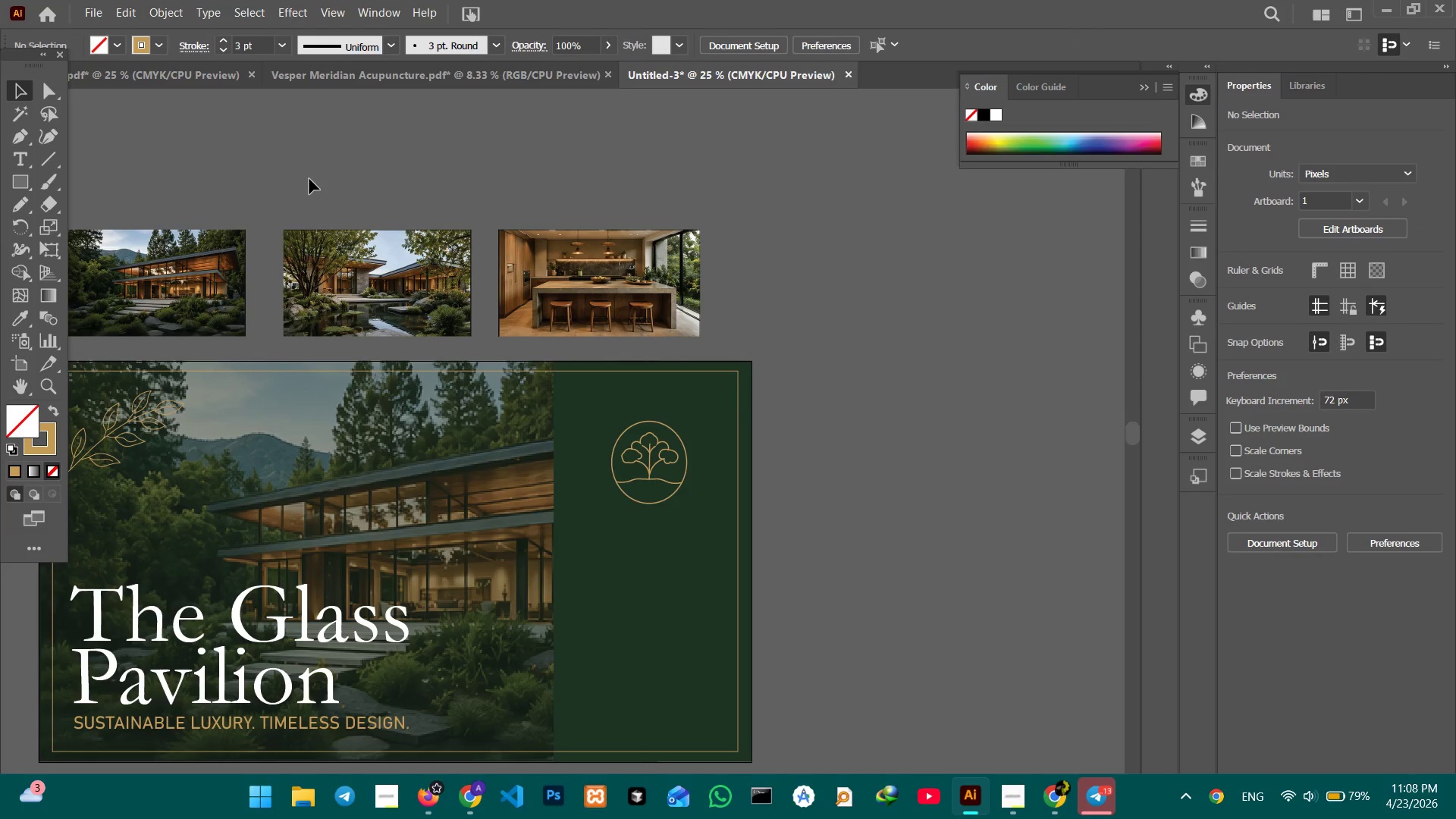 
left_click([22, 162])
 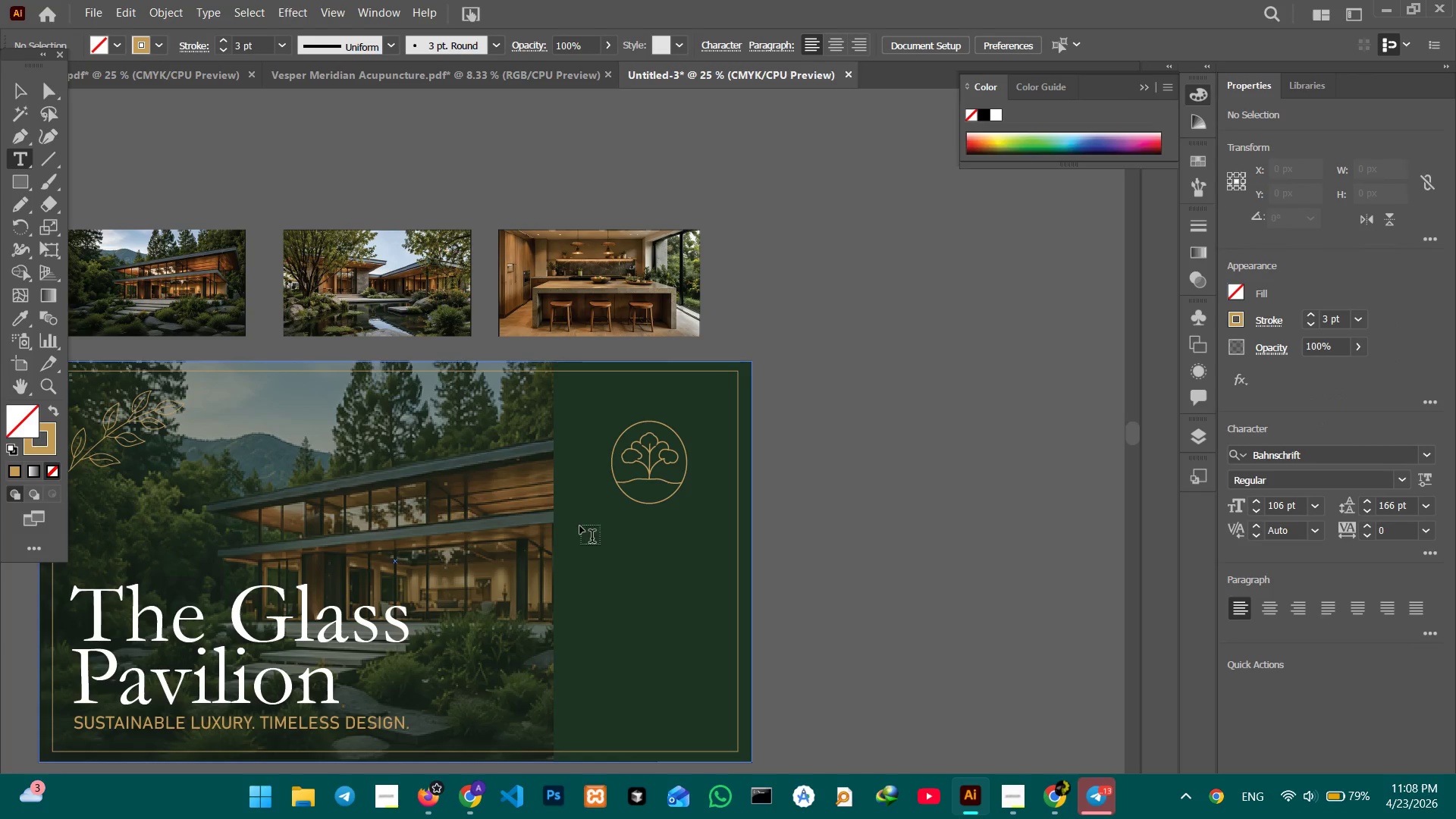 
left_click([580, 526])
 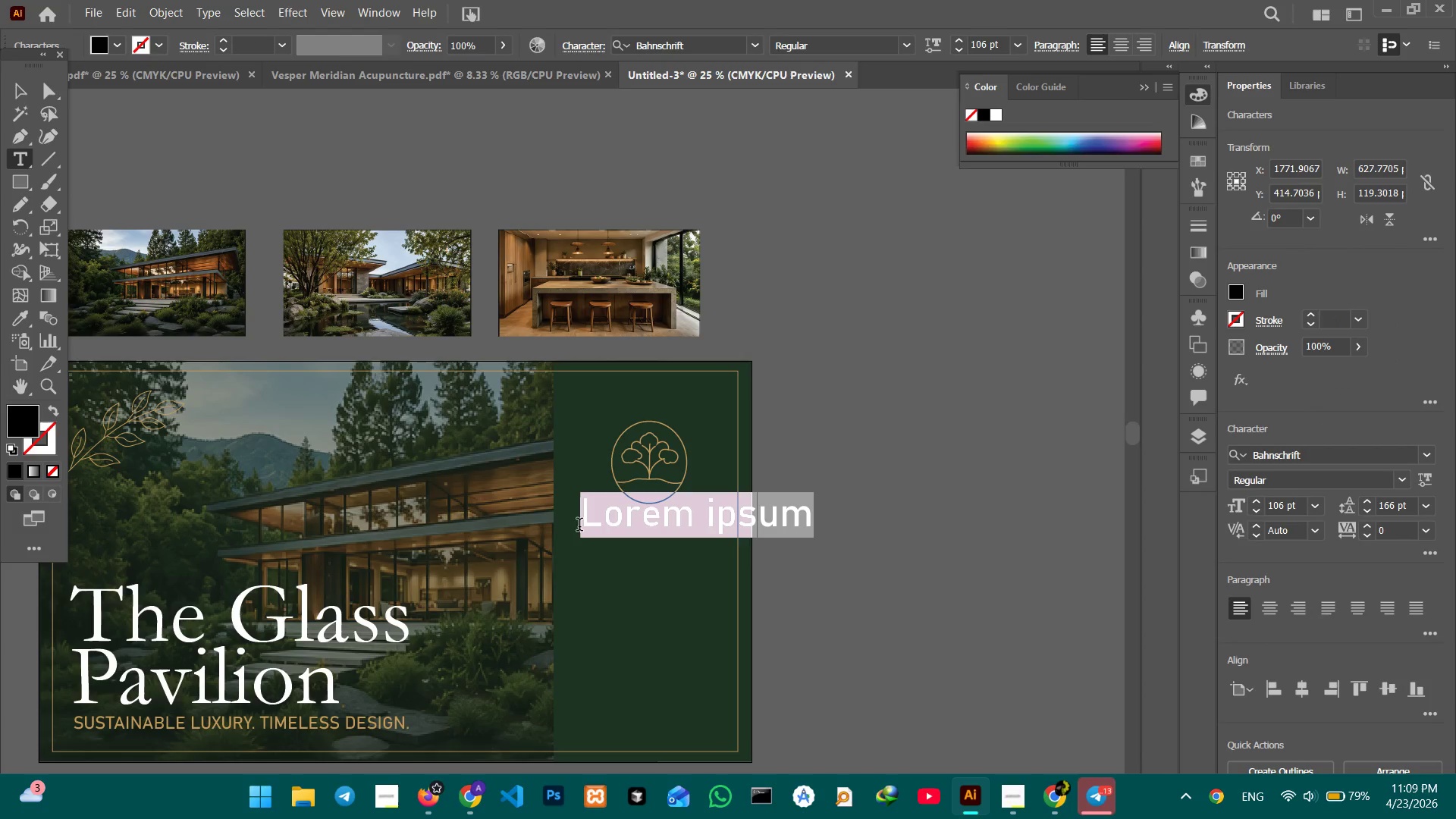 
type(THE CANOPY)
 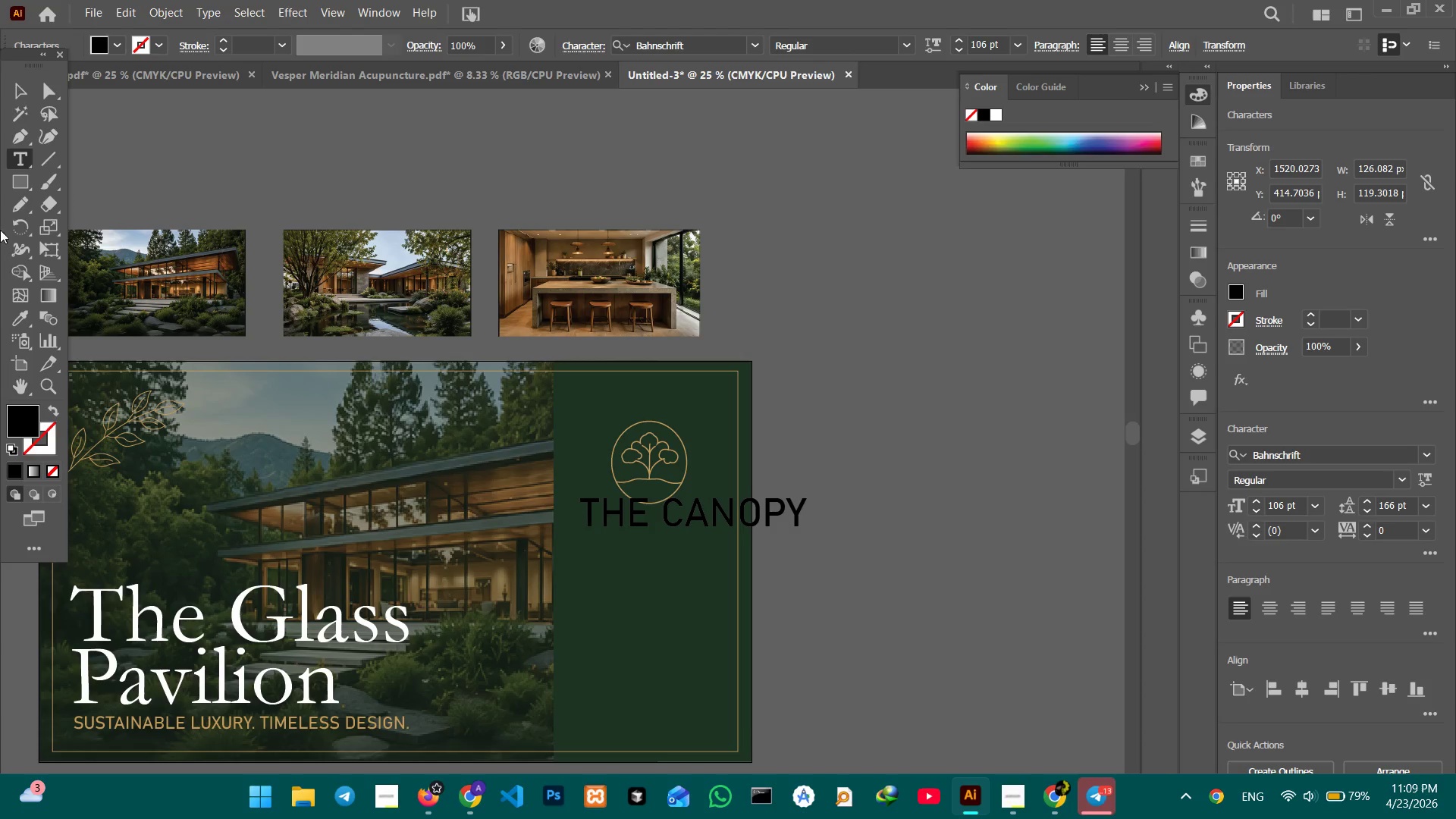 
left_click([18, 105])
 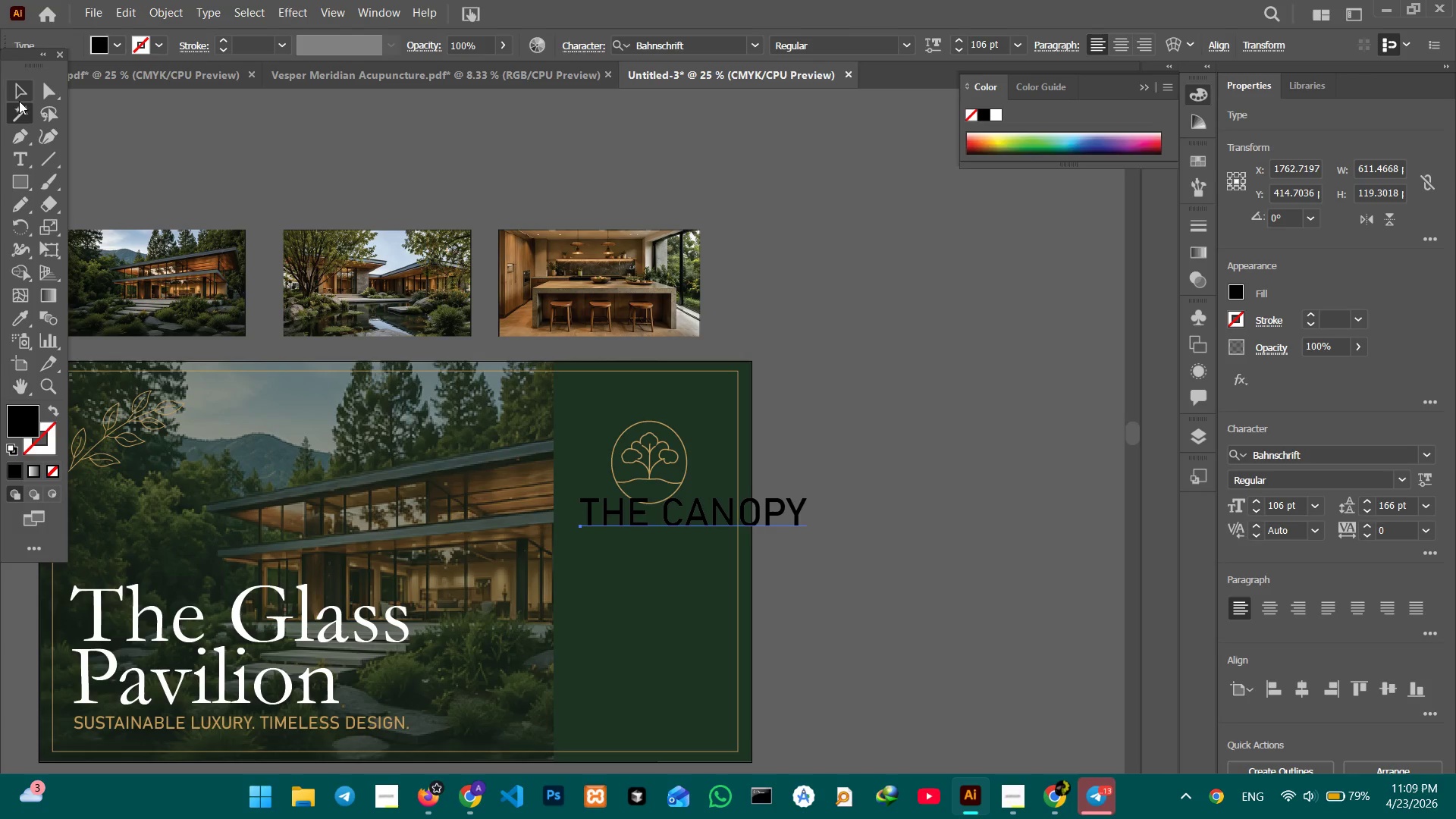 
left_click([20, 99])
 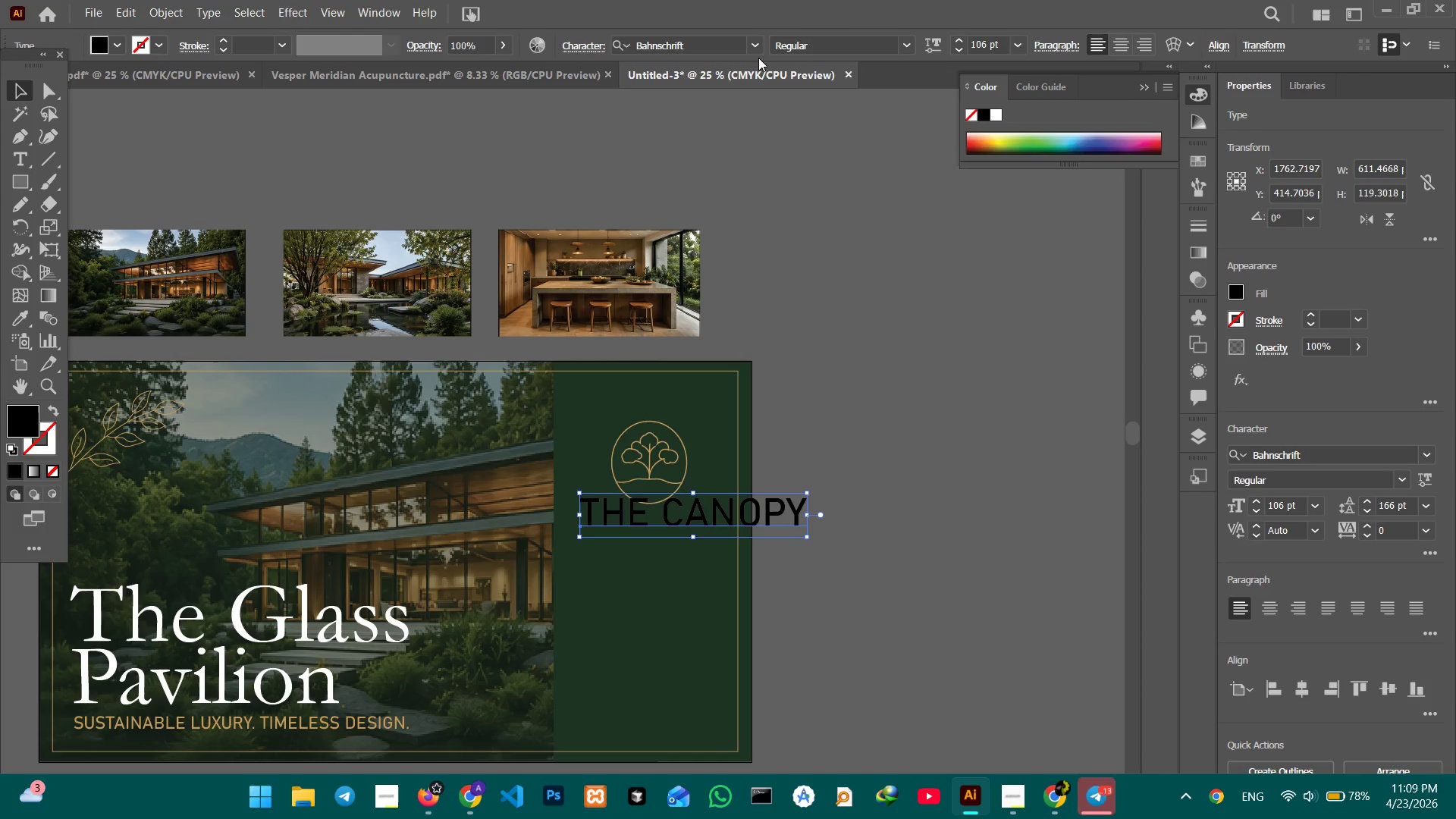 
left_click([758, 55])
 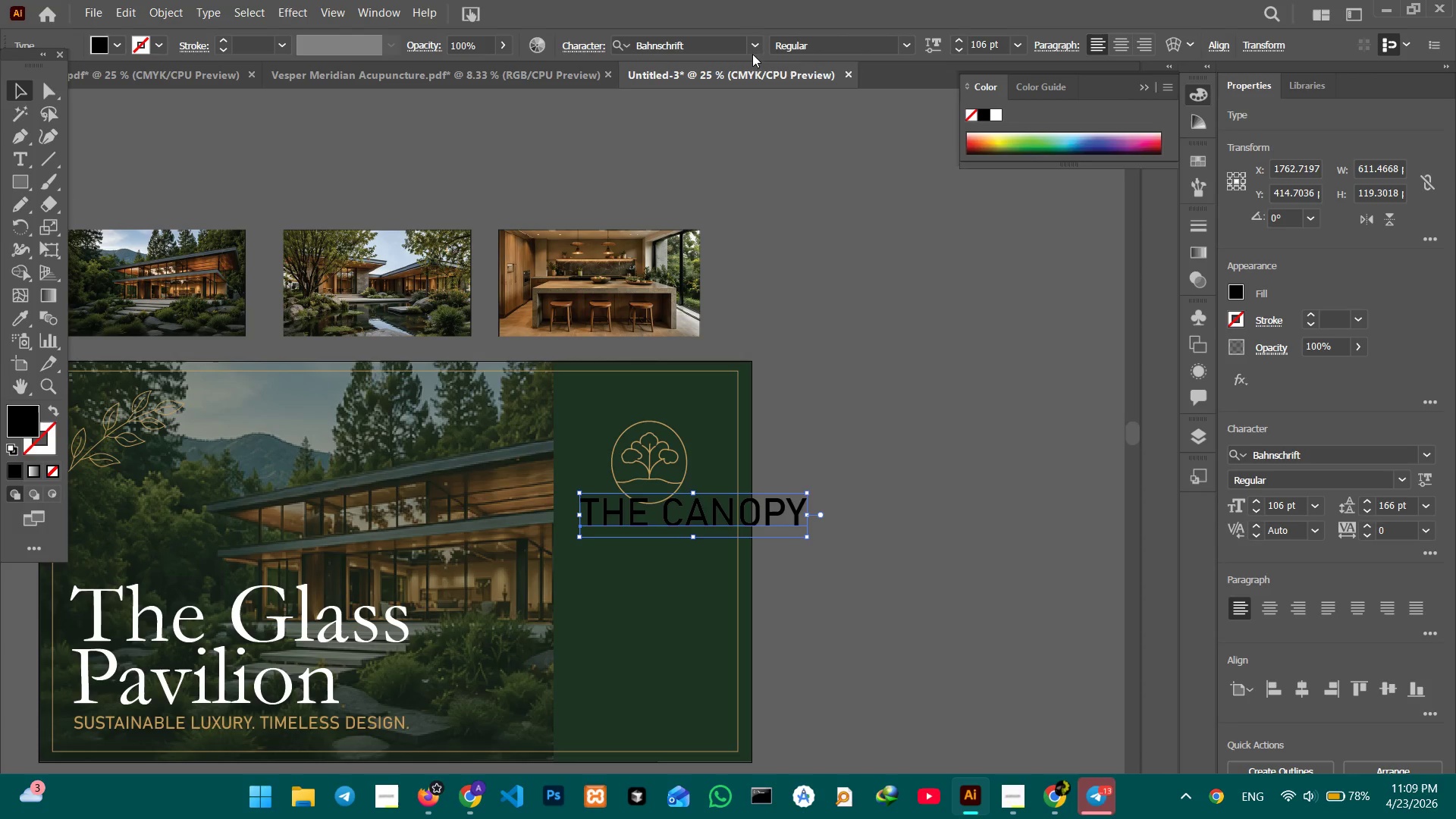 
left_click([757, 48])
 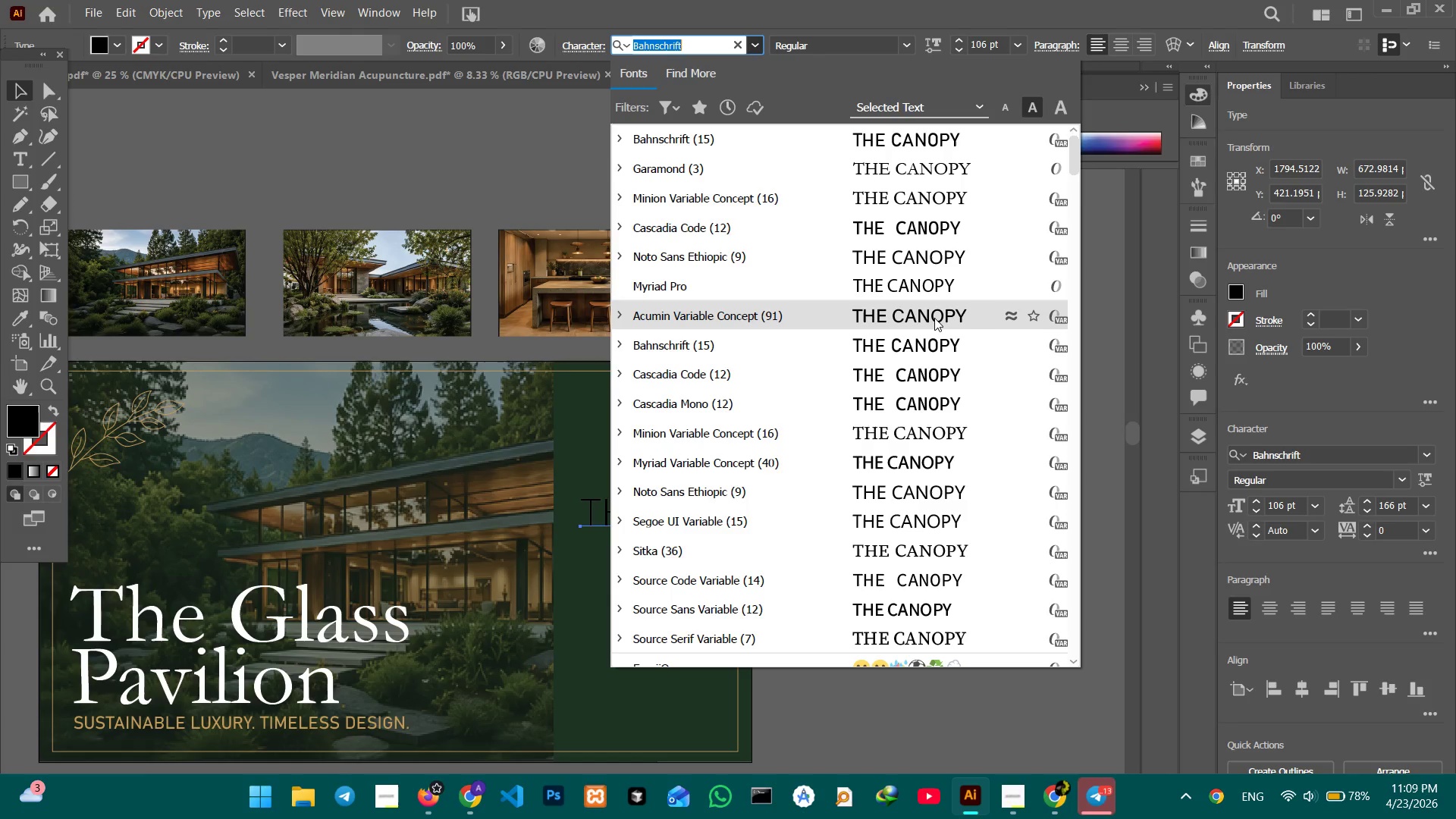 
left_click([934, 318])
 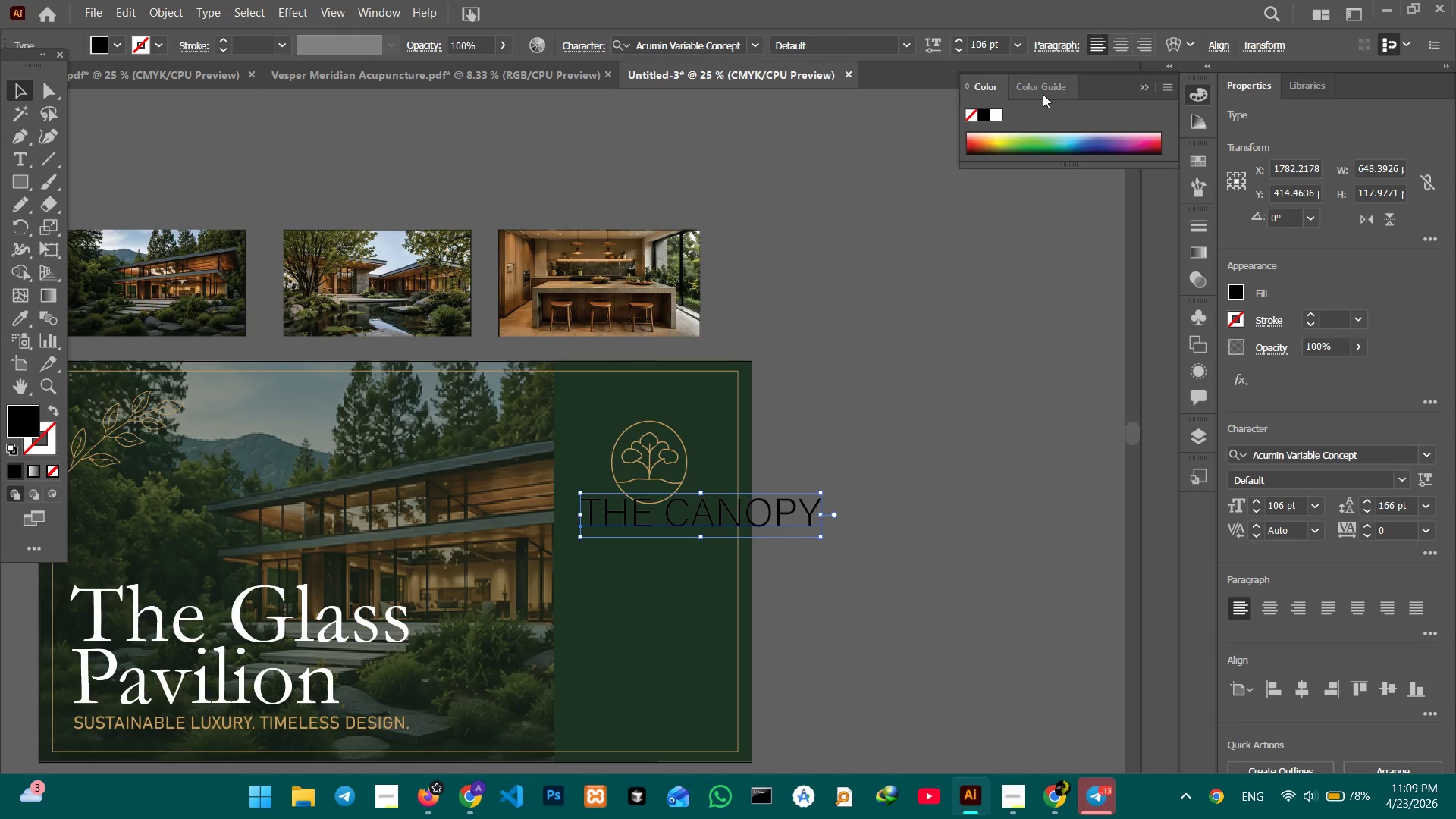 
left_click([996, 118])
 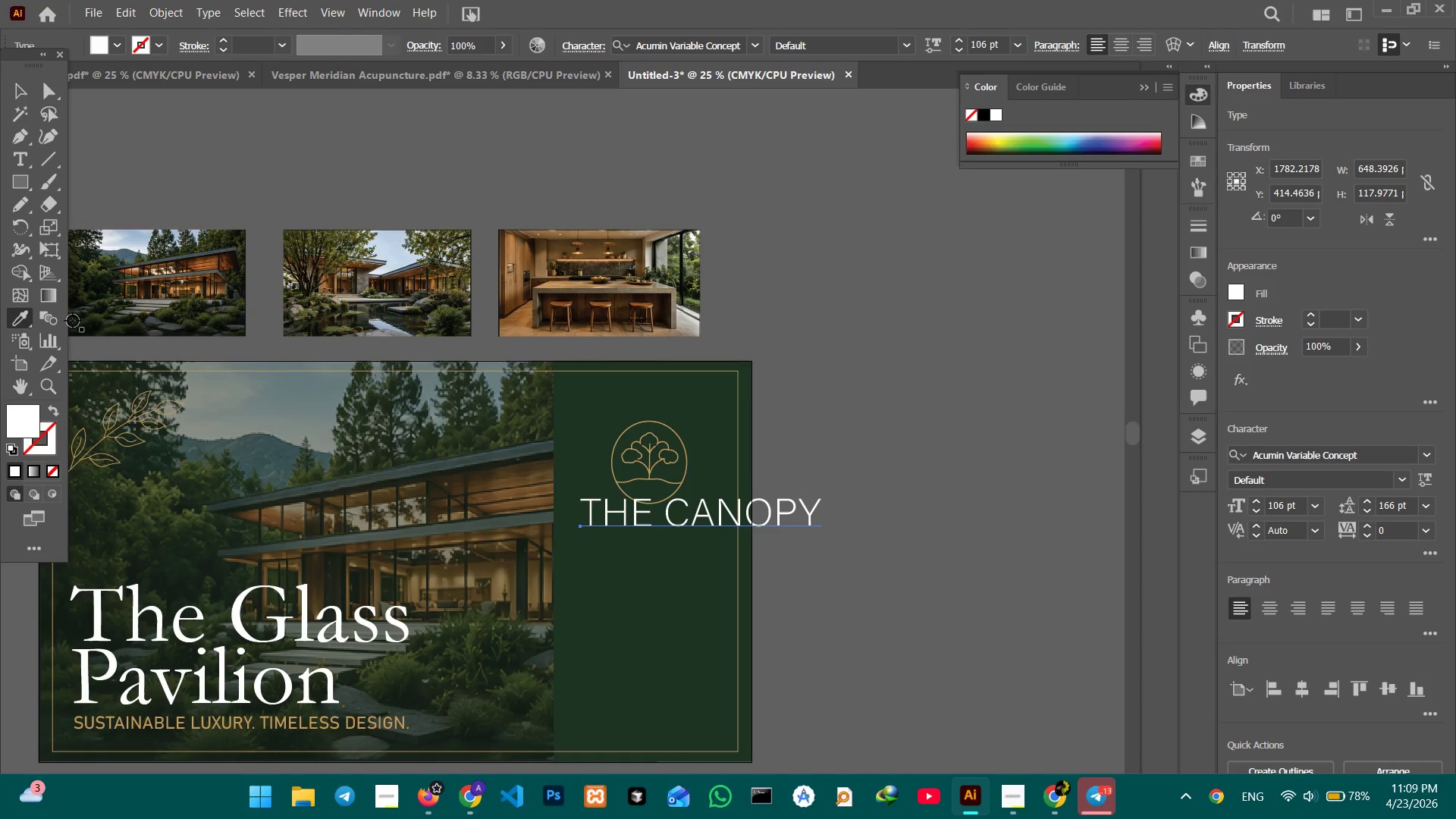 
hold_key(key=Space, duration=0.64)
 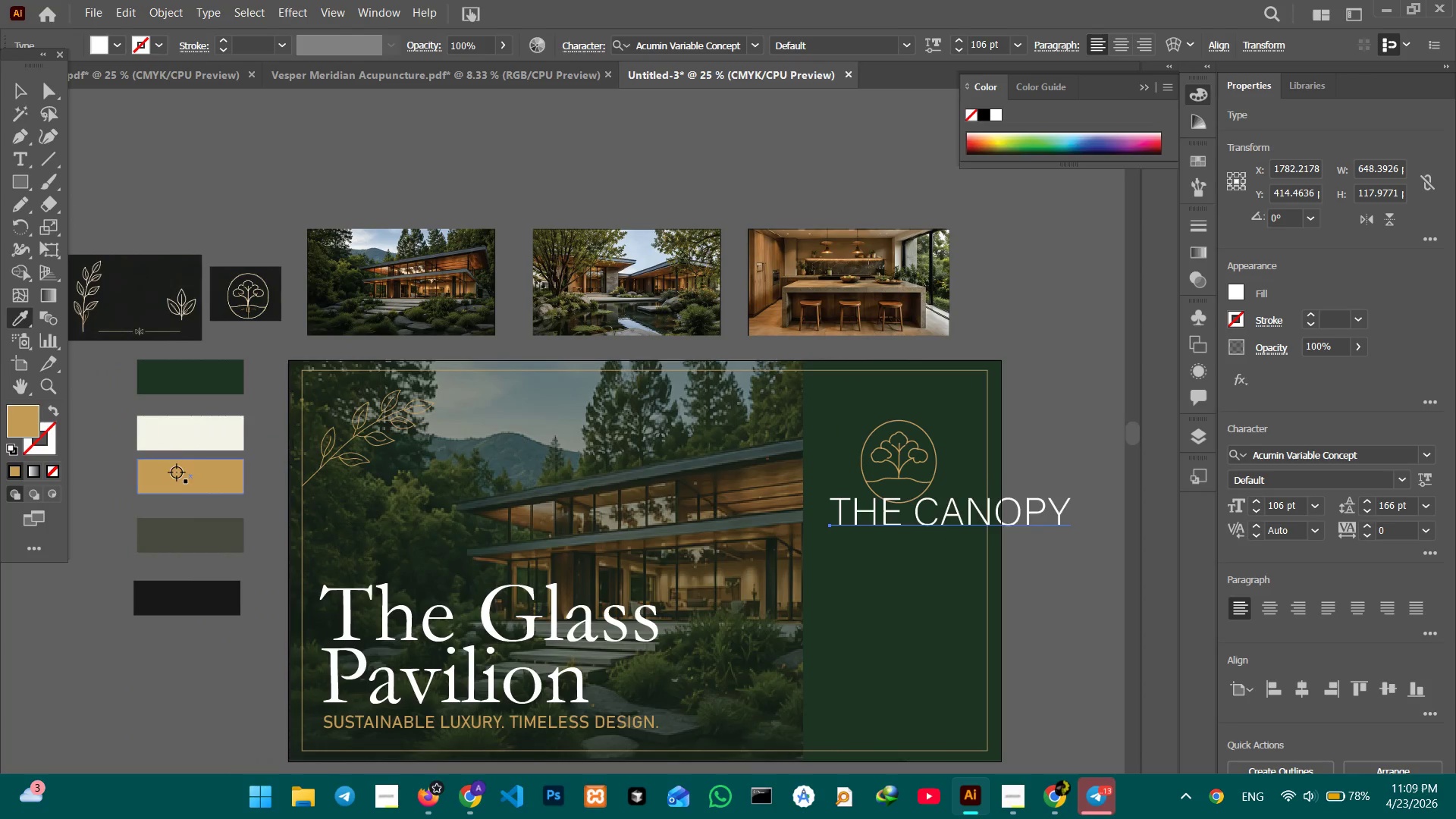 
left_click_drag(start_coordinate=[234, 439], to_coordinate=[484, 438])
 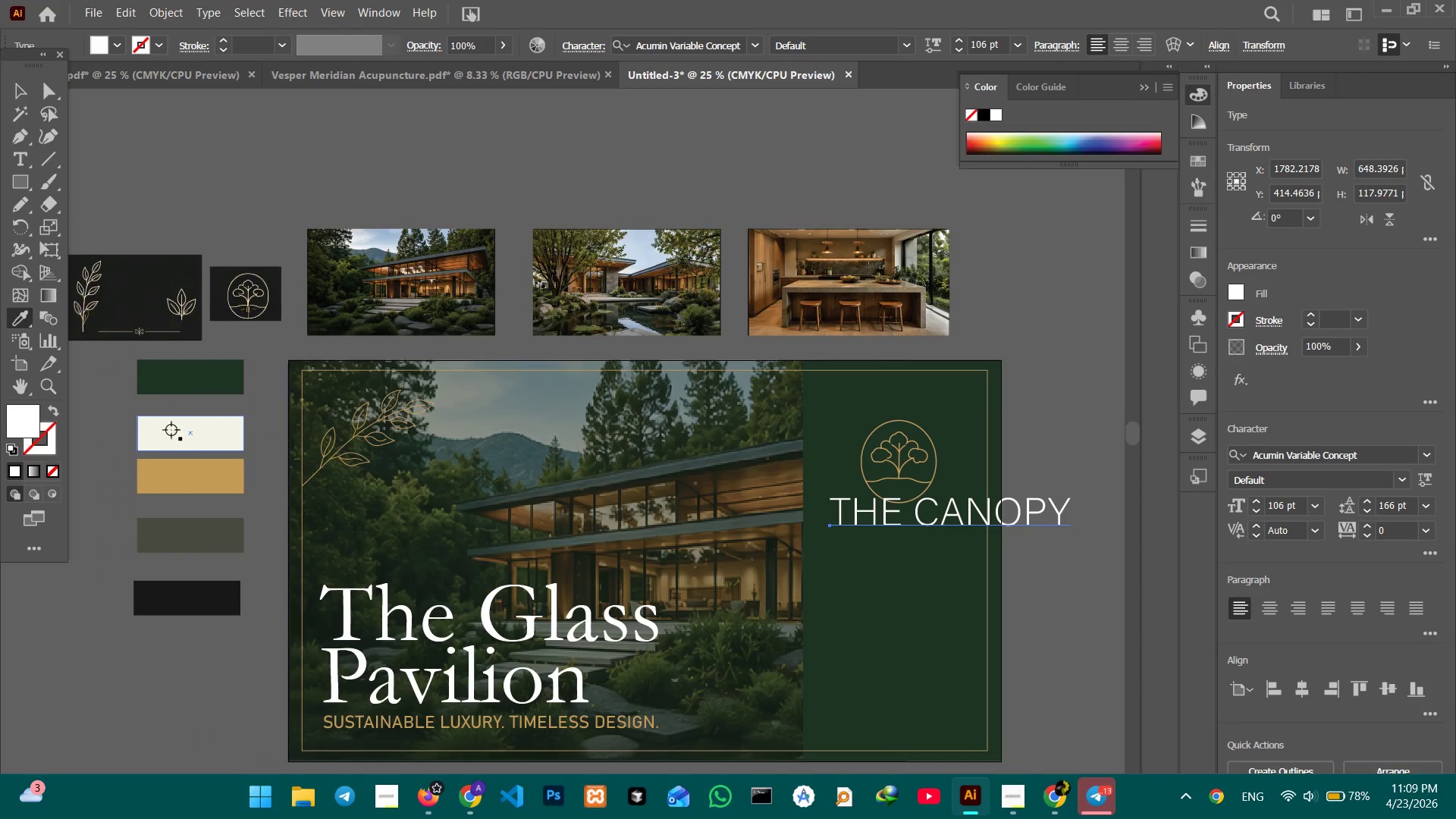 
hold_key(key=Space, duration=1.64)
 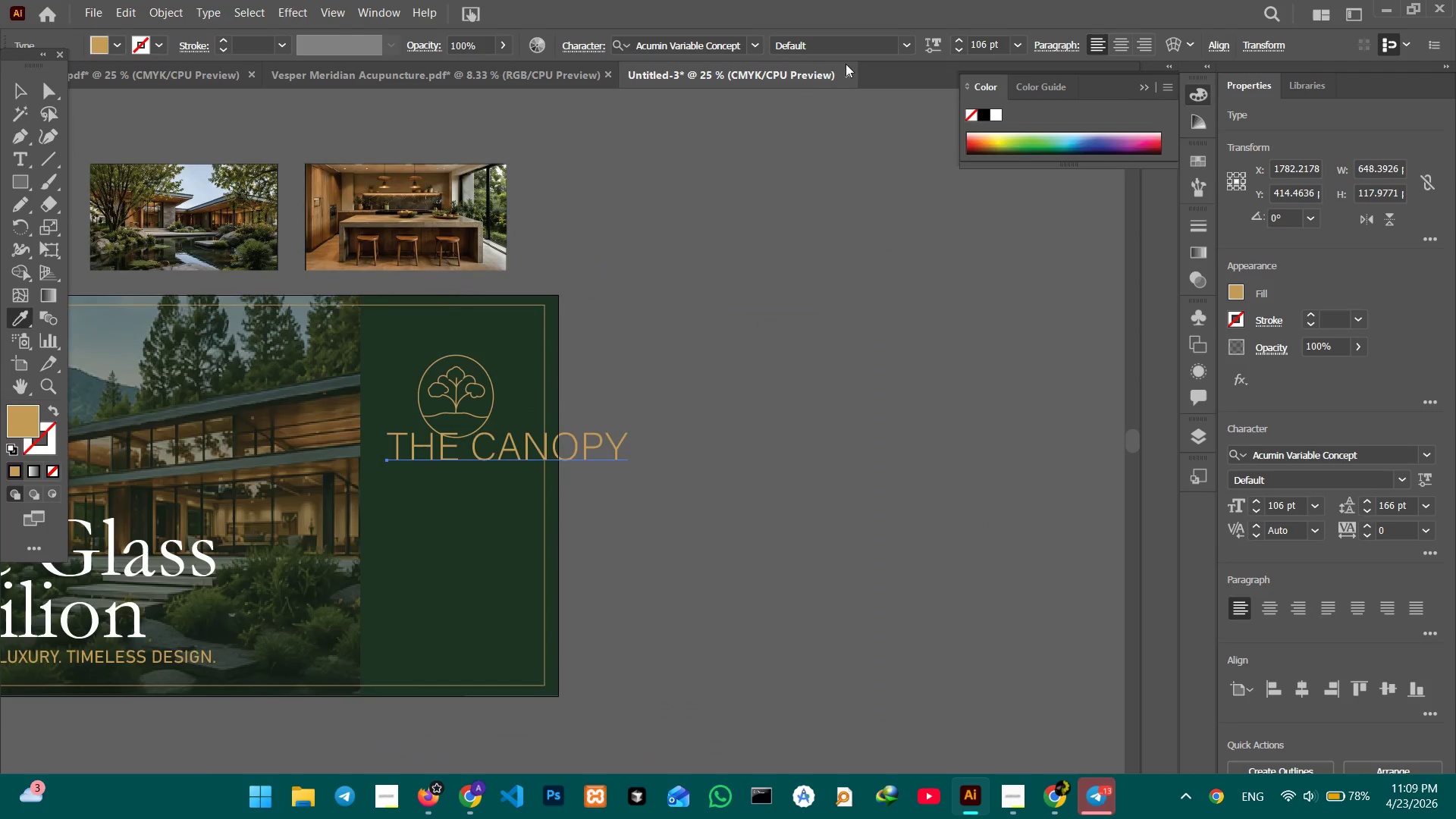 
left_click([177, 472])
 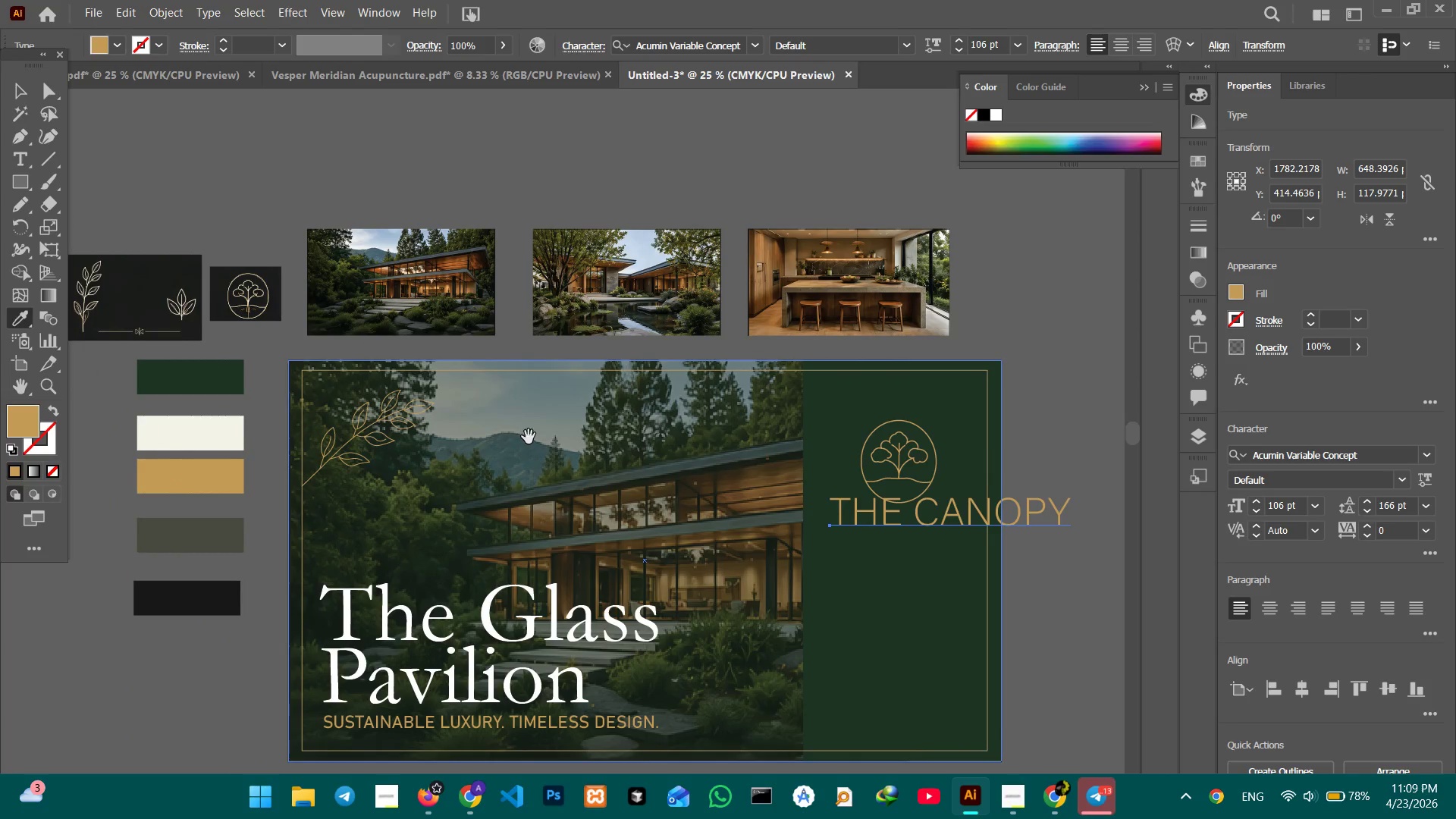 
left_click_drag(start_coordinate=[527, 437], to_coordinate=[83, 372])
 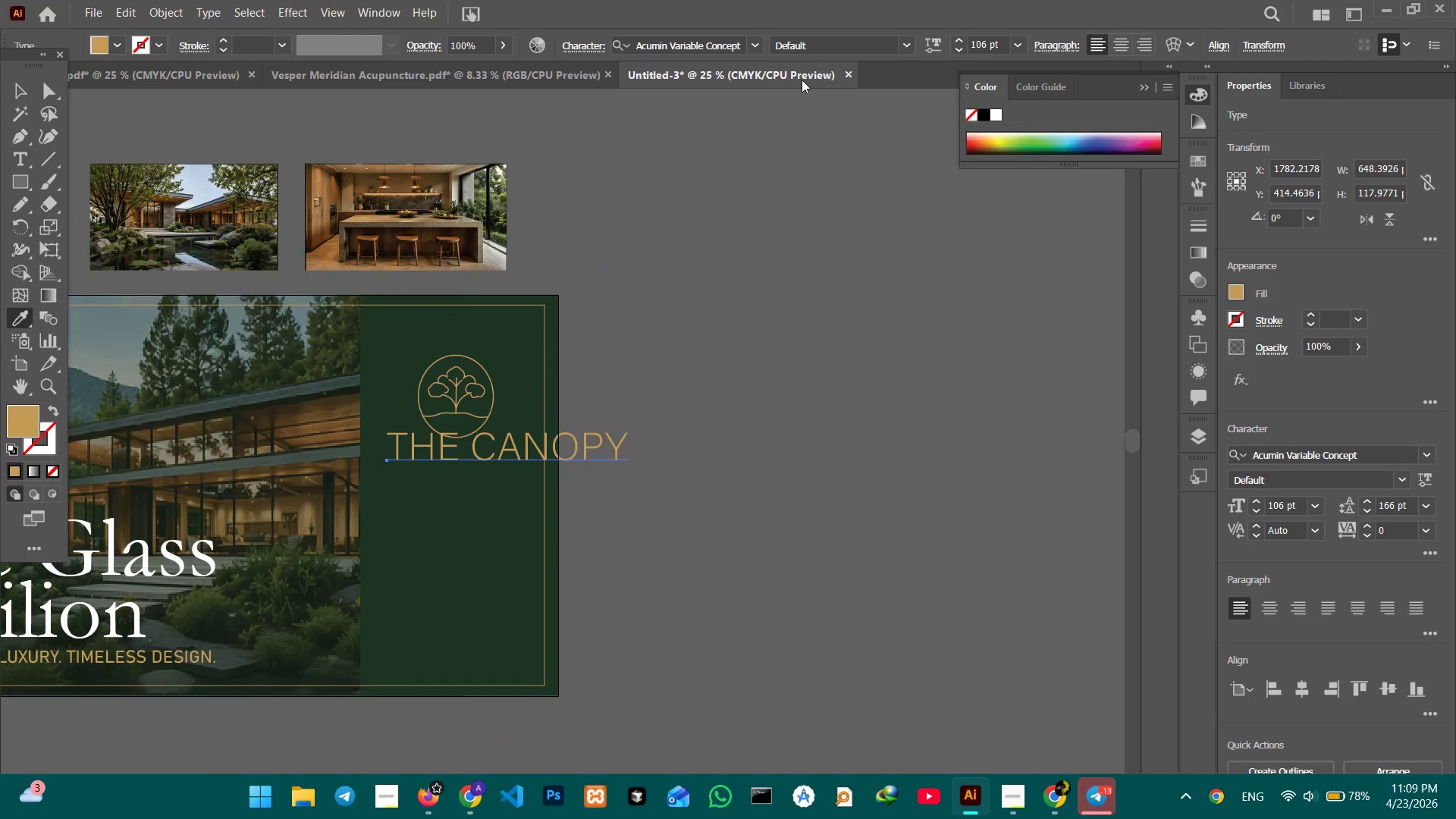 
key(Space)
 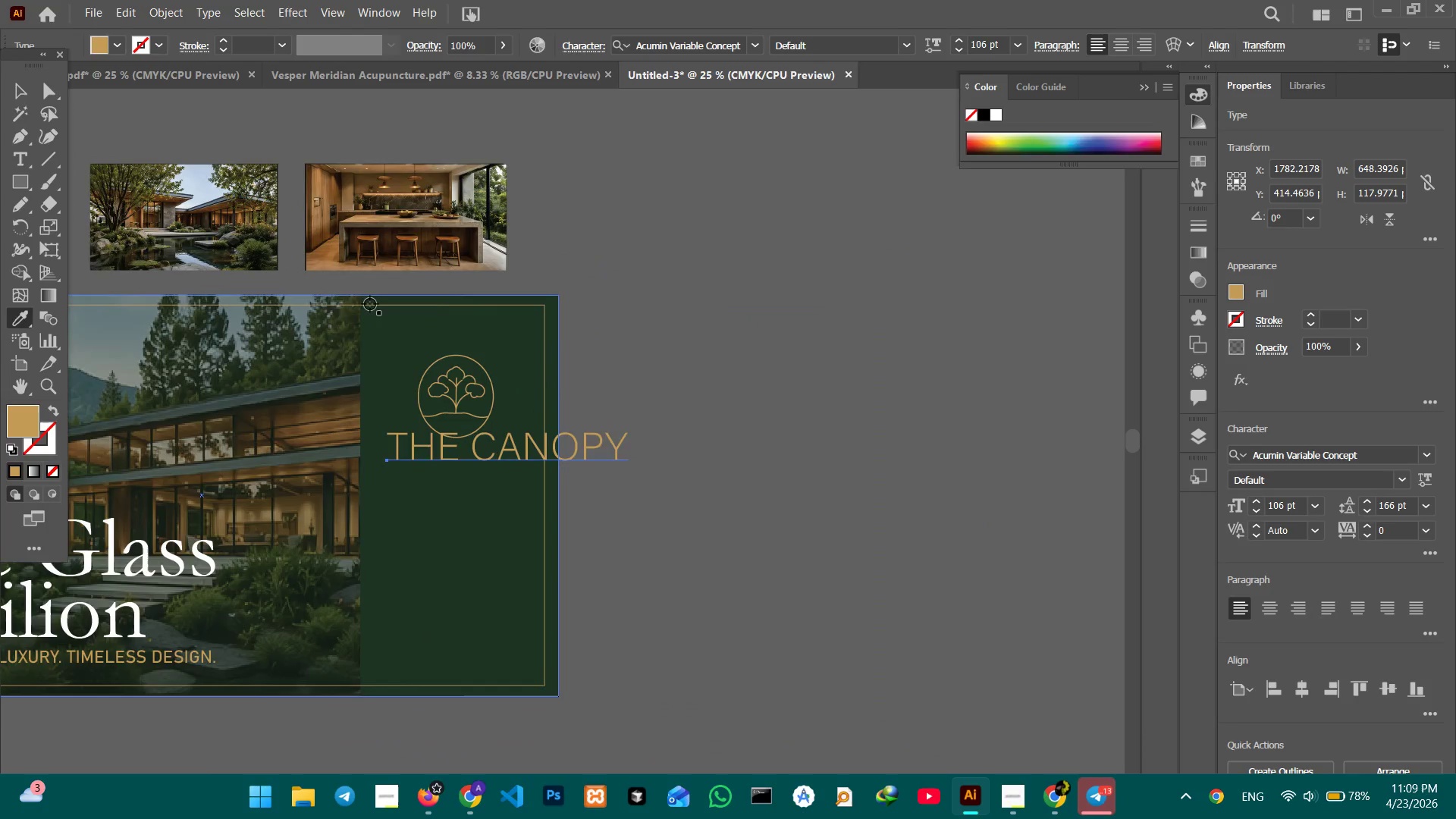 
key(Space)
 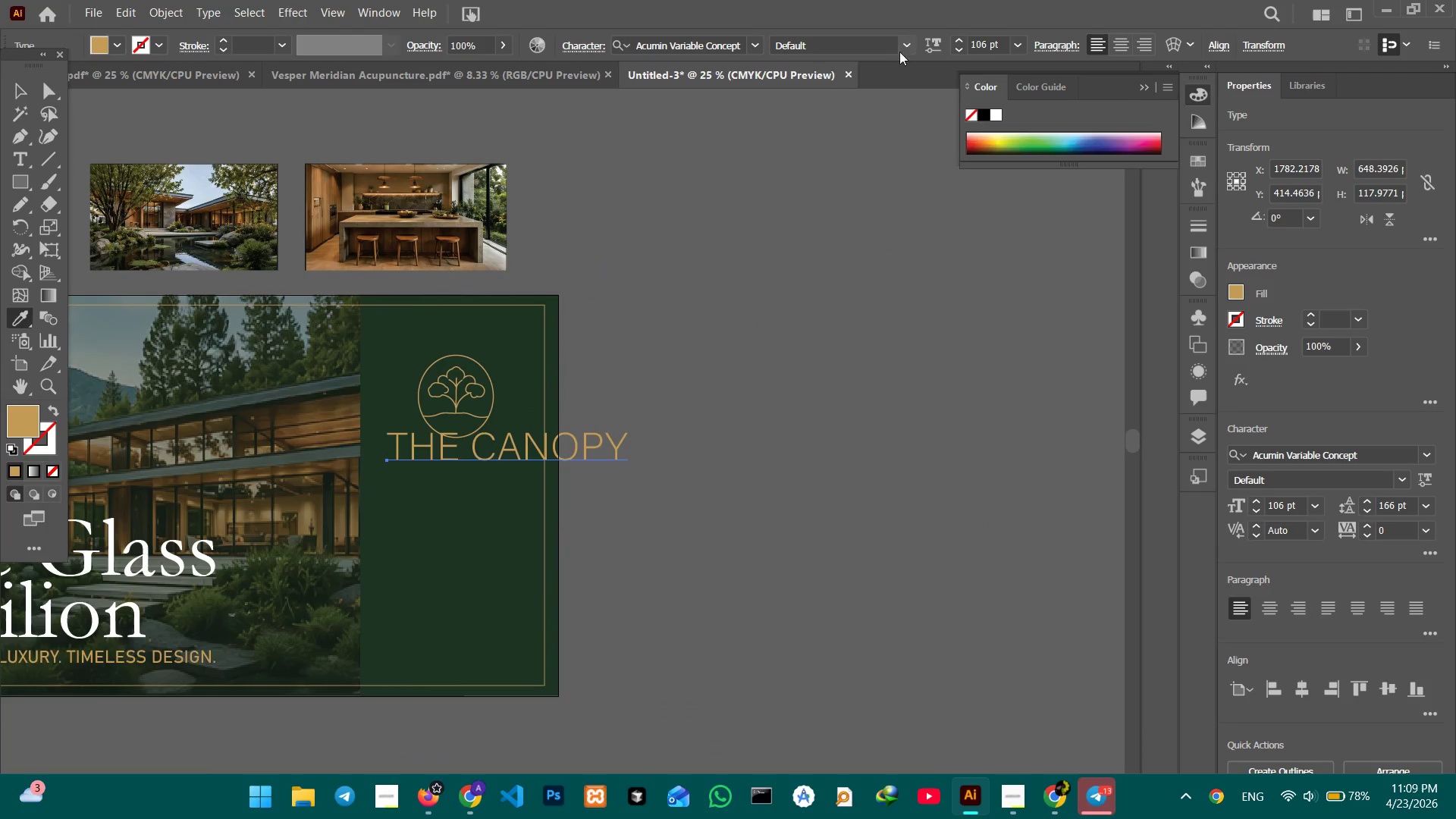 
left_click([905, 52])
 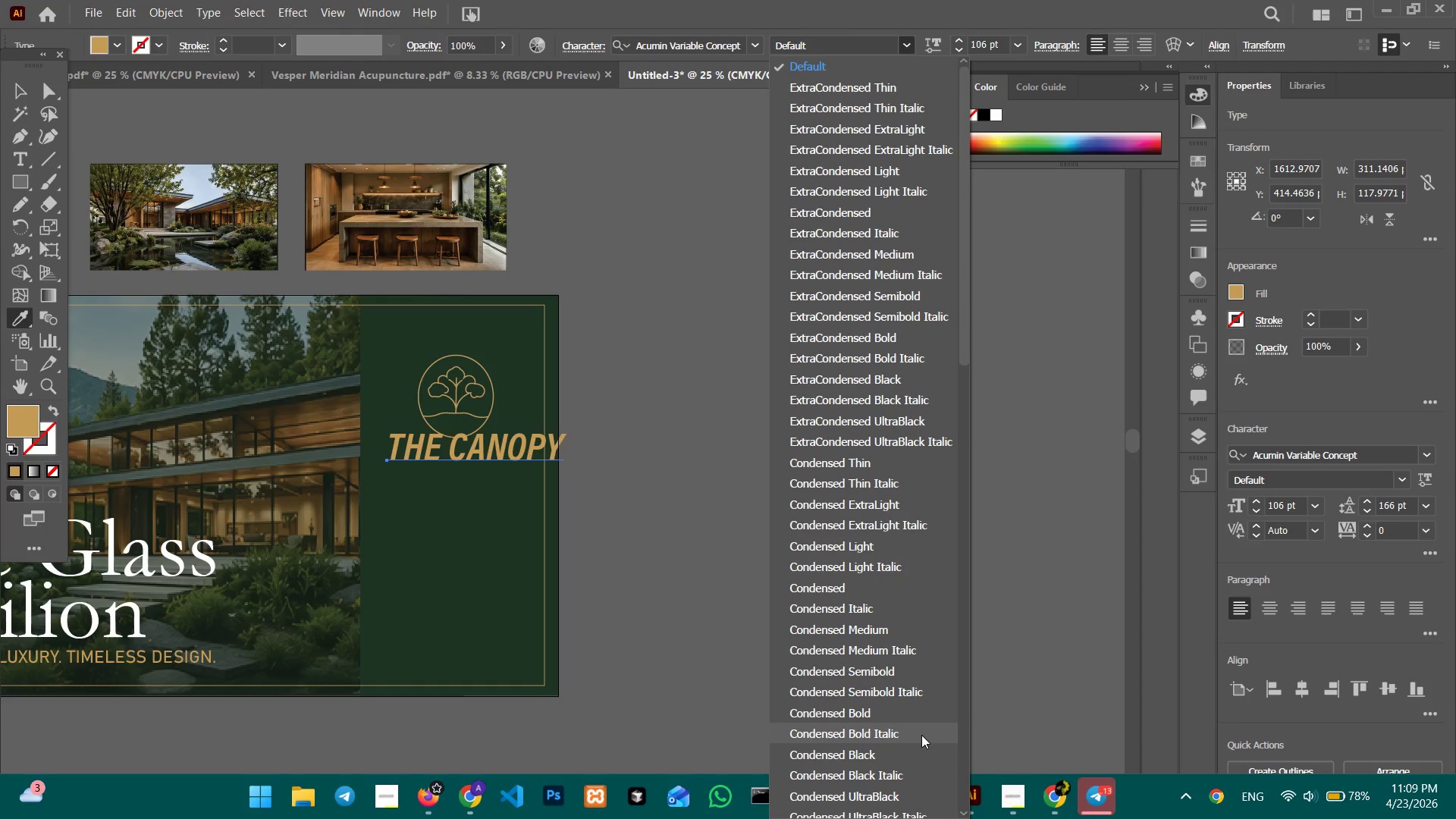 
wait(8.75)
 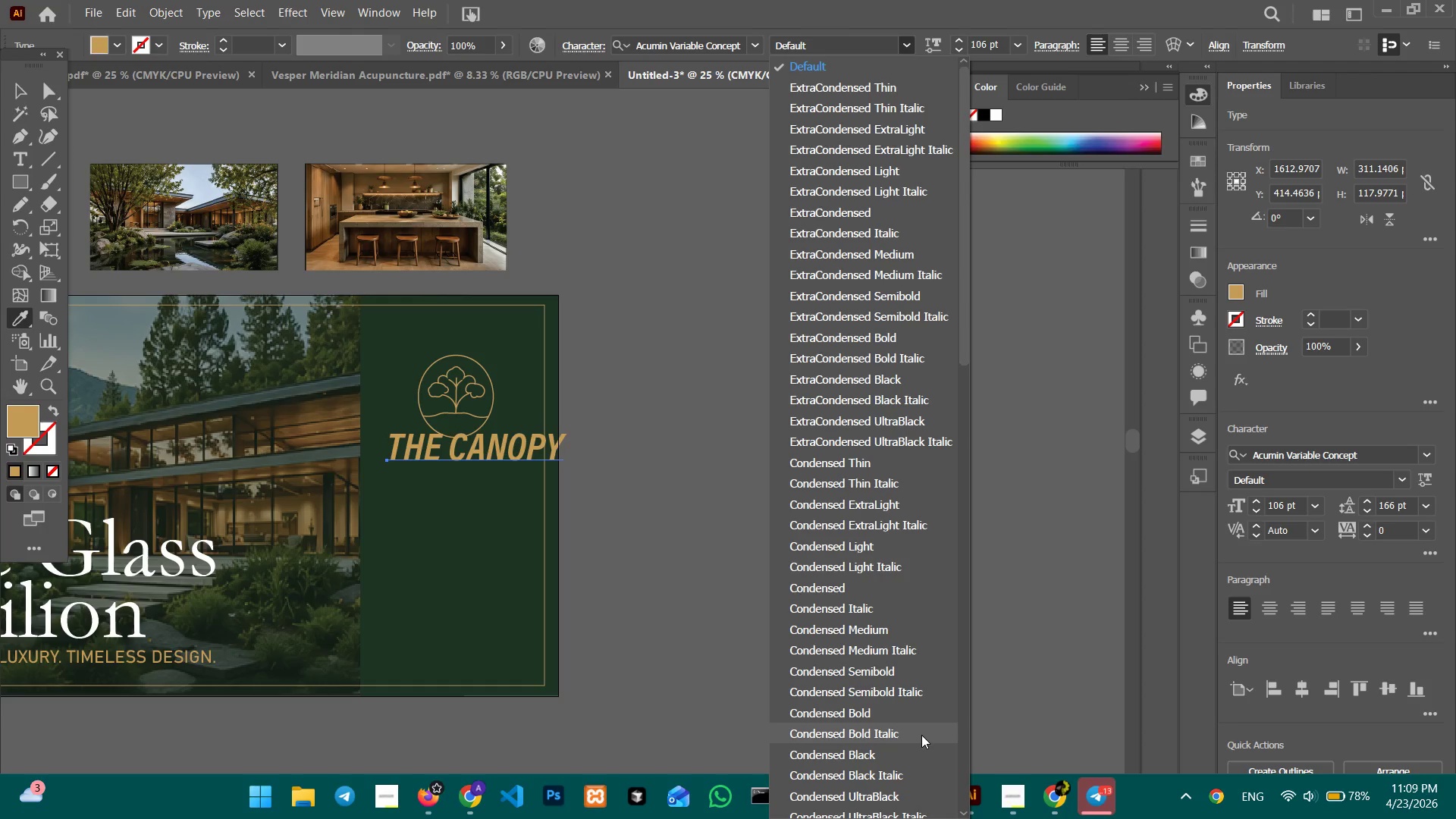 
left_click([758, 35])
 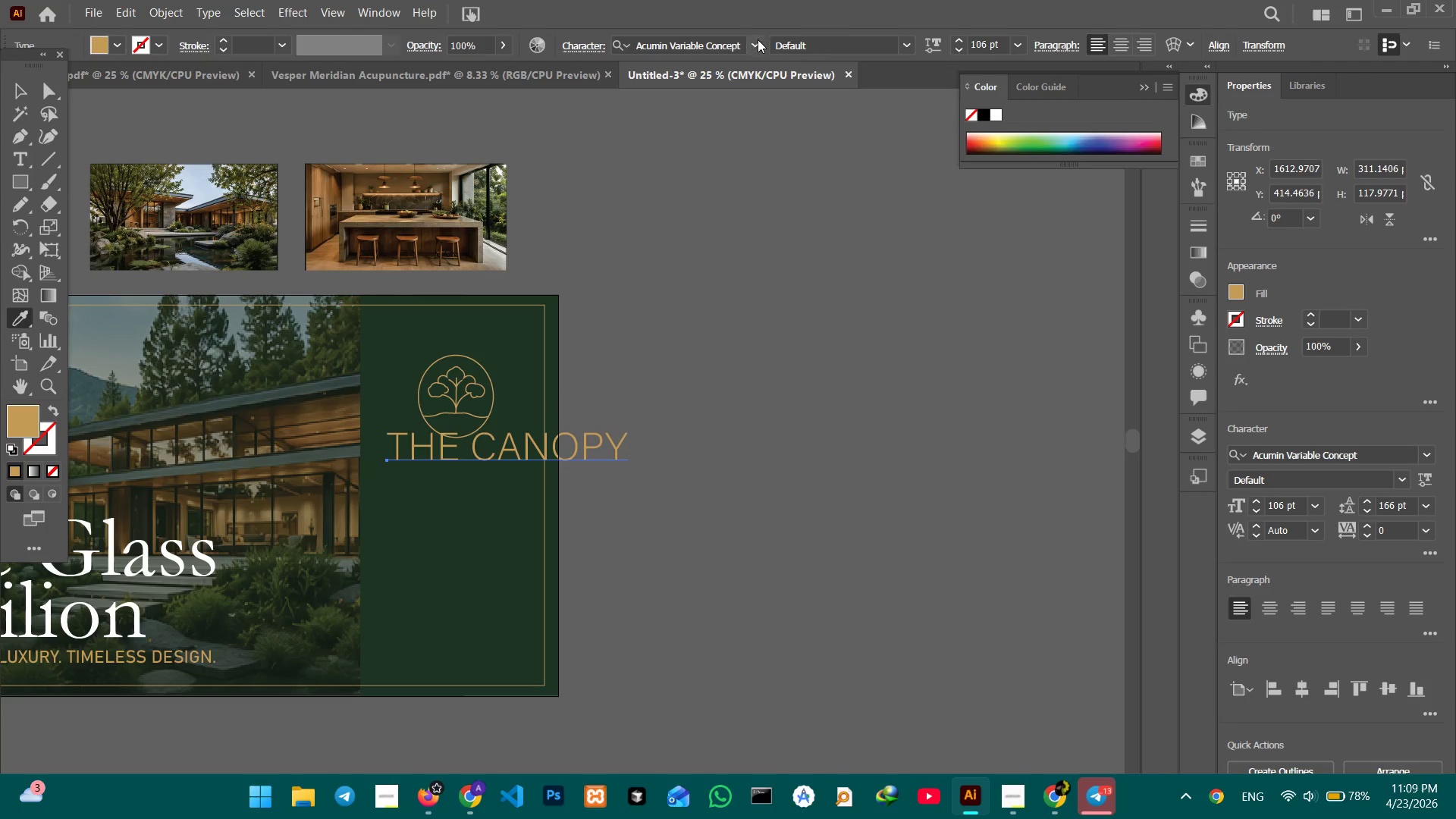 
left_click([758, 40])
 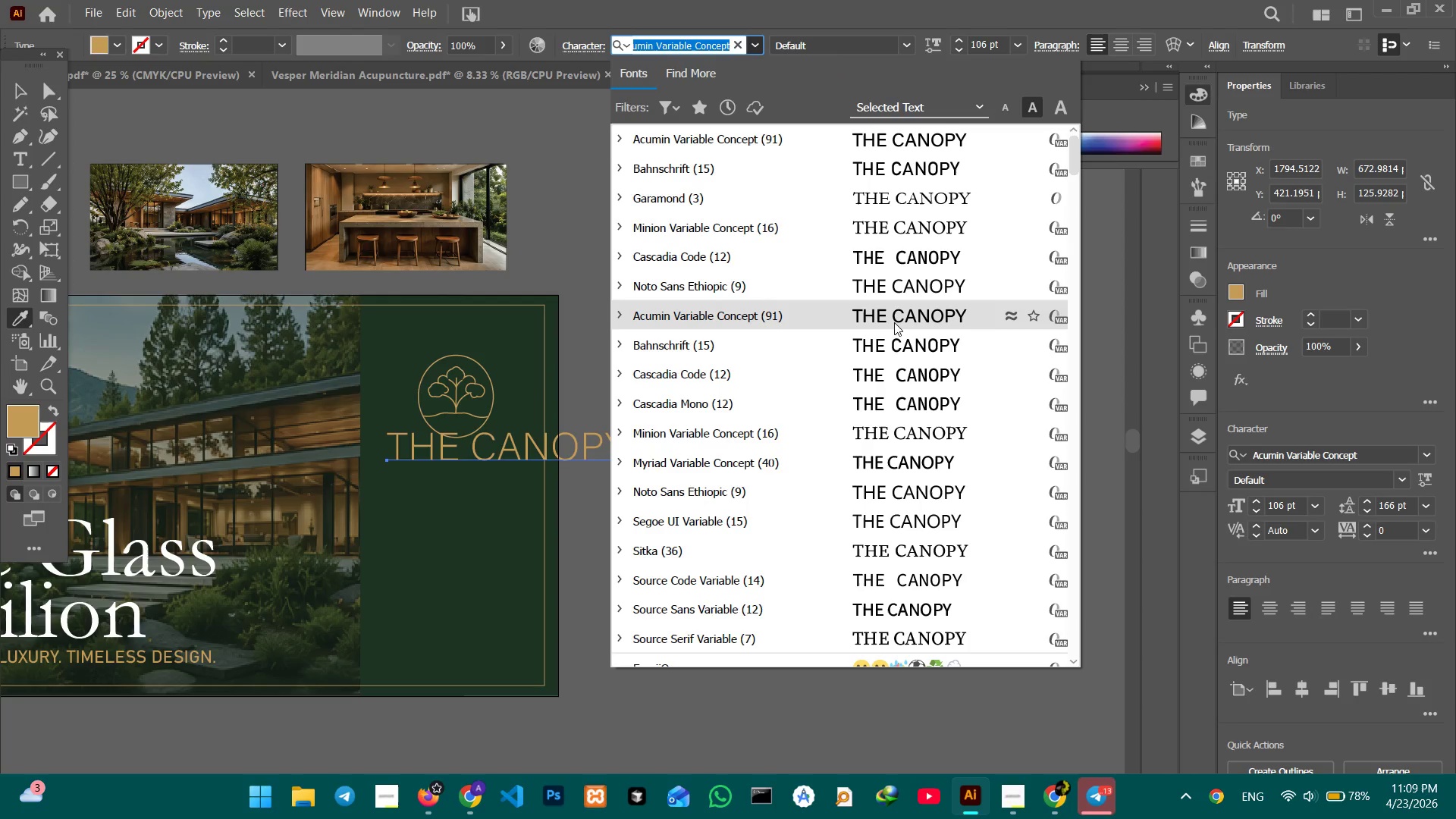 
wait(8.95)
 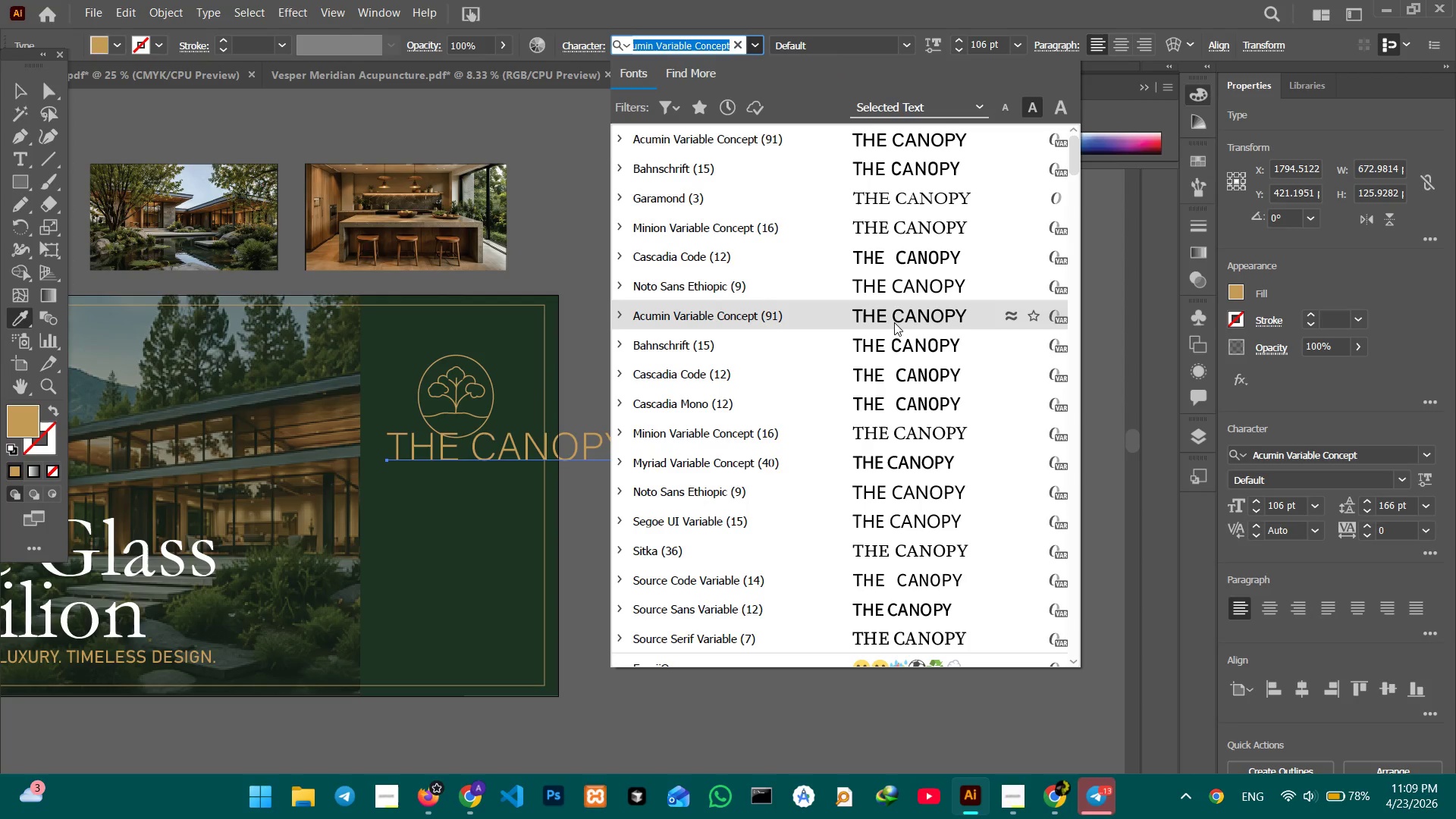 
scroll: coordinate [912, 284], scroll_direction: down, amount: 3.0
 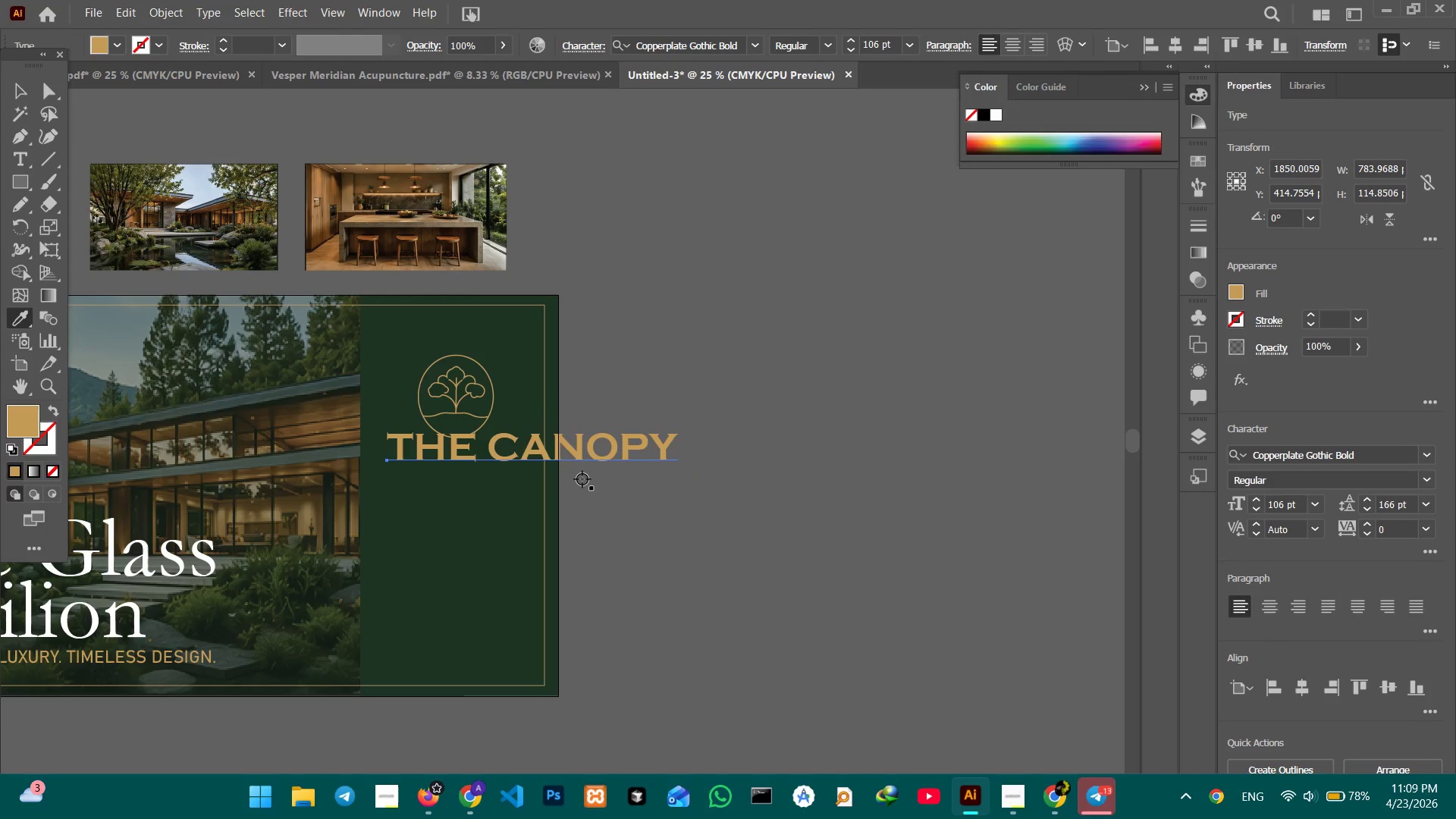 
key(Control+Equal)
 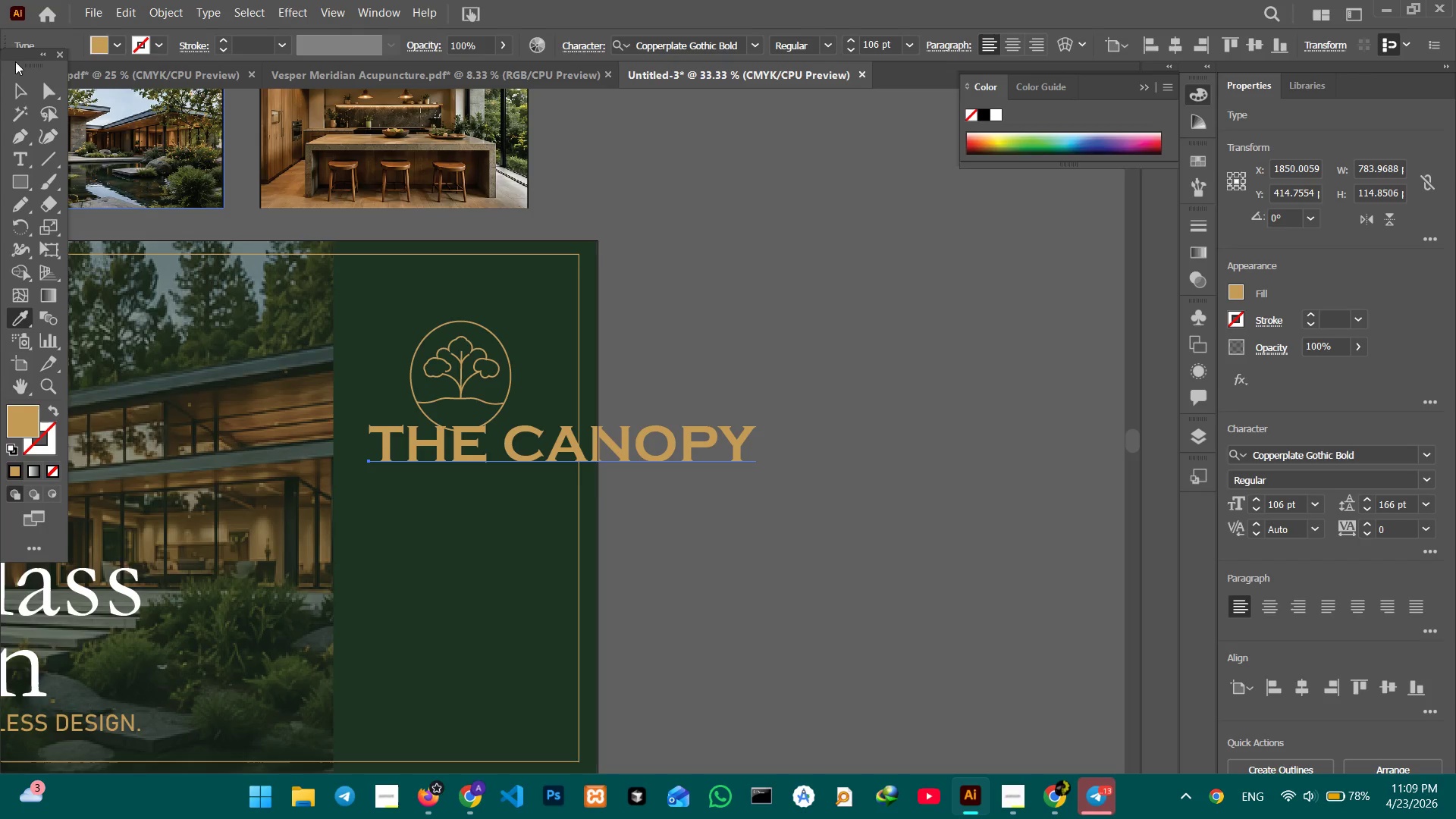 
left_click([17, 94])
 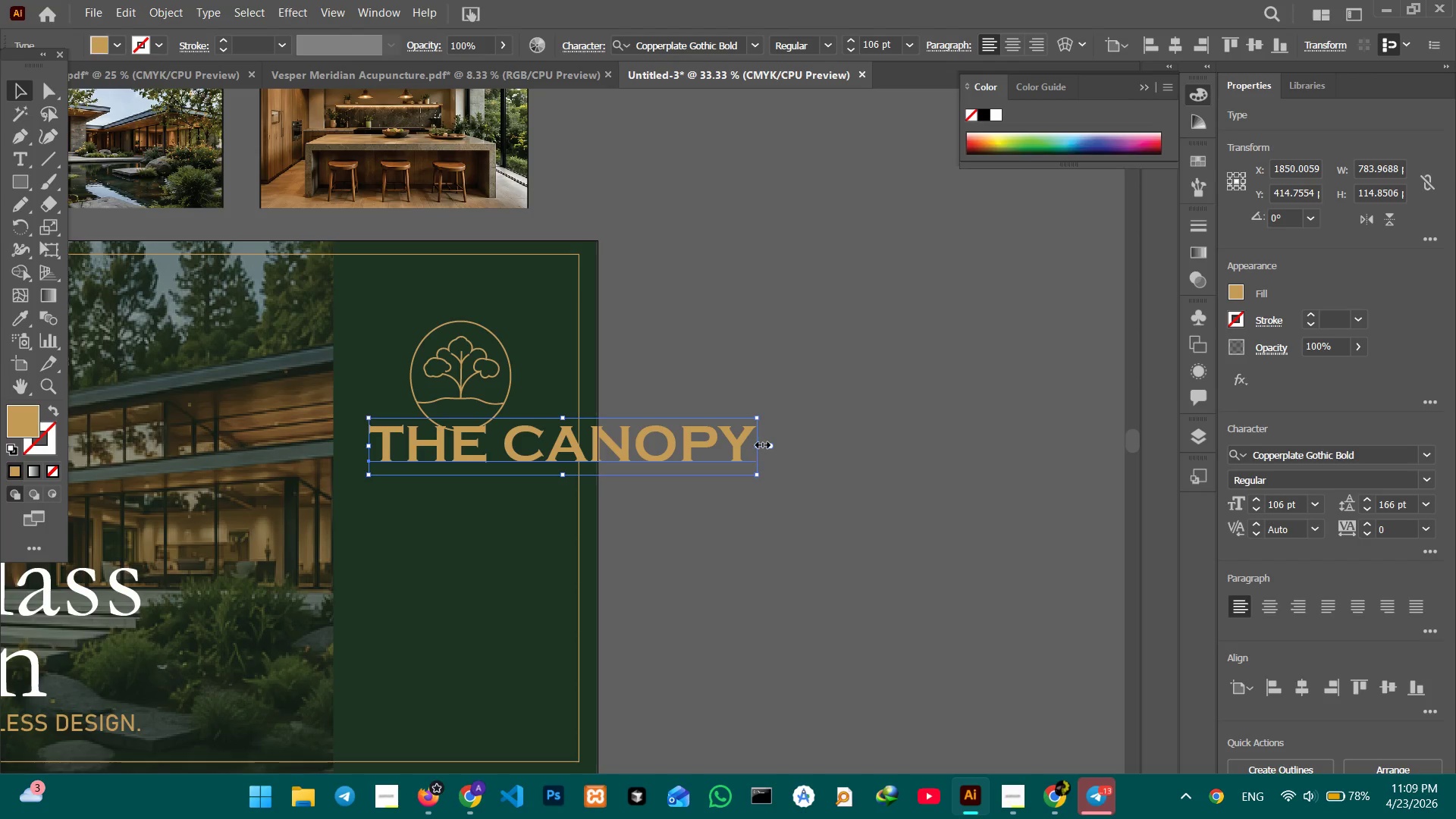 
left_click_drag(start_coordinate=[756, 446], to_coordinate=[532, 447])
 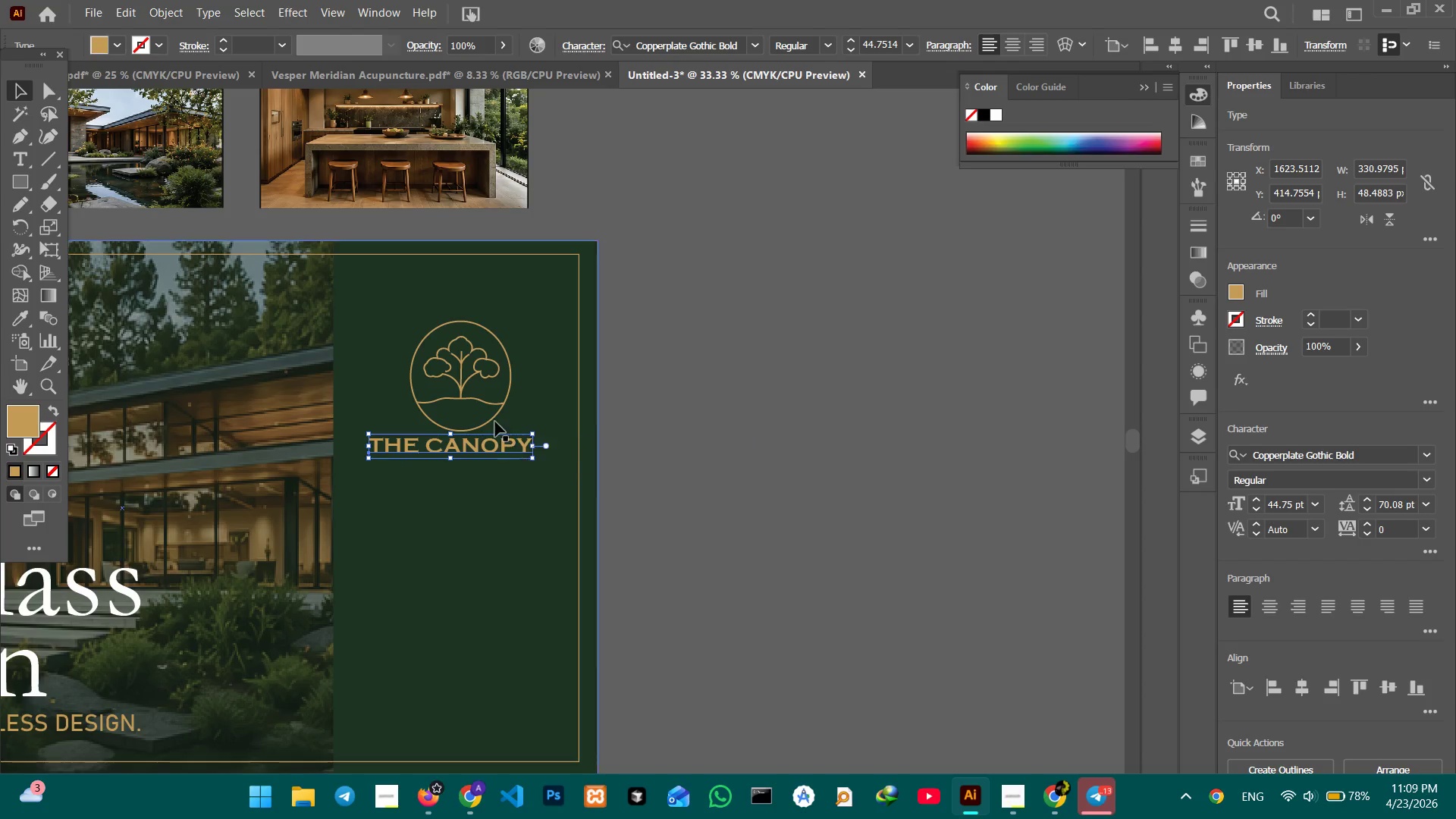 
hold_key(key=ShiftLeft, duration=1.91)
 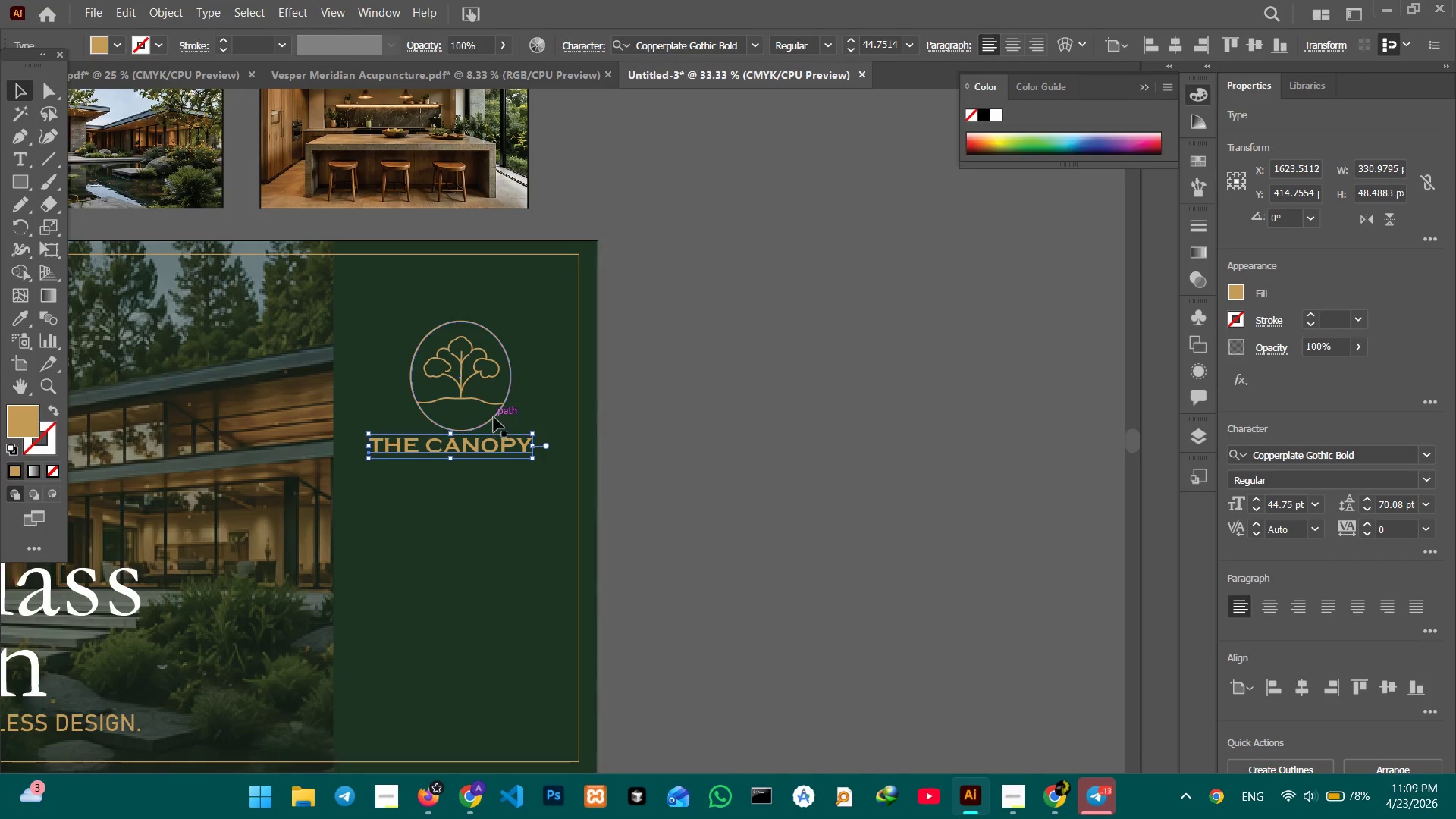 
hold_key(key=ShiftLeft, duration=0.62)
left_click([494, 417])
 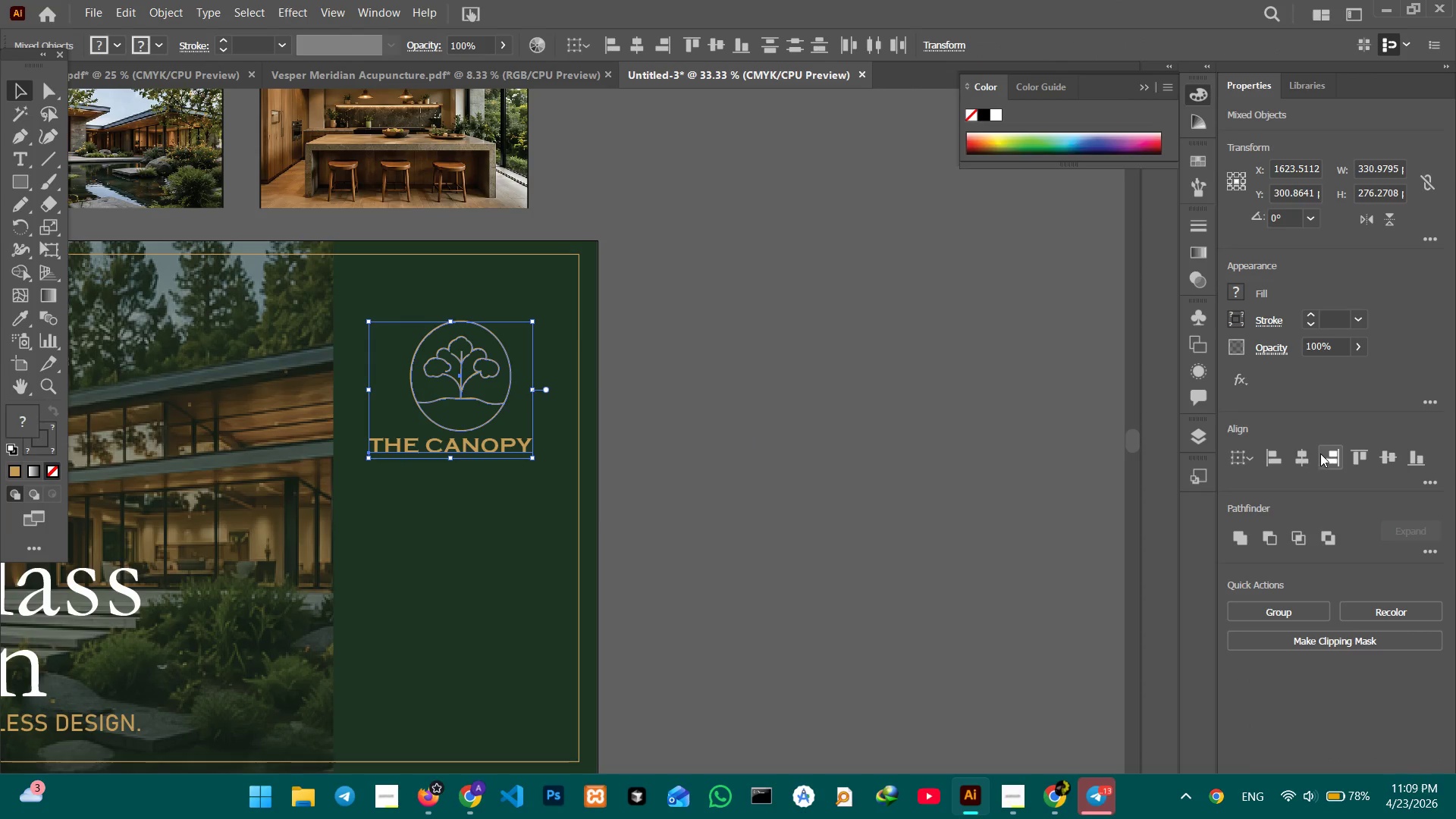 
left_click([1306, 453])
 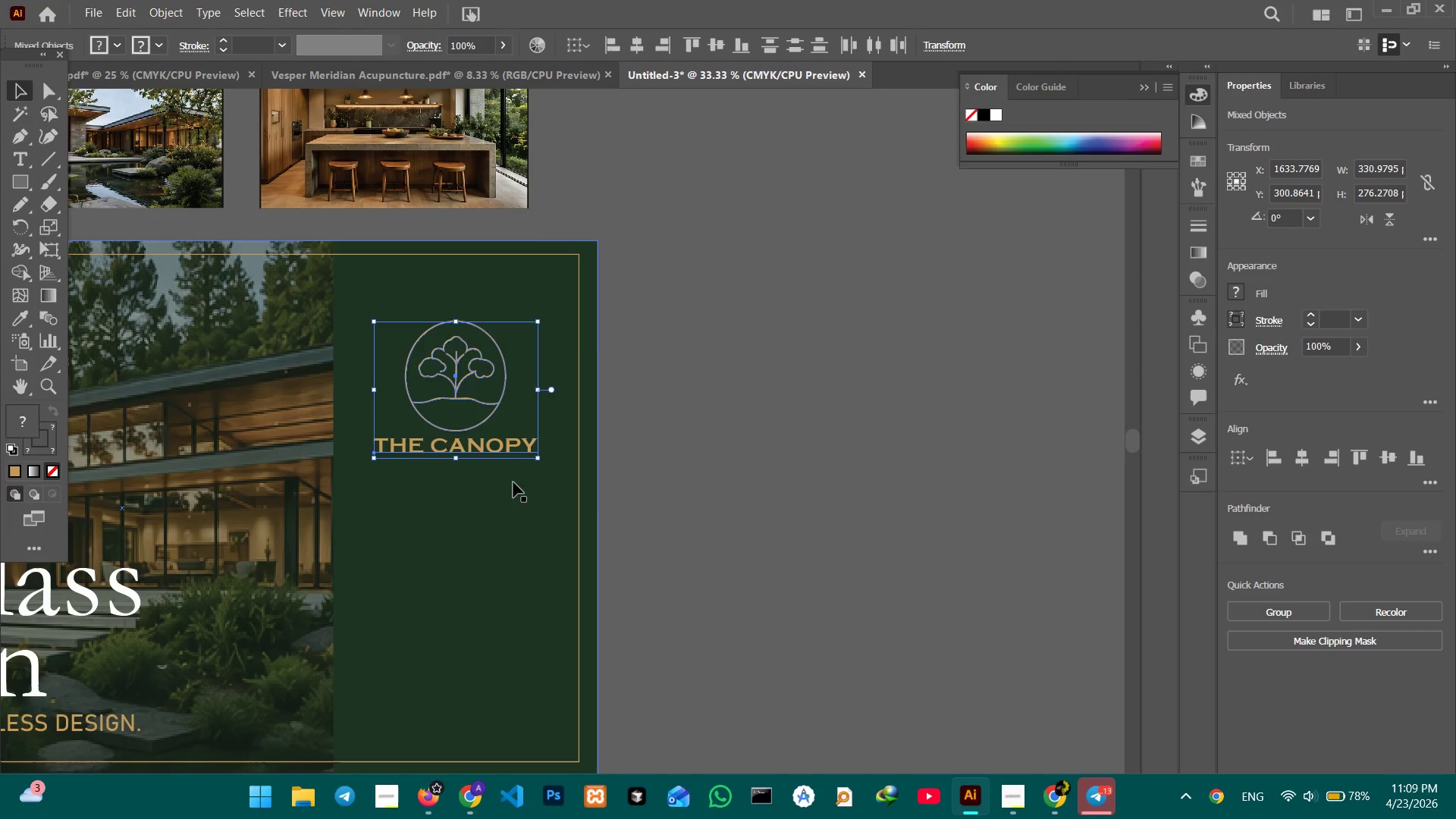 
left_click([513, 482])
 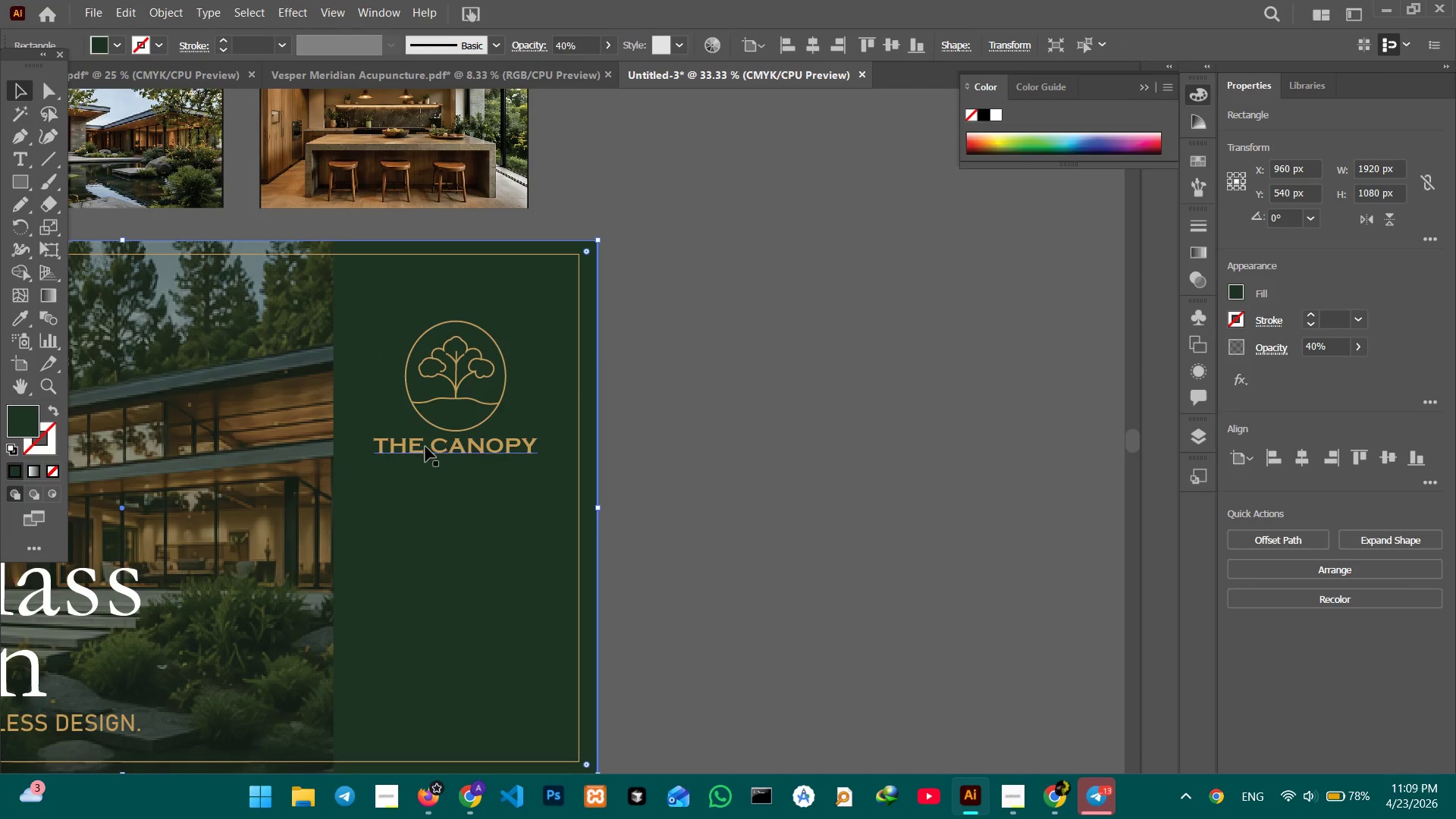 
key(Control+V)
 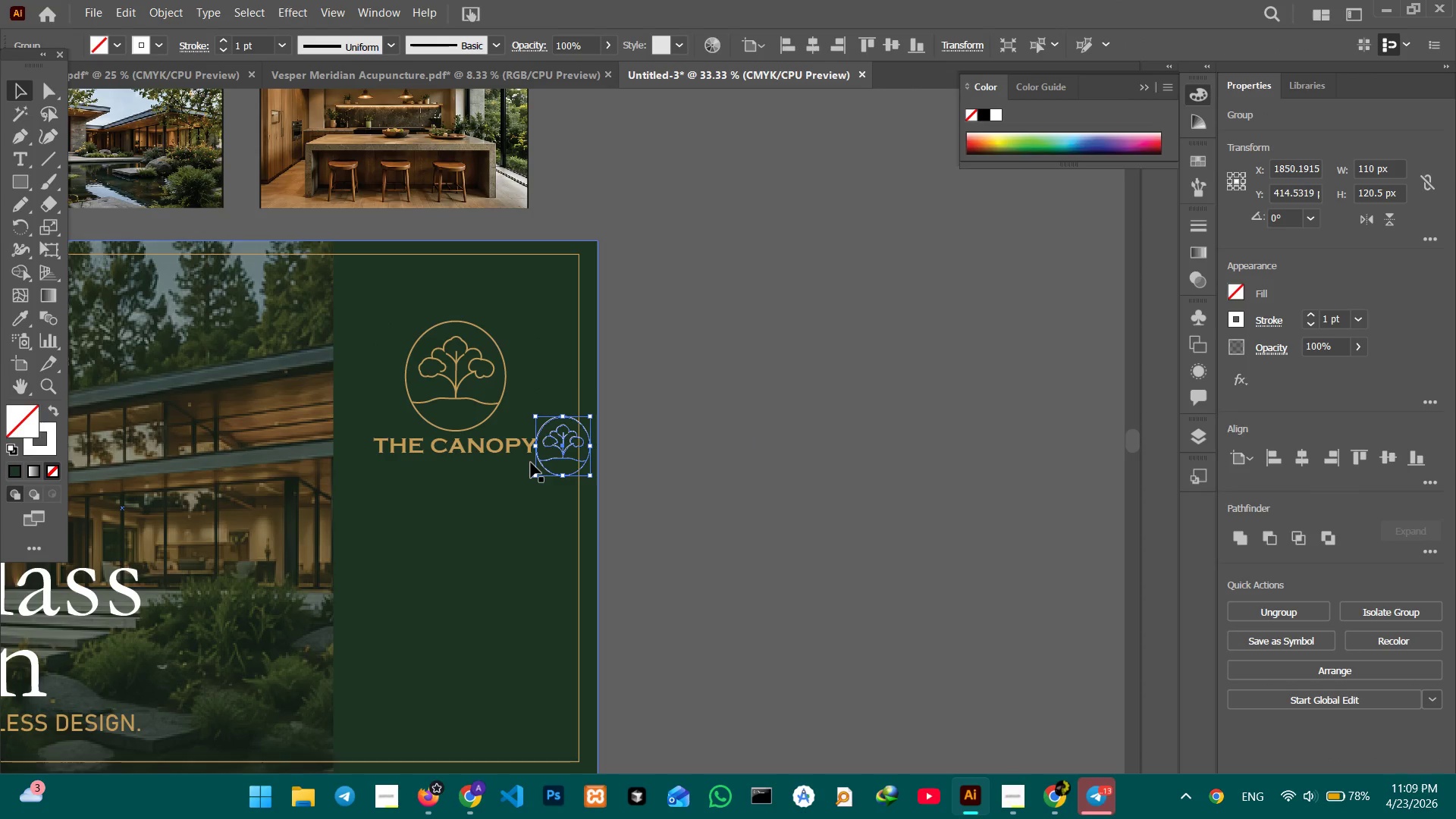 
key(Backspace)
 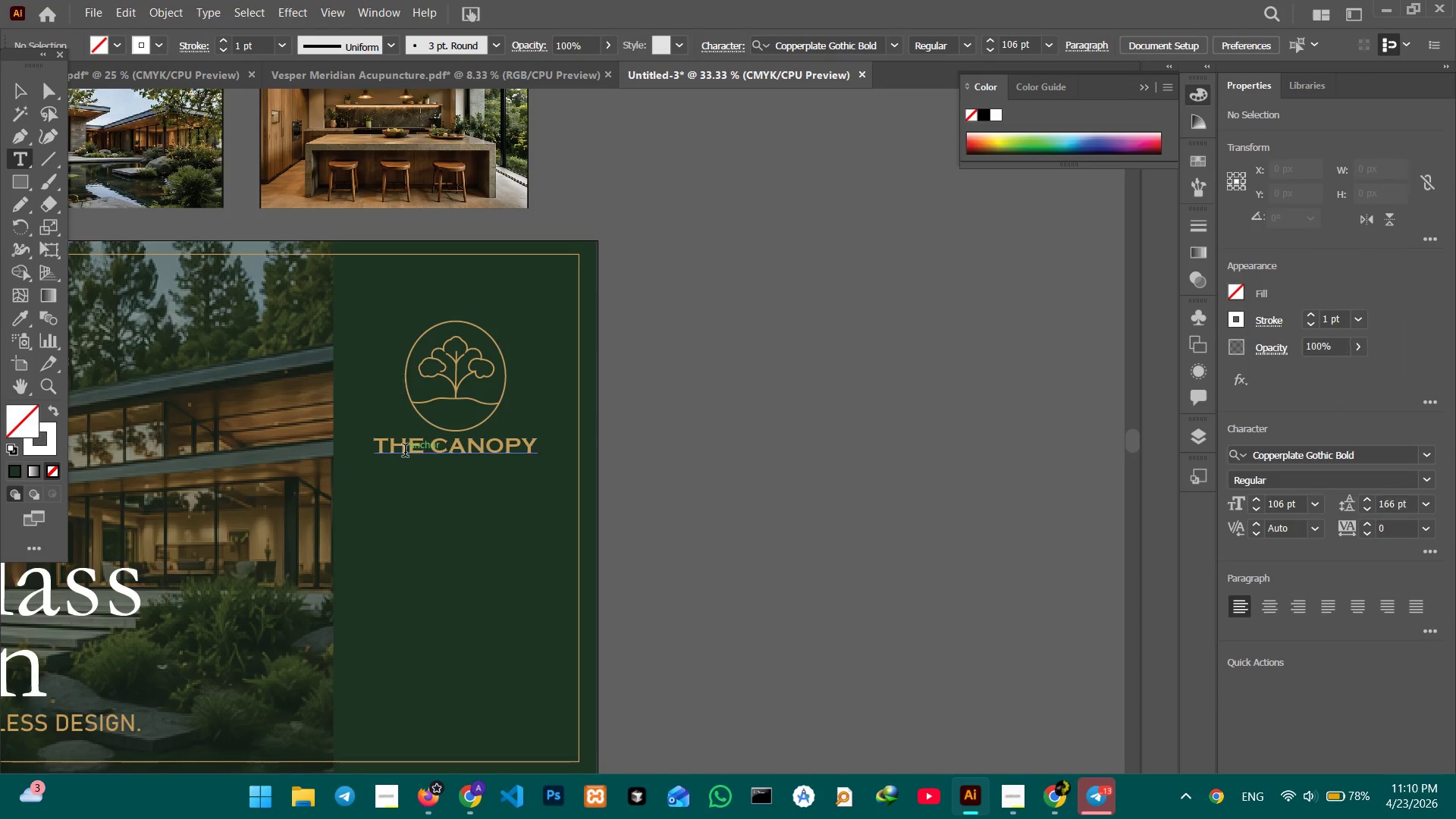 
left_click([402, 469])
 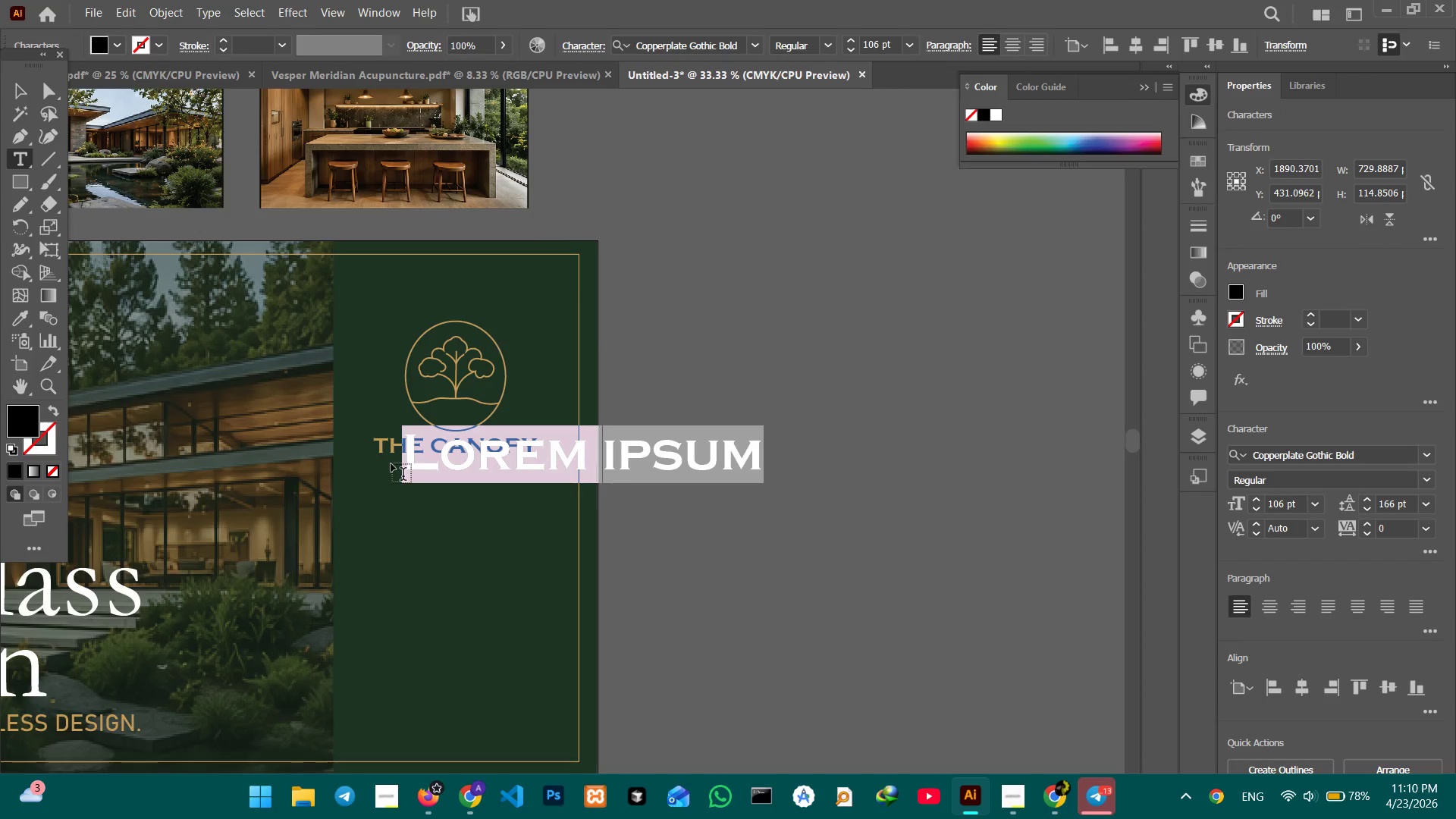 
type(COLLECTIONS)
 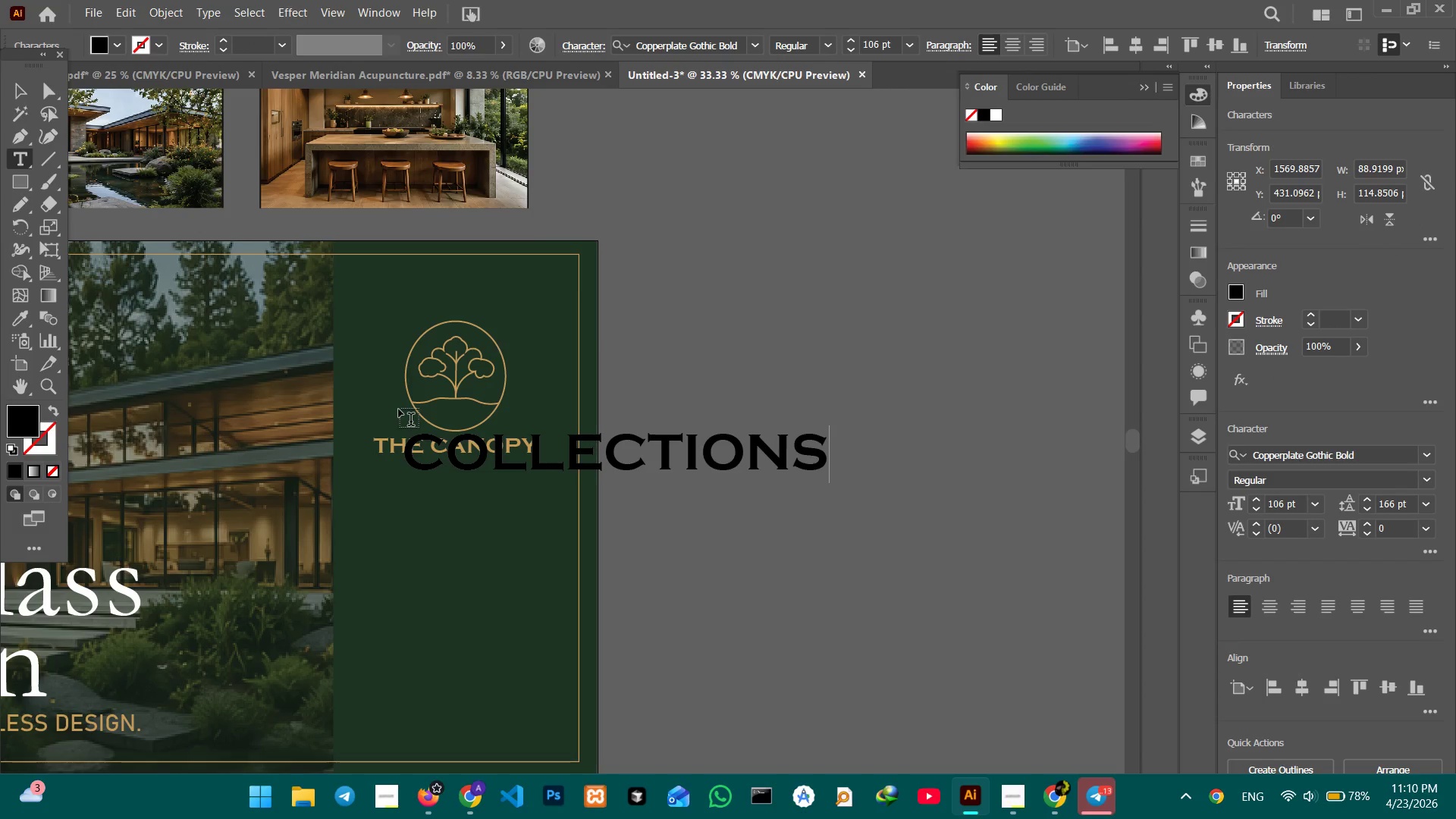 
key(Backspace)
 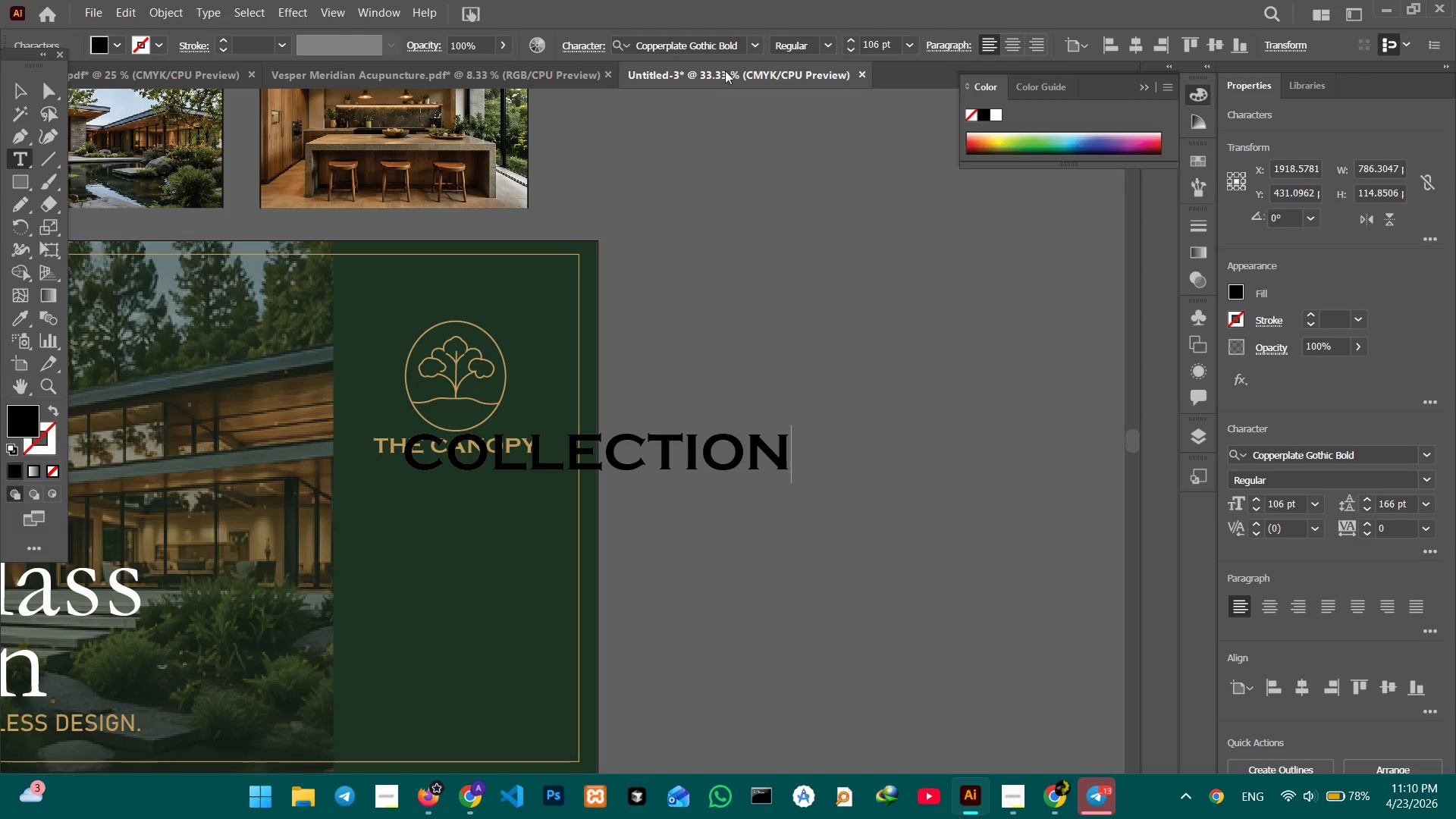 
left_click([758, 40])
 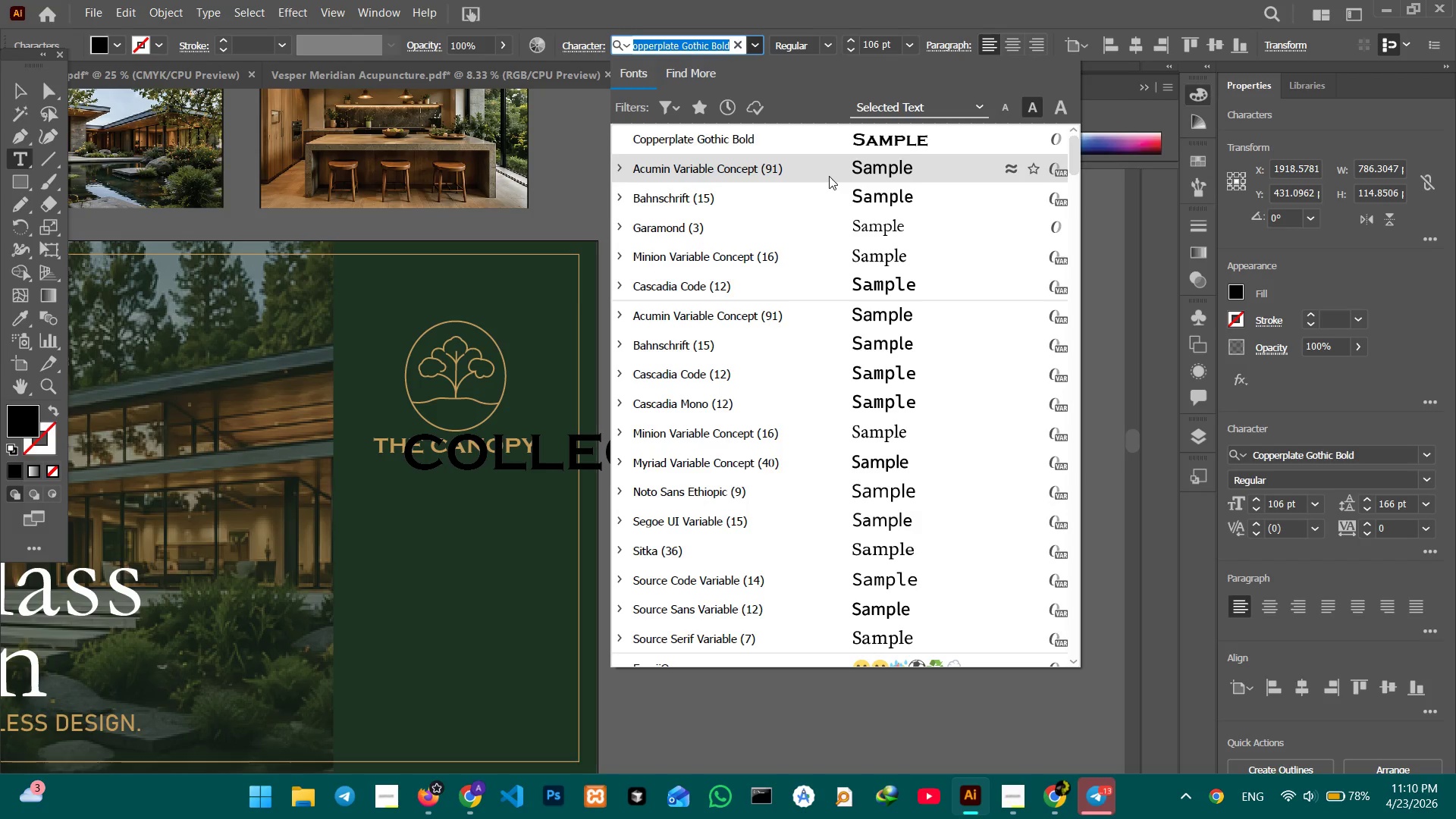 
left_click([830, 191])
 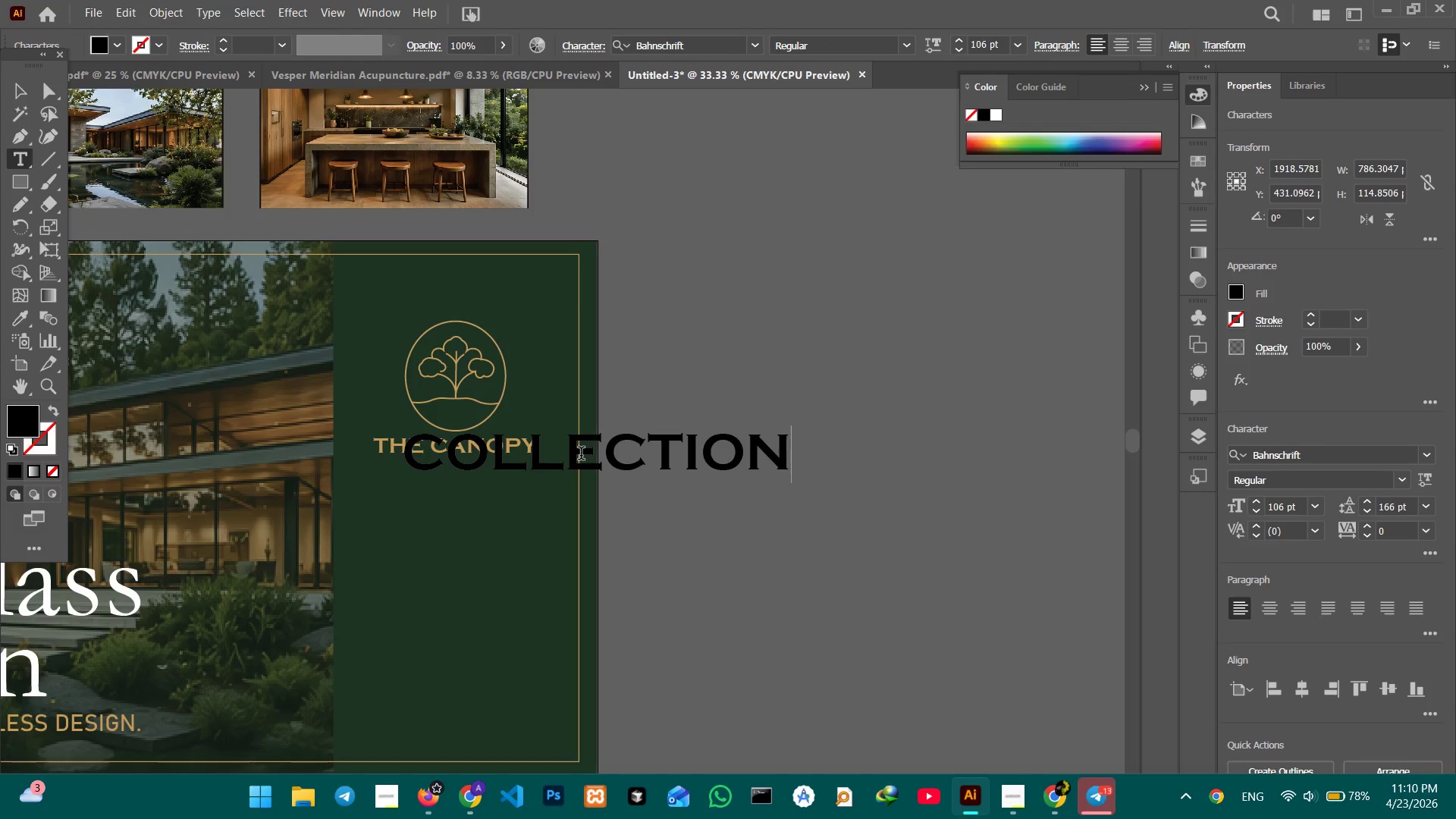 
double_click([581, 455])
 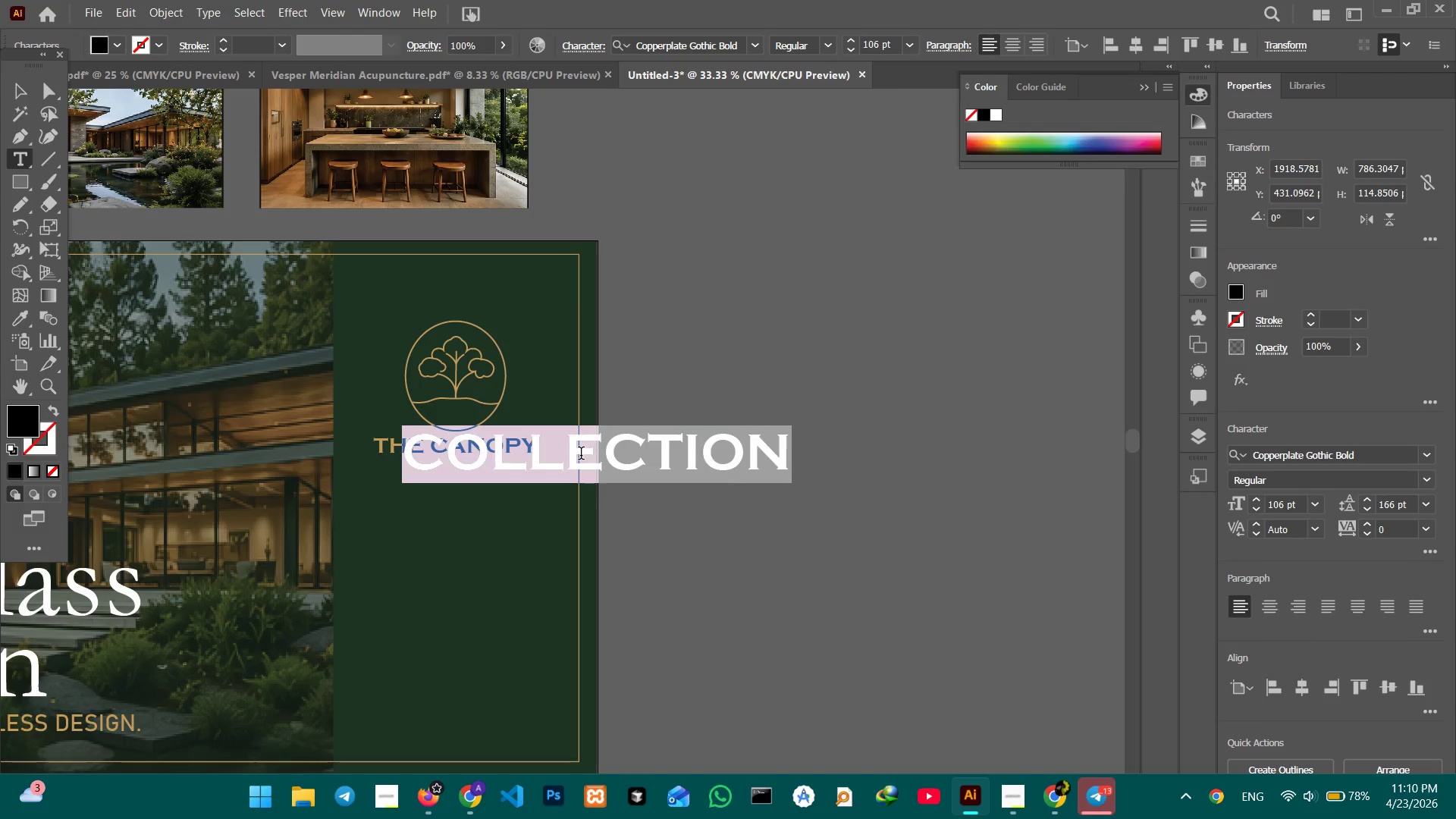 
triple_click([581, 455])
 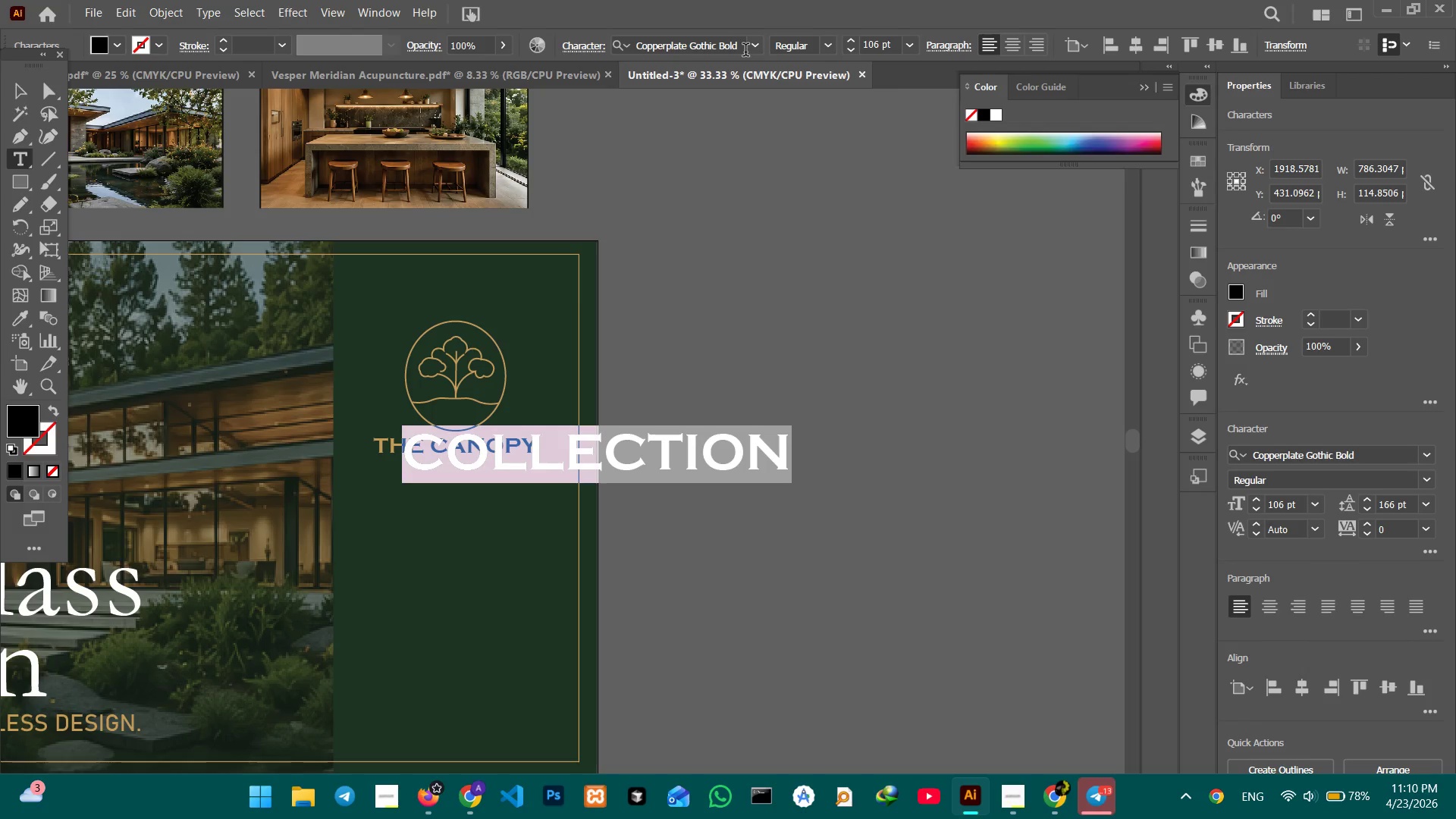 
left_click([744, 50])
 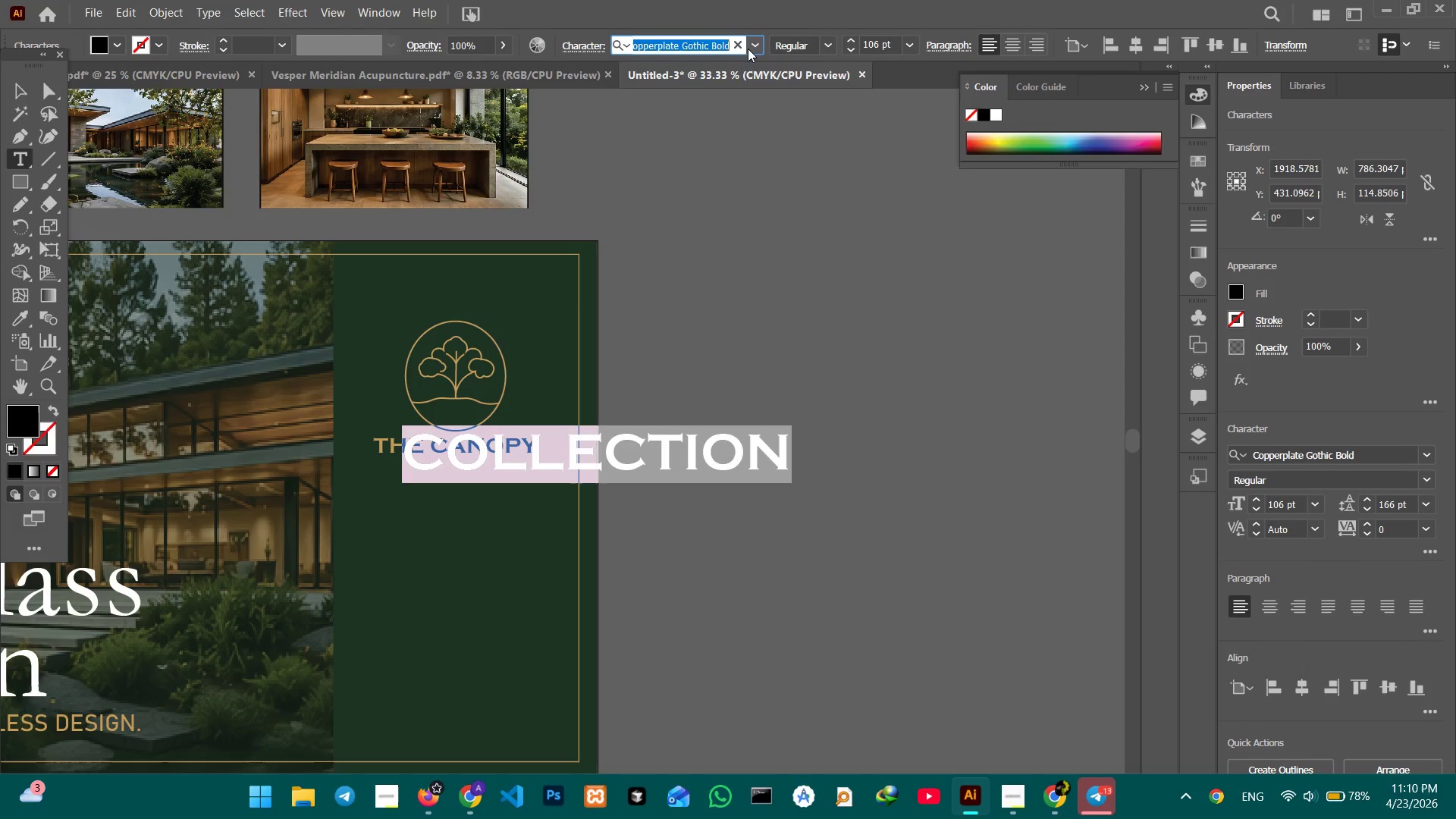 
double_click([748, 49])
 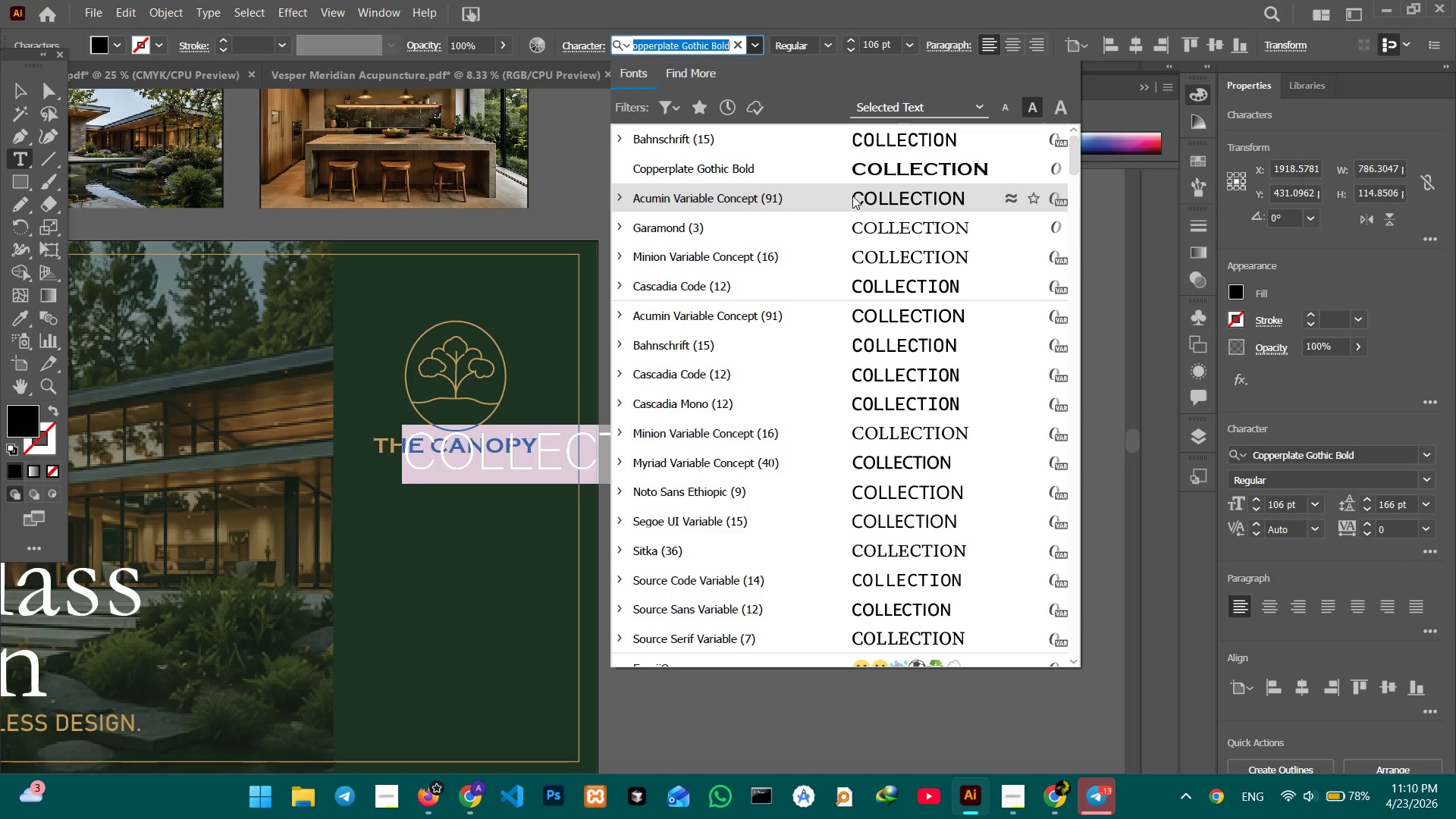 
left_click([852, 141])
 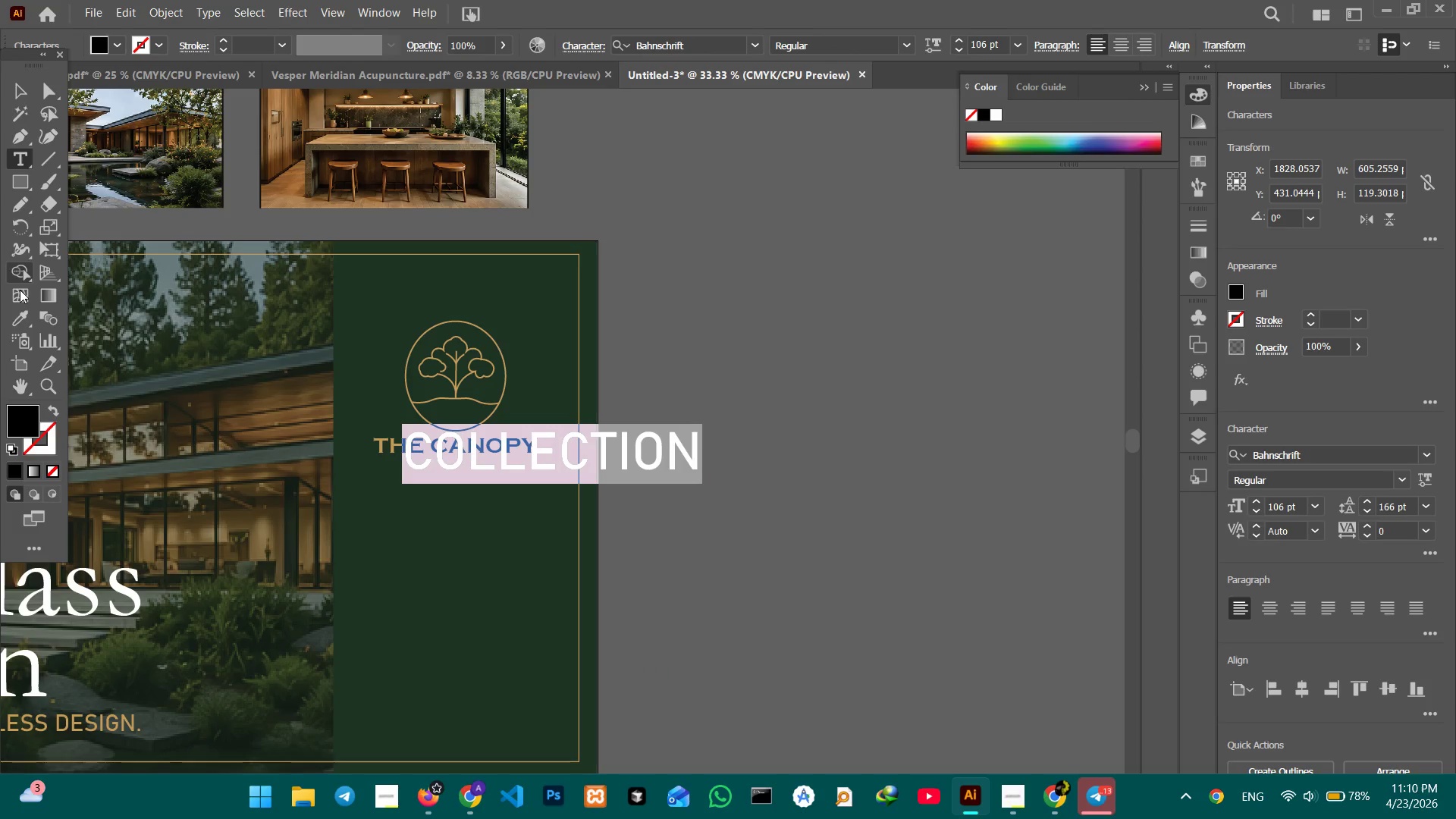 
left_click([16, 318])
 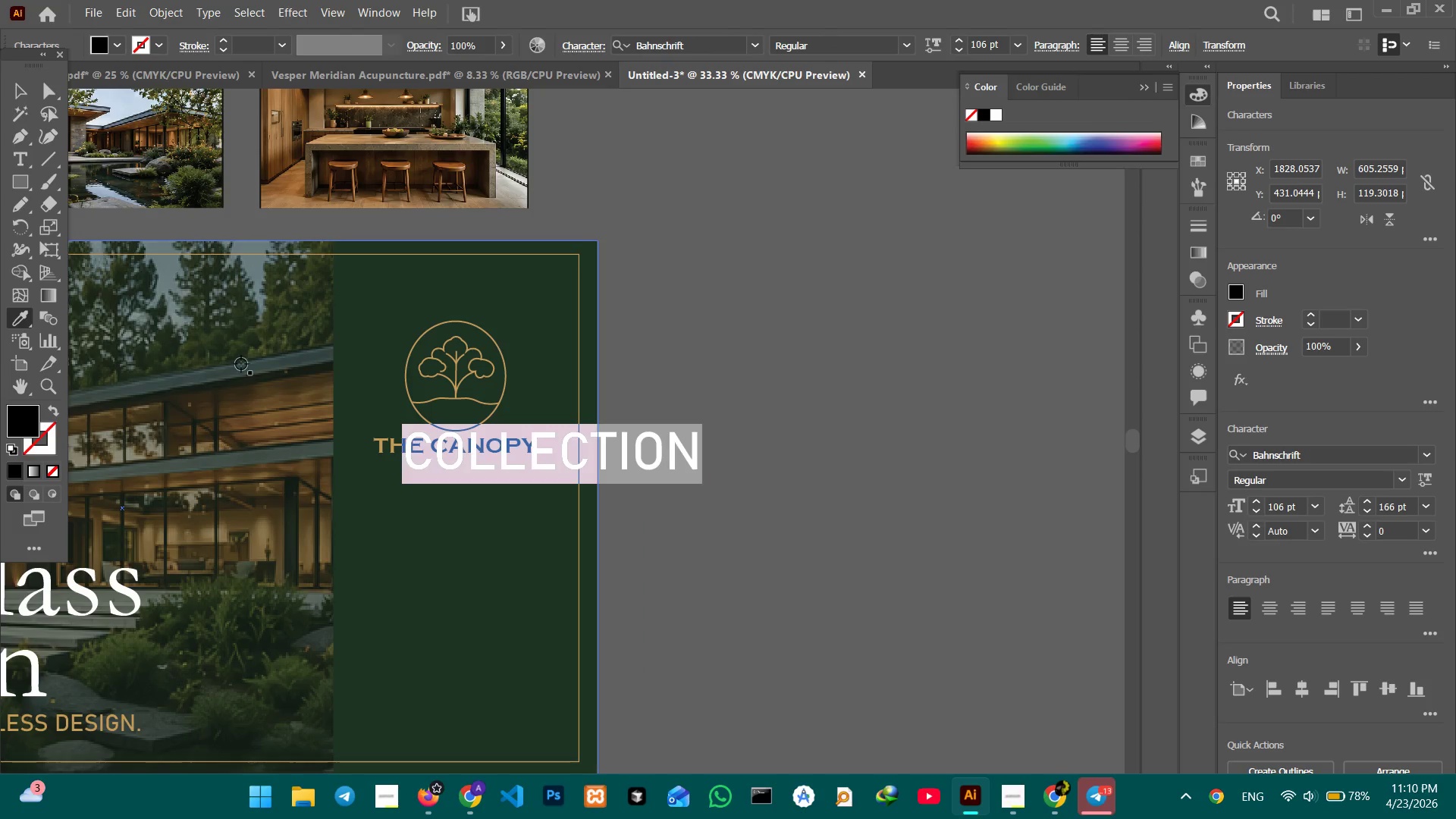 
hold_key(key=Space, duration=1.05)
 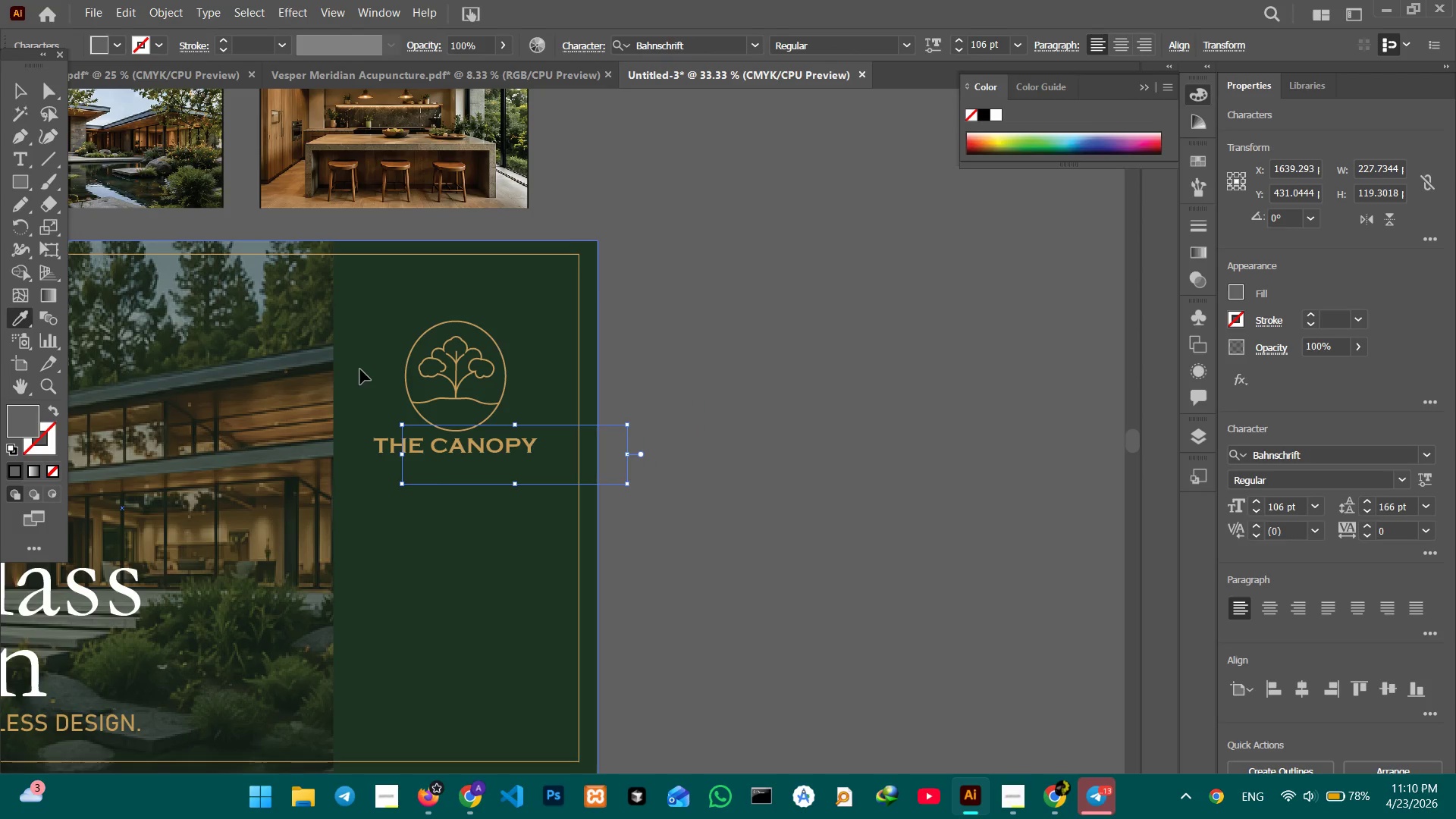 
left_click_drag(start_coordinate=[196, 376], to_coordinate=[701, 366])
 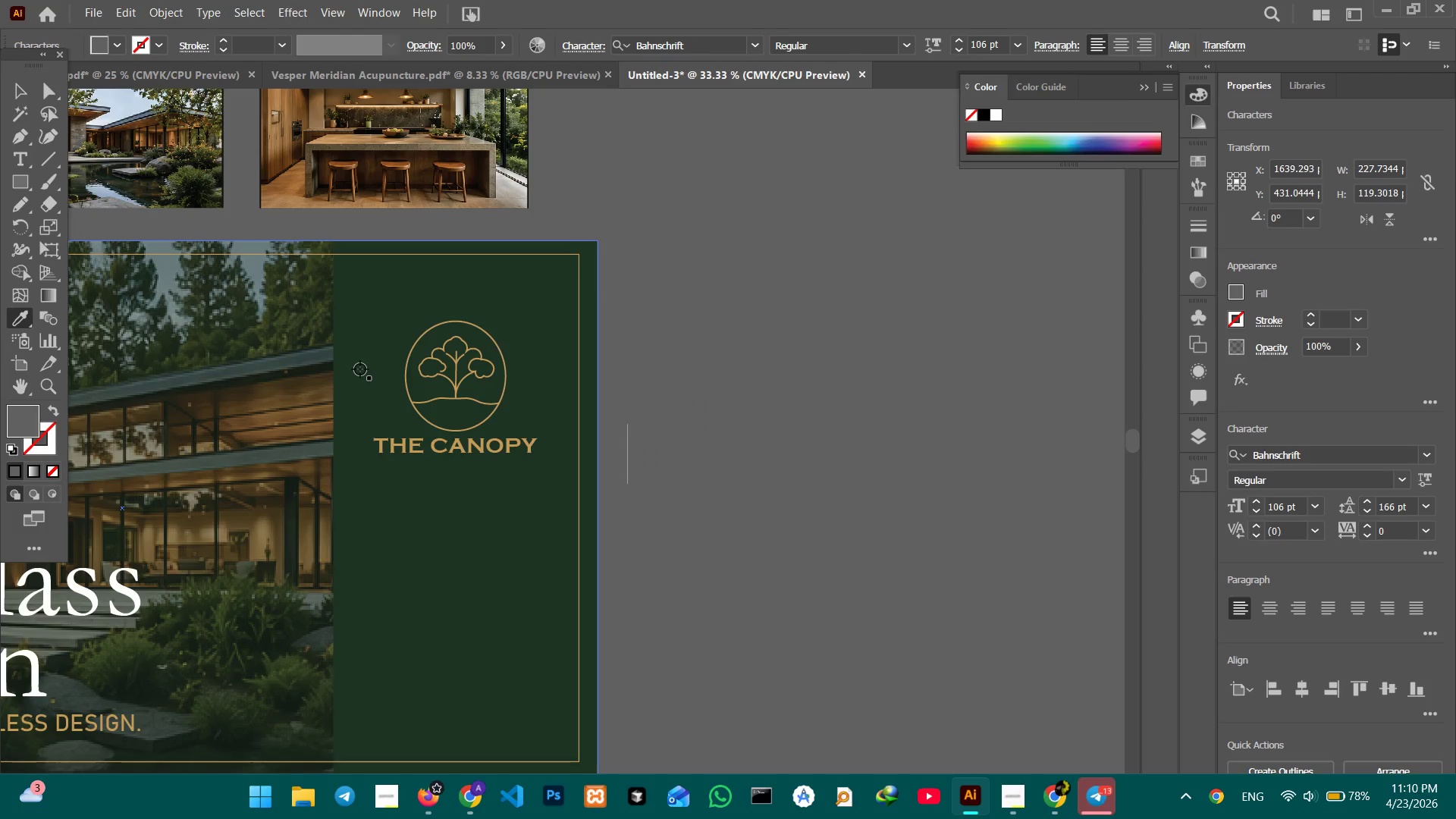 
key(Control+Z)
 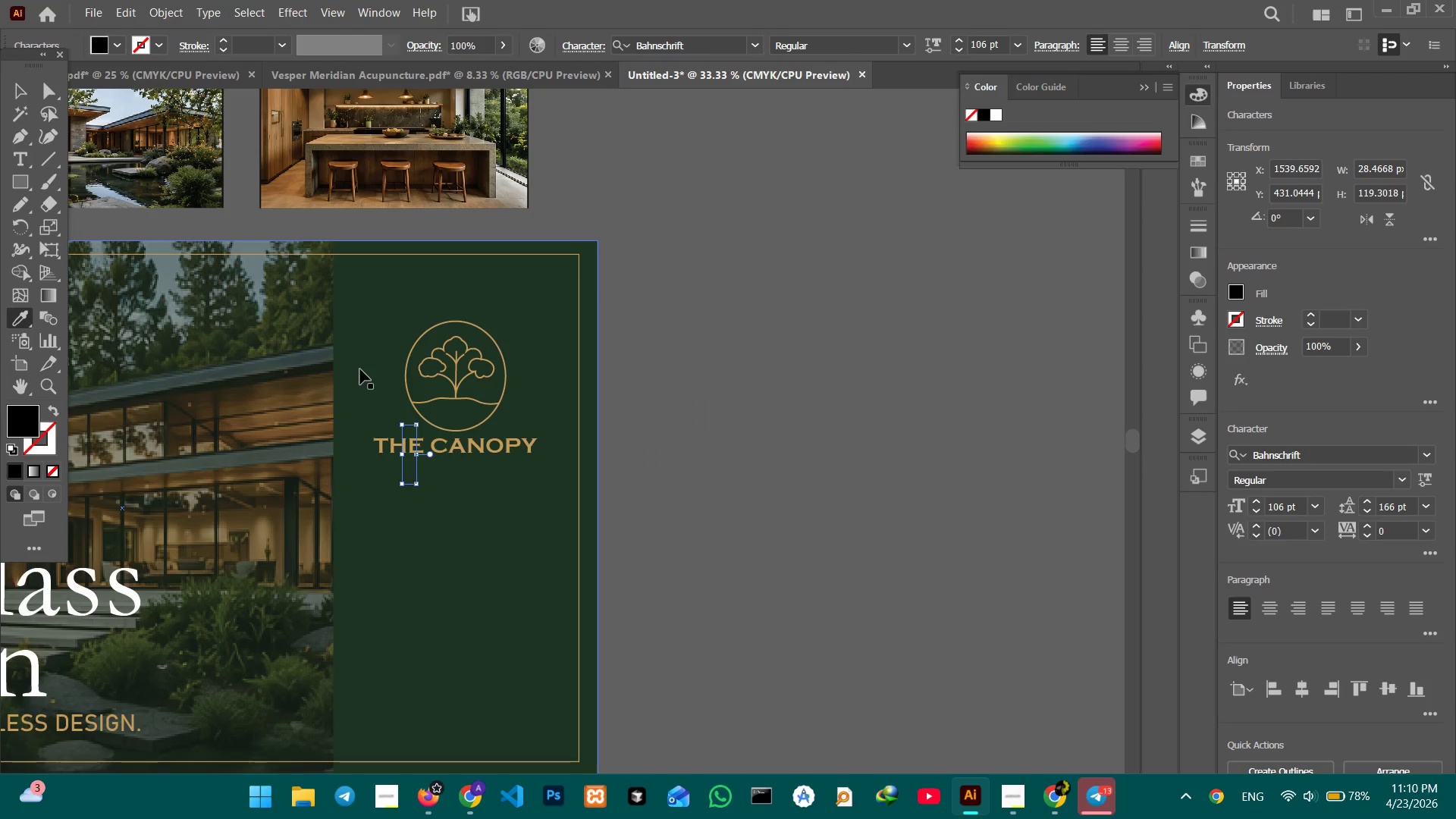 
key(Control+Z)
 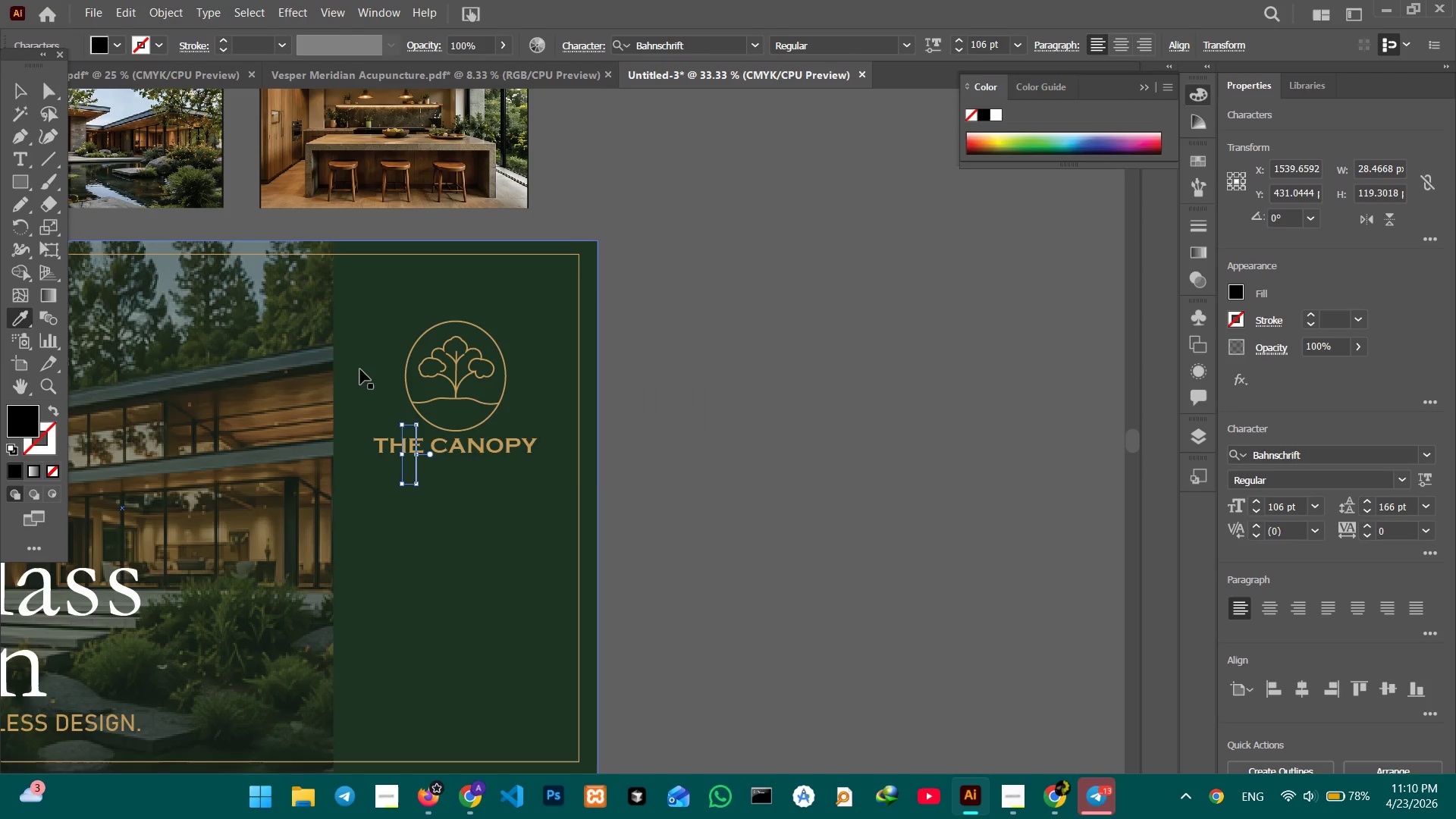 
key(Control+Z)
 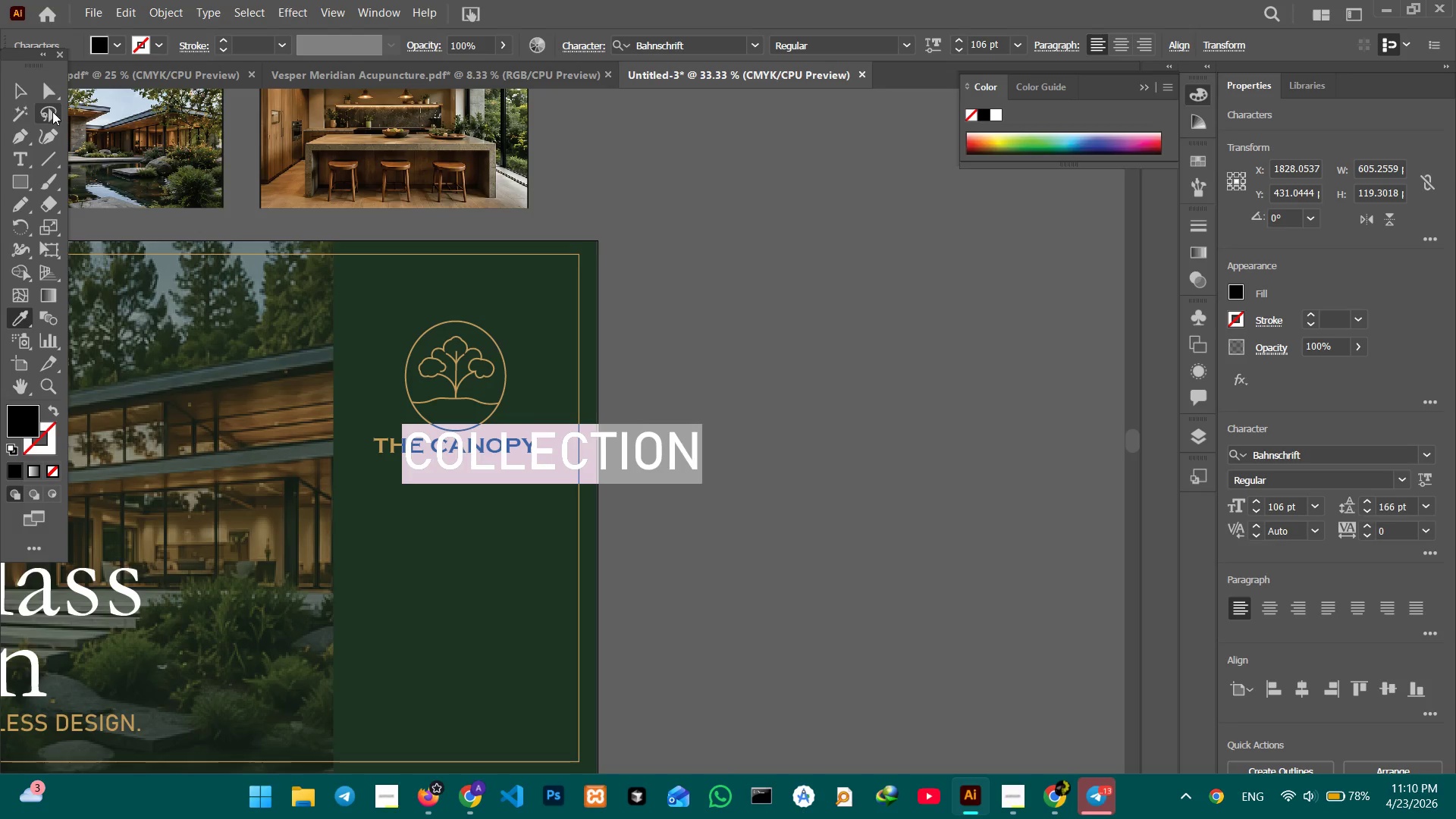 
left_click([20, 93])
 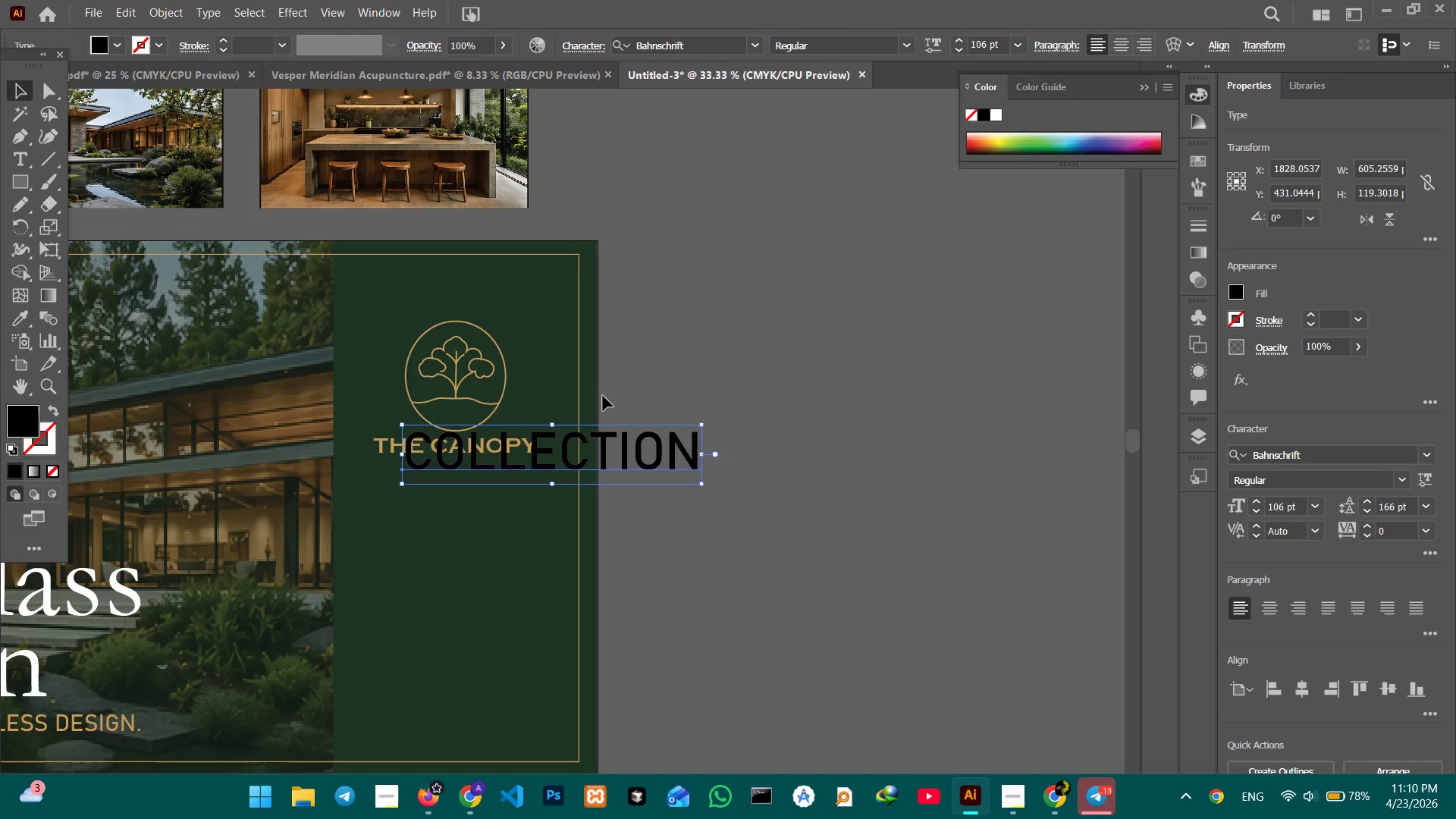 
hold_key(key=Space, duration=0.83)
 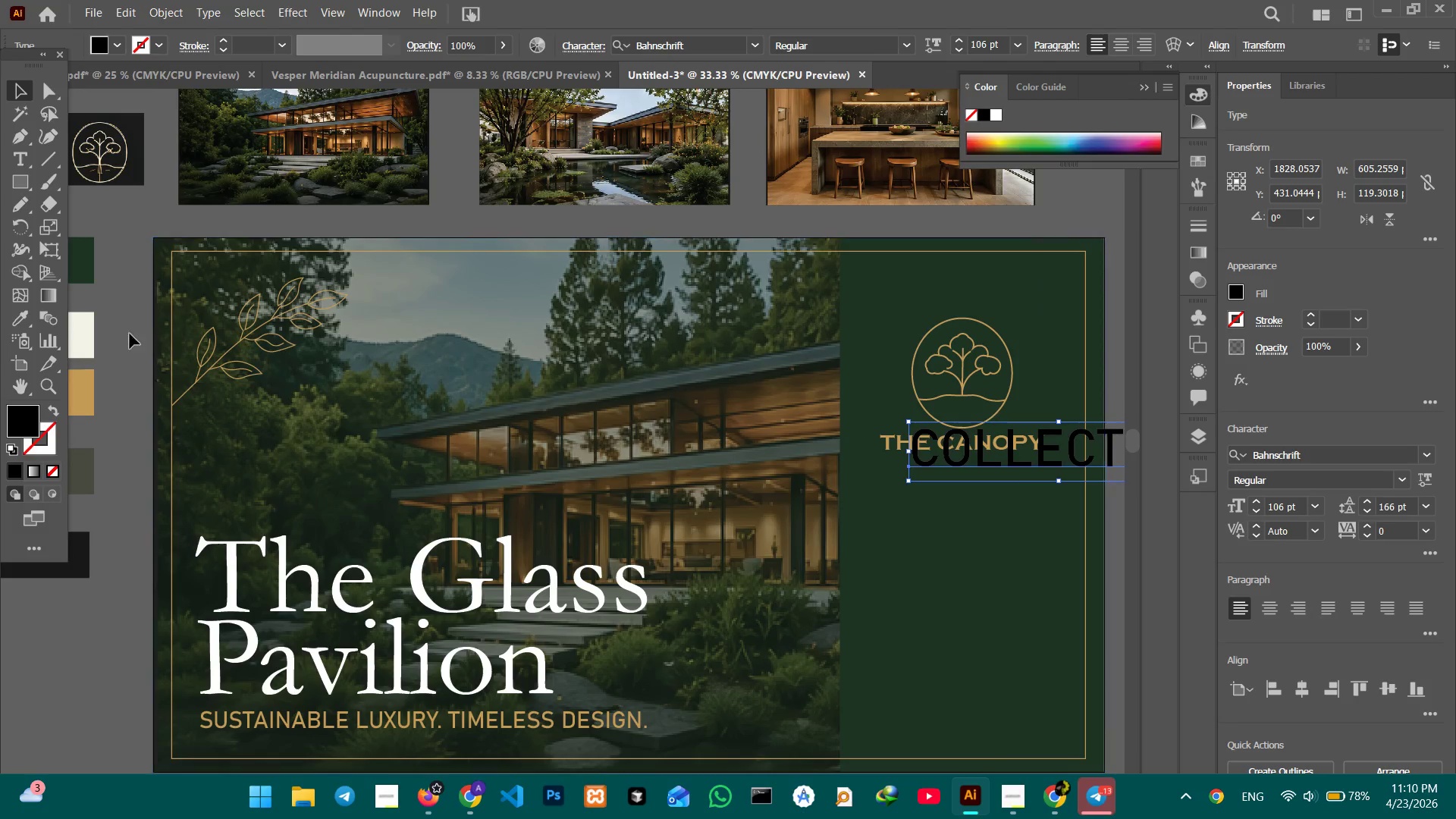 
left_click_drag(start_coordinate=[552, 384], to_coordinate=[1059, 381])
 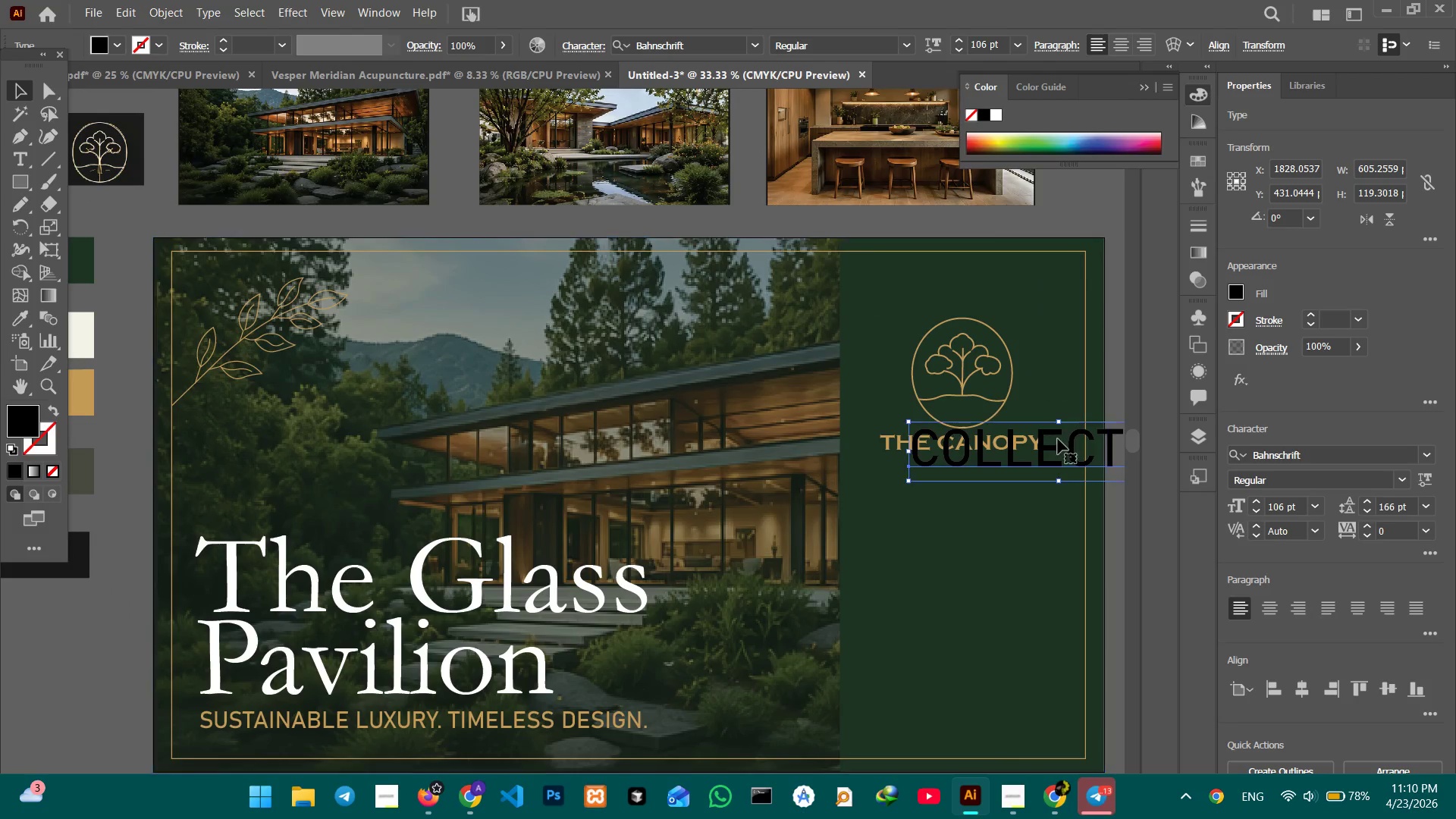 
hold_key(key=Space, duration=3.59)
 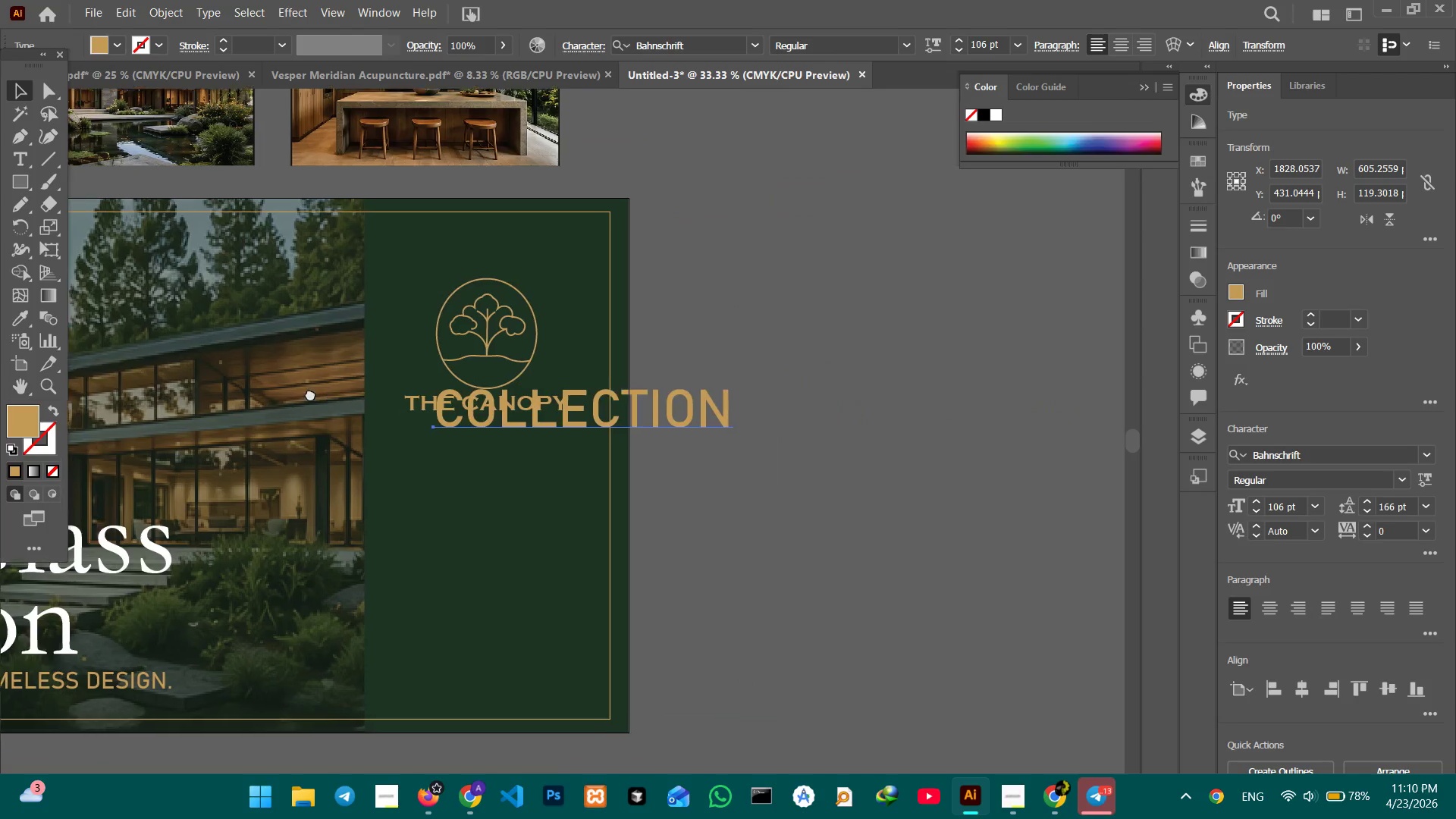 
double_click([81, 375])
 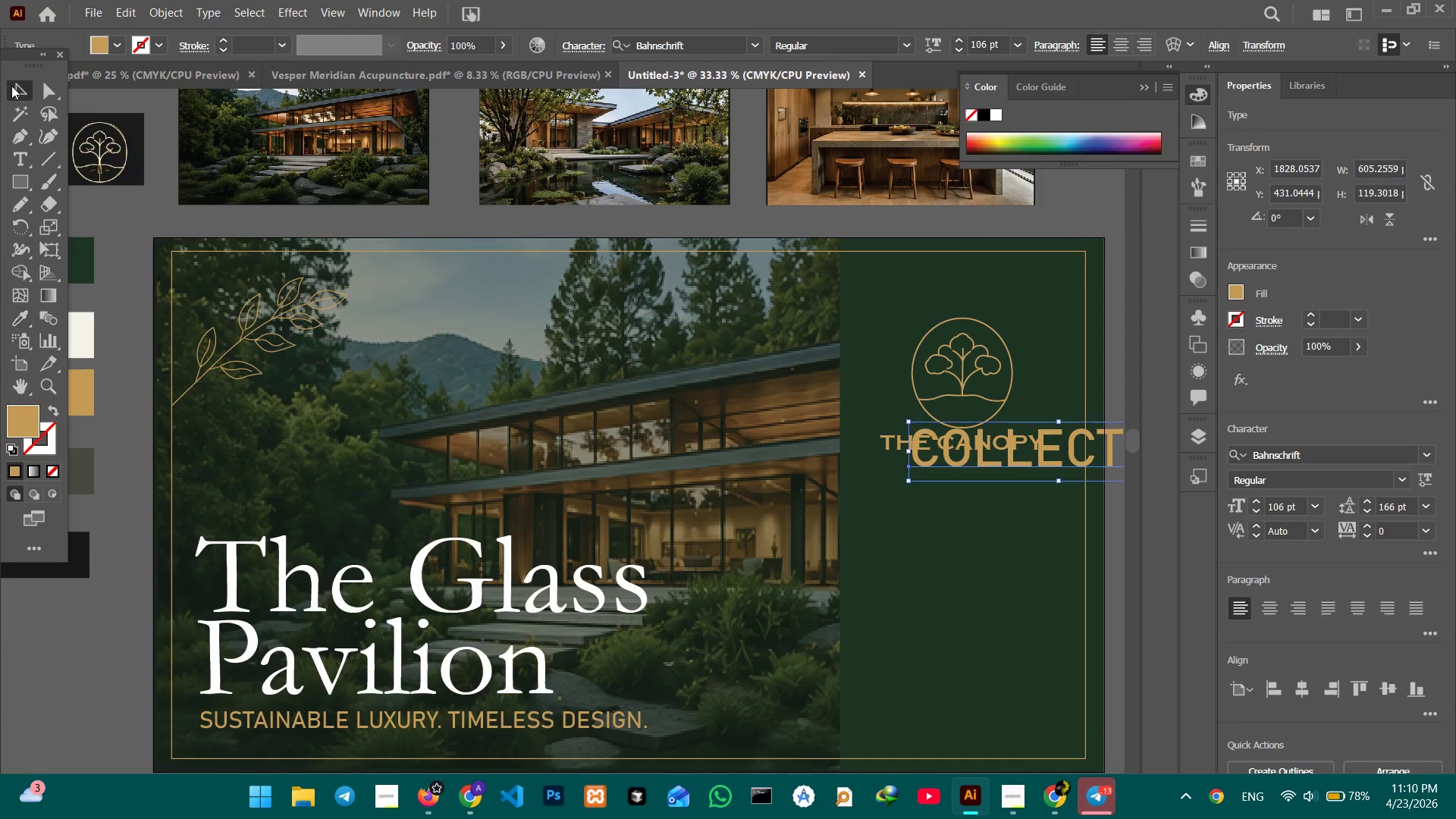 
hold_key(key=Space, duration=0.81)
 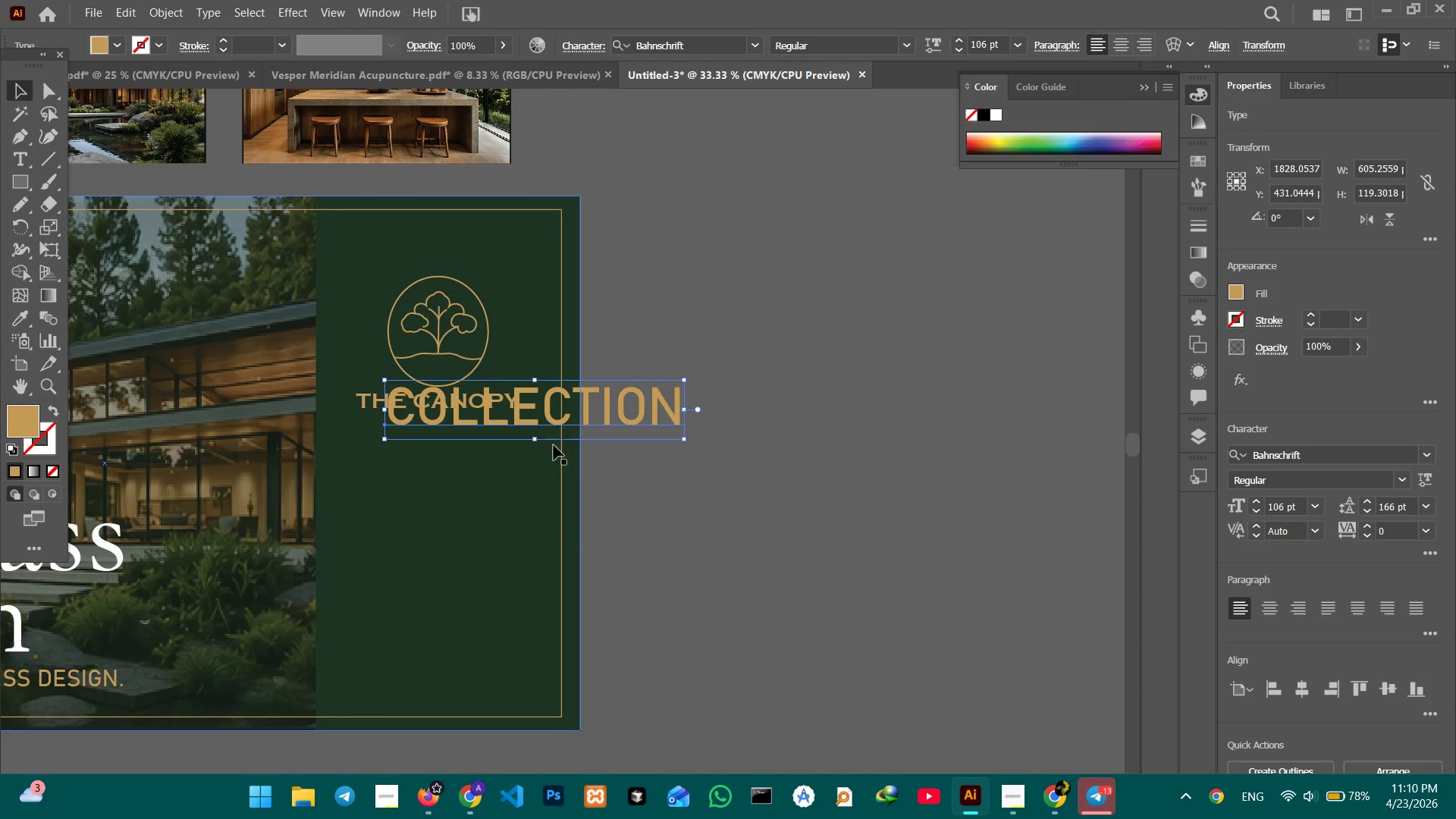 
left_click_drag(start_coordinate=[808, 435], to_coordinate=[284, 394])
 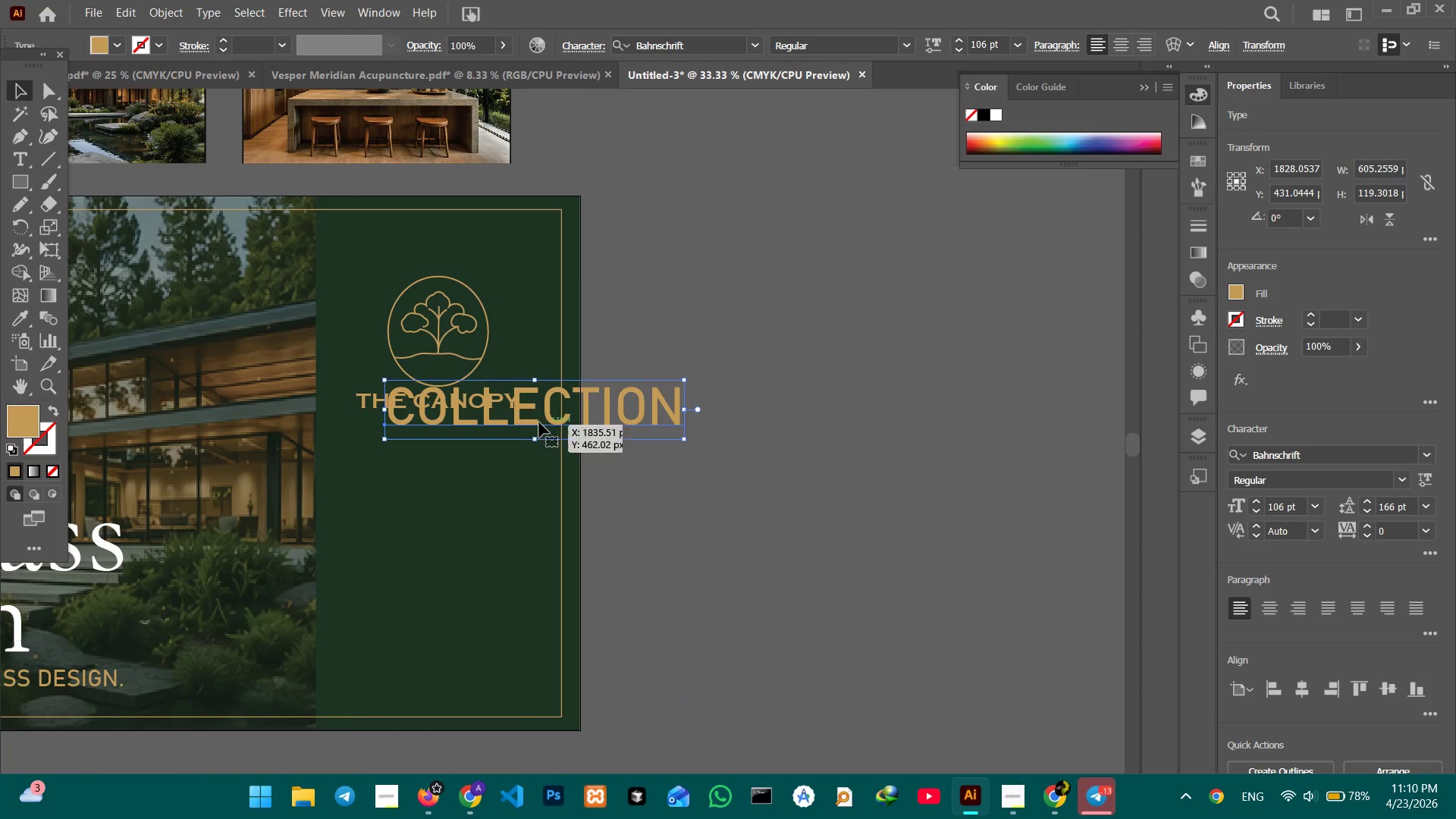 
left_click_drag(start_coordinate=[534, 427], to_coordinate=[478, 468])
 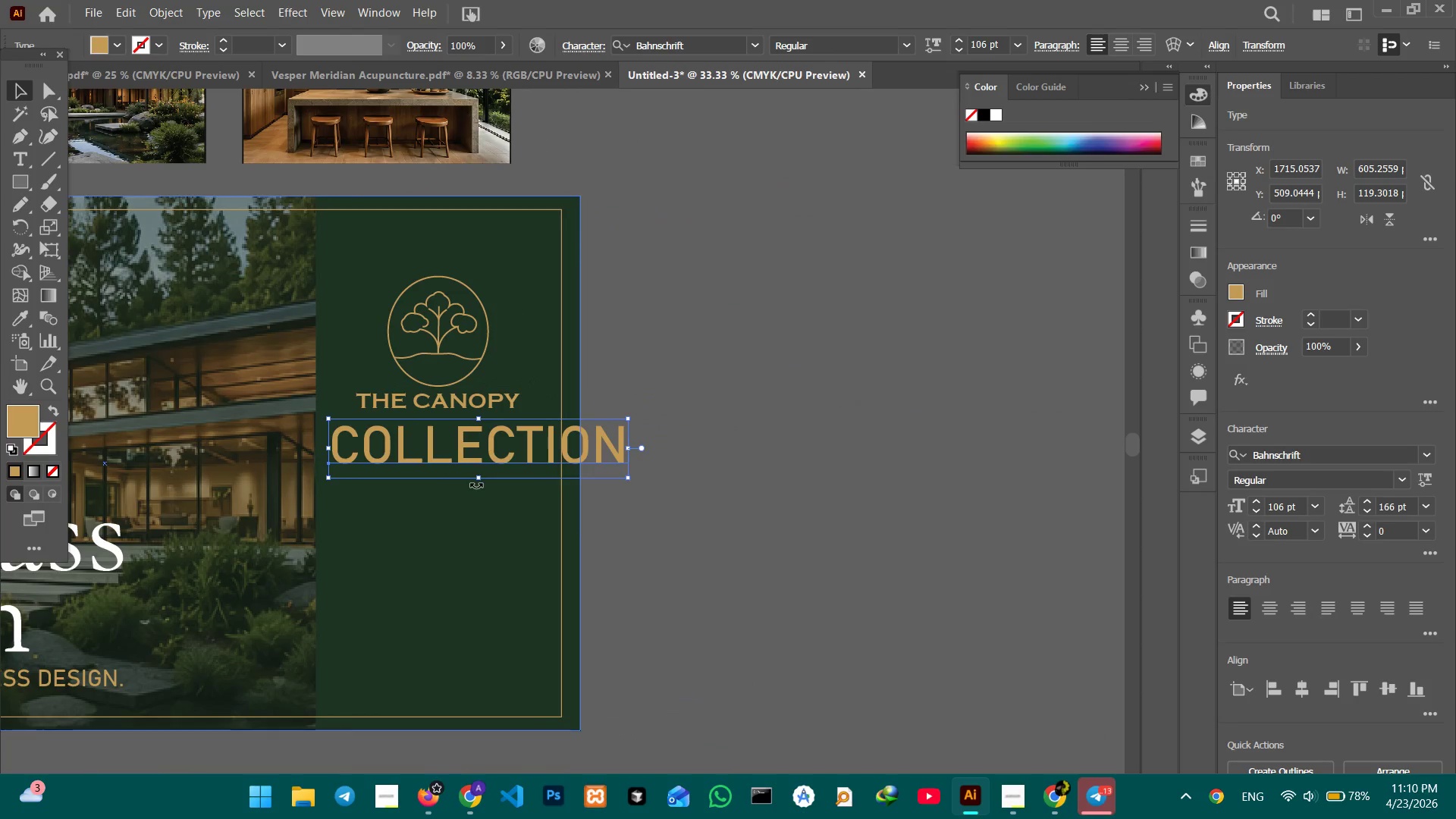 
hold_key(key=ShiftLeft, duration=0.41)
 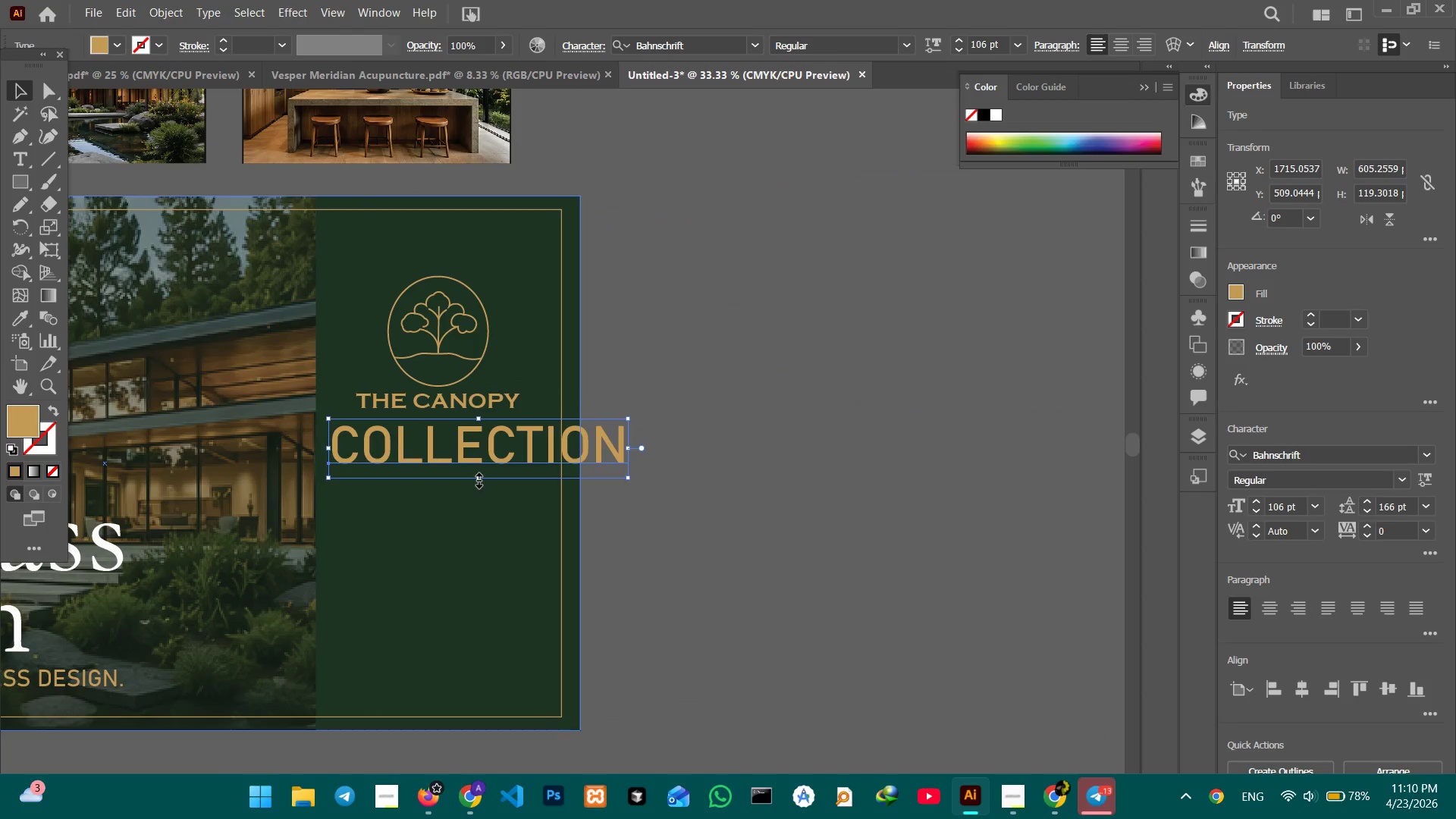 
left_click_drag(start_coordinate=[477, 480], to_coordinate=[476, 457])
 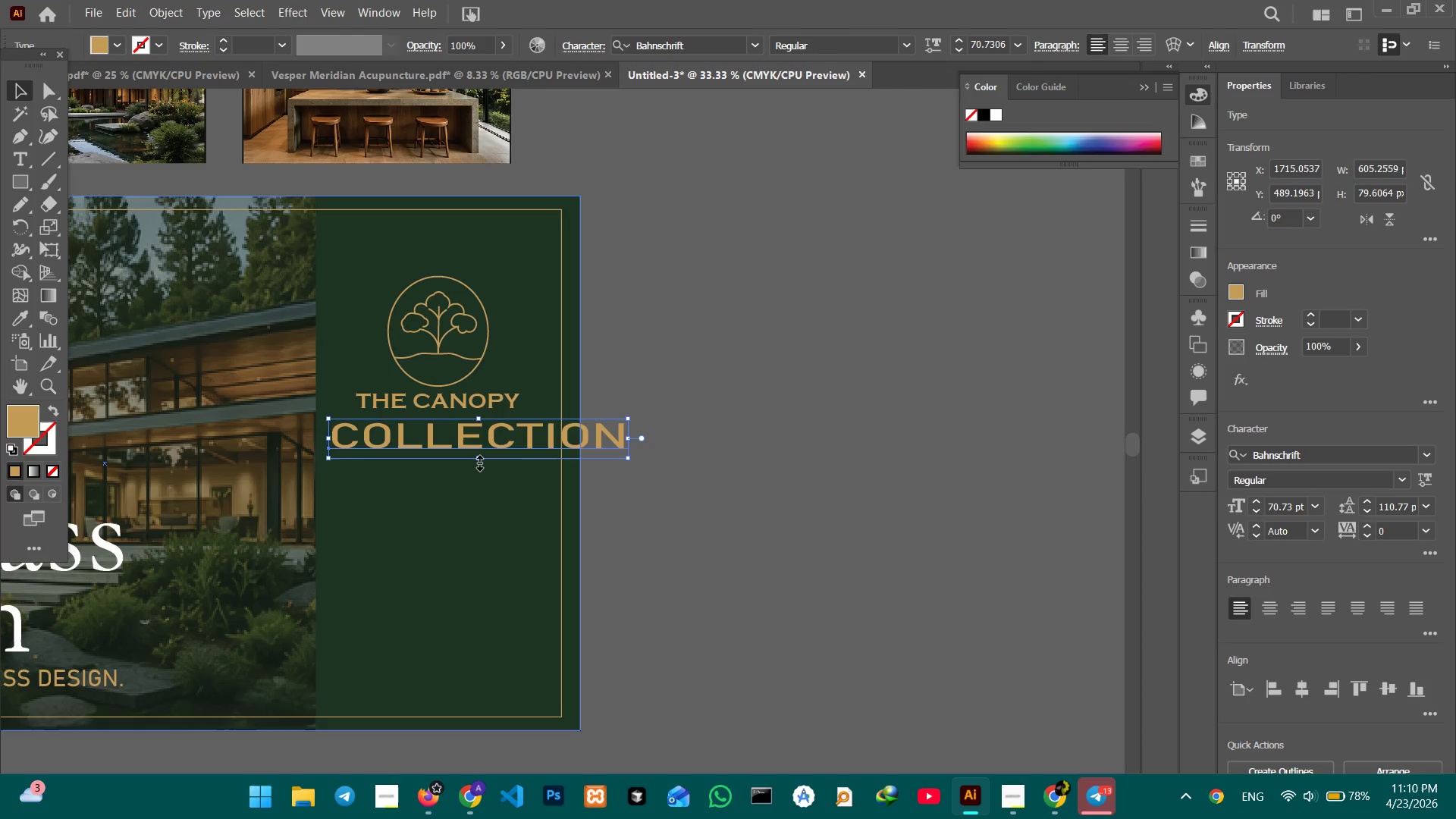 
left_click_drag(start_coordinate=[478, 461], to_coordinate=[478, 473])
 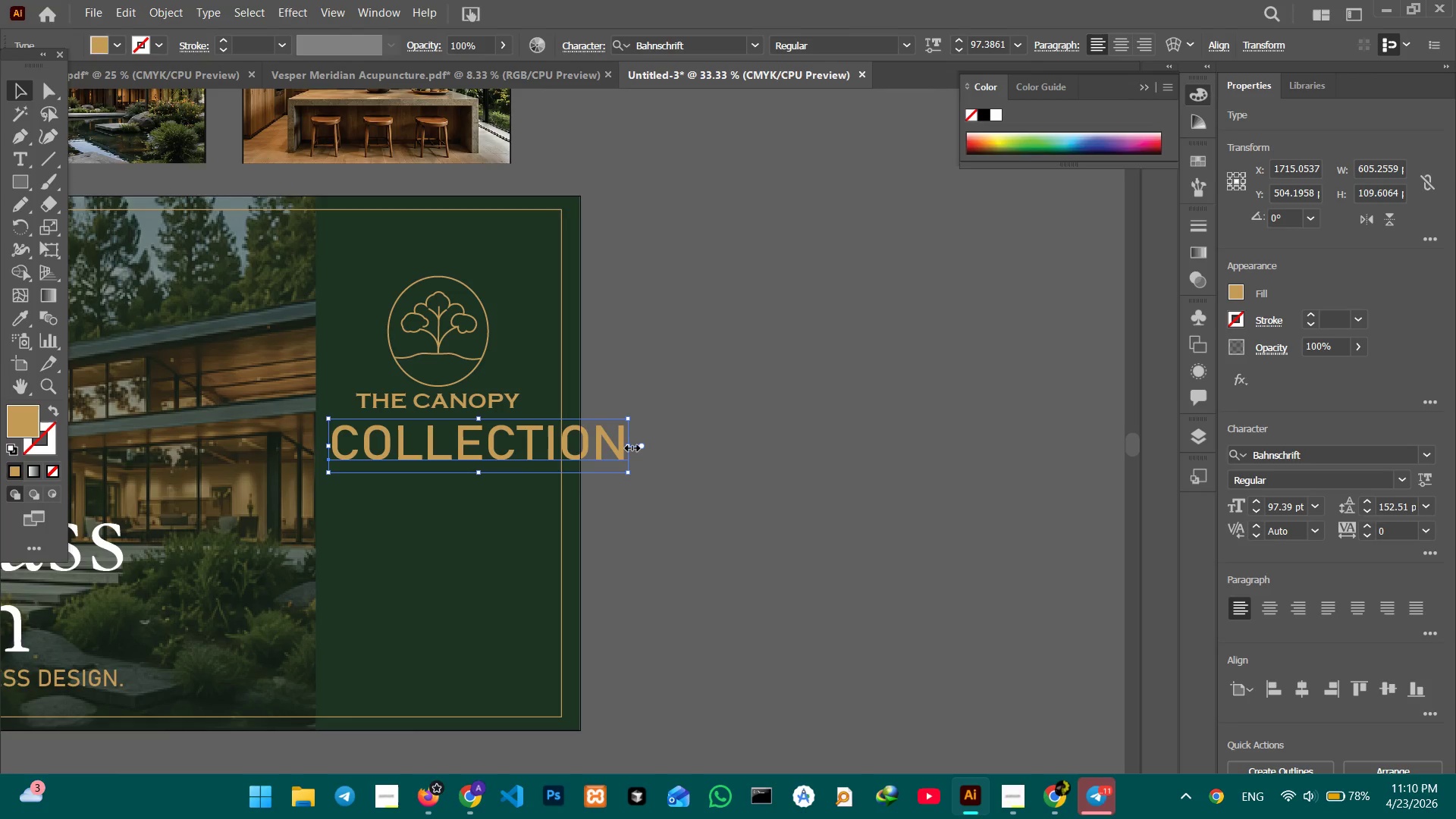 
left_click_drag(start_coordinate=[630, 446], to_coordinate=[441, 437])
 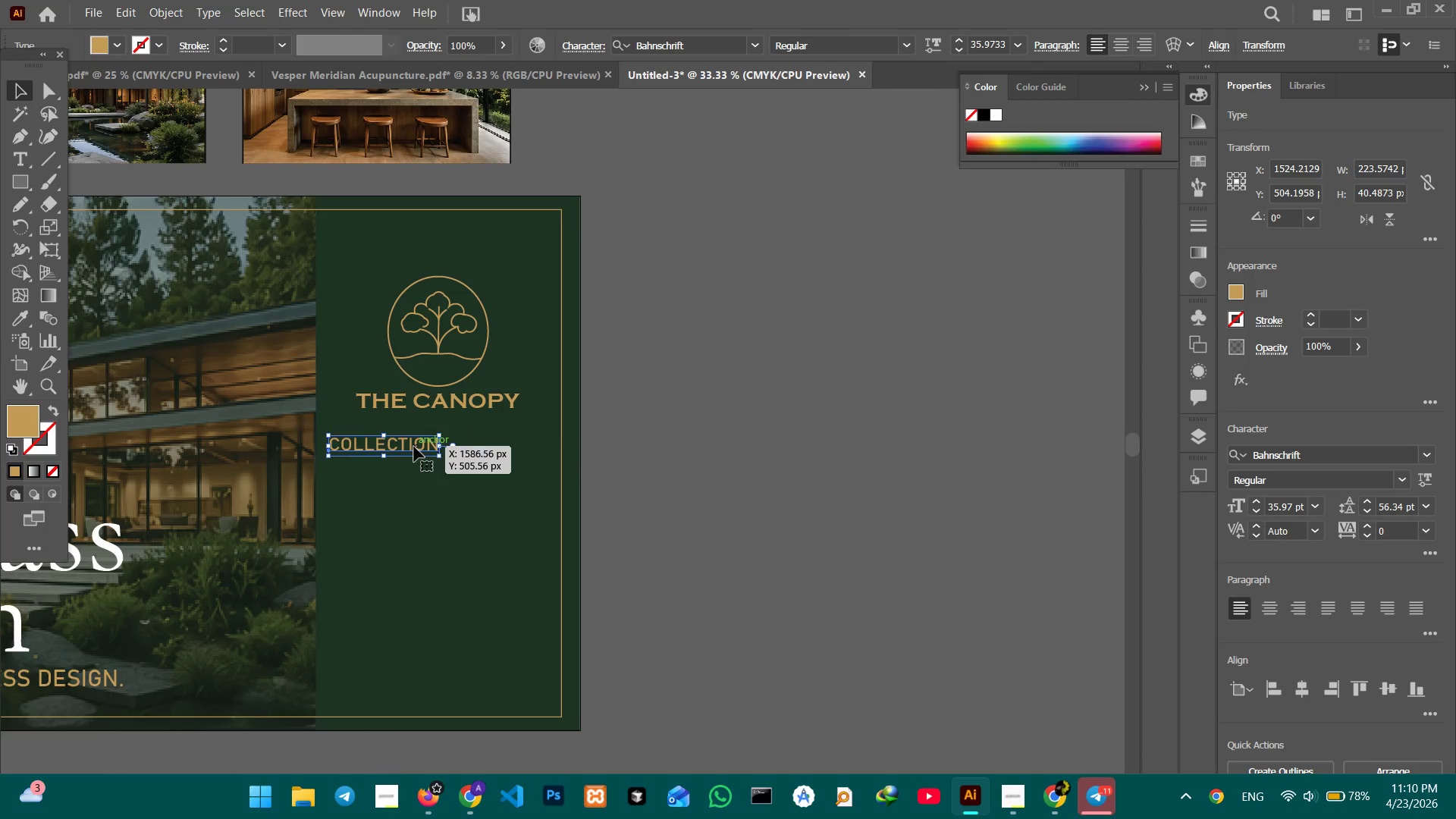 
hold_key(key=ShiftLeft, duration=1.67)
 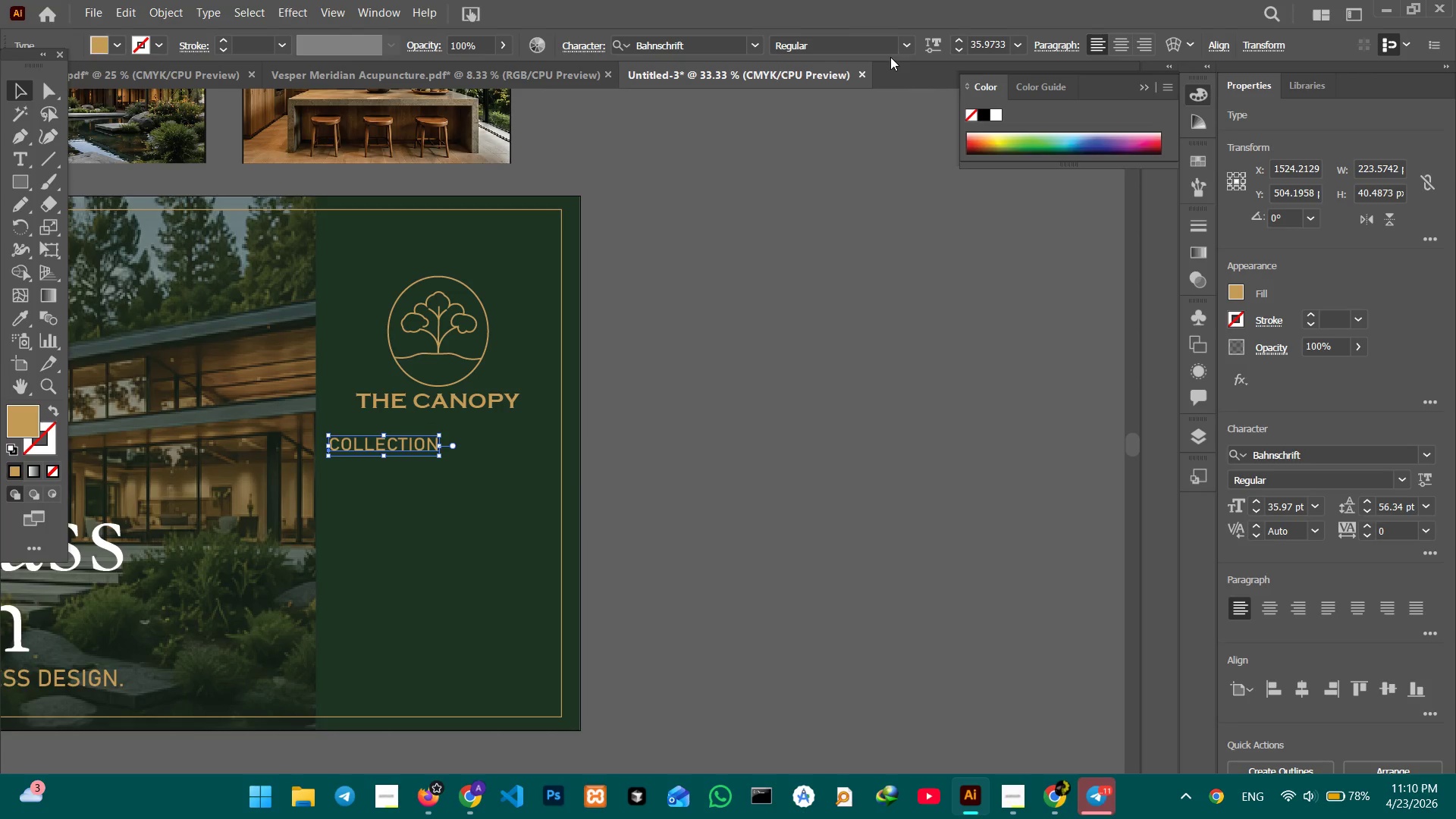 
left_click([903, 49])
 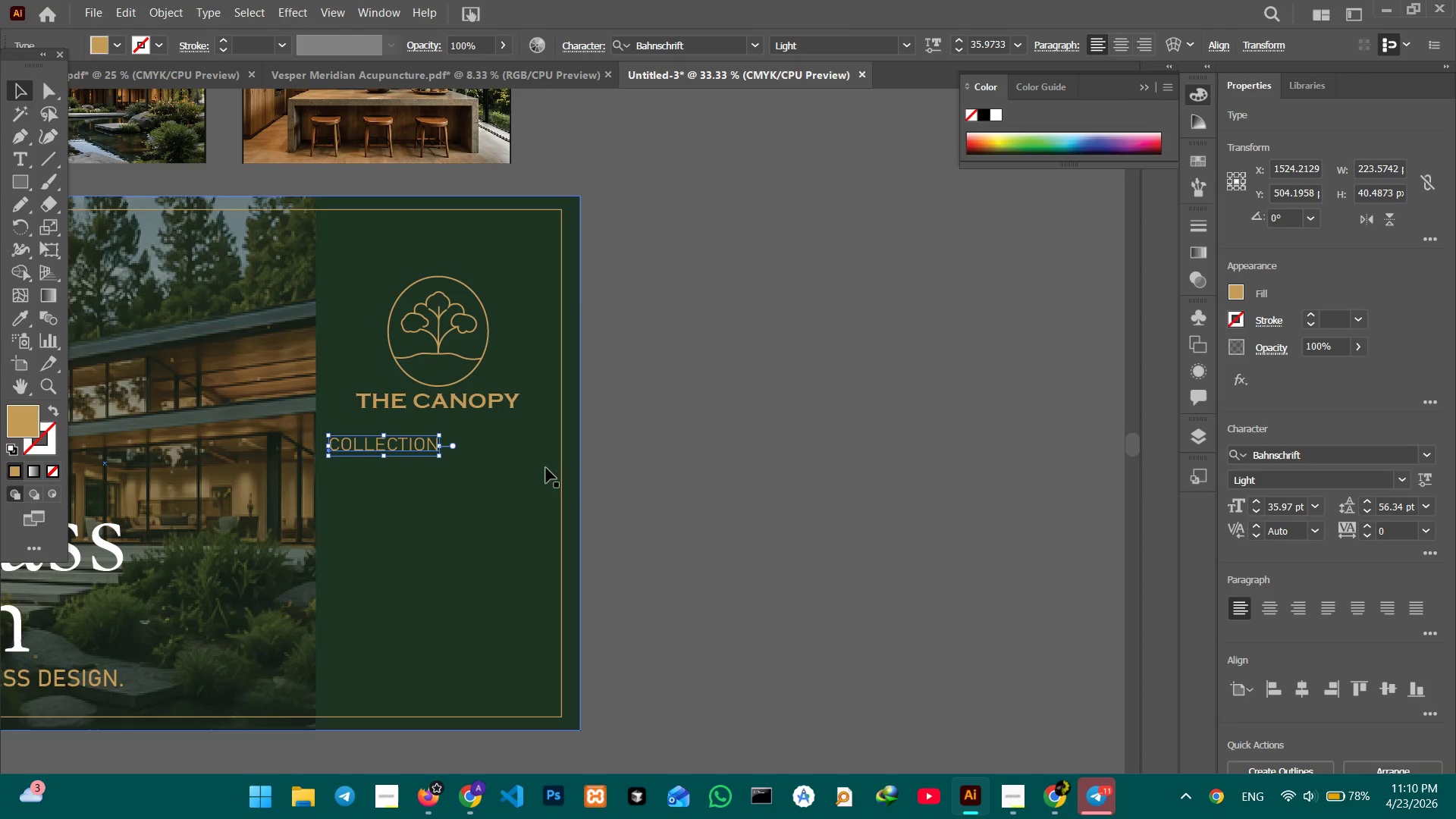 
left_click_drag(start_coordinate=[413, 450], to_coordinate=[471, 425])
 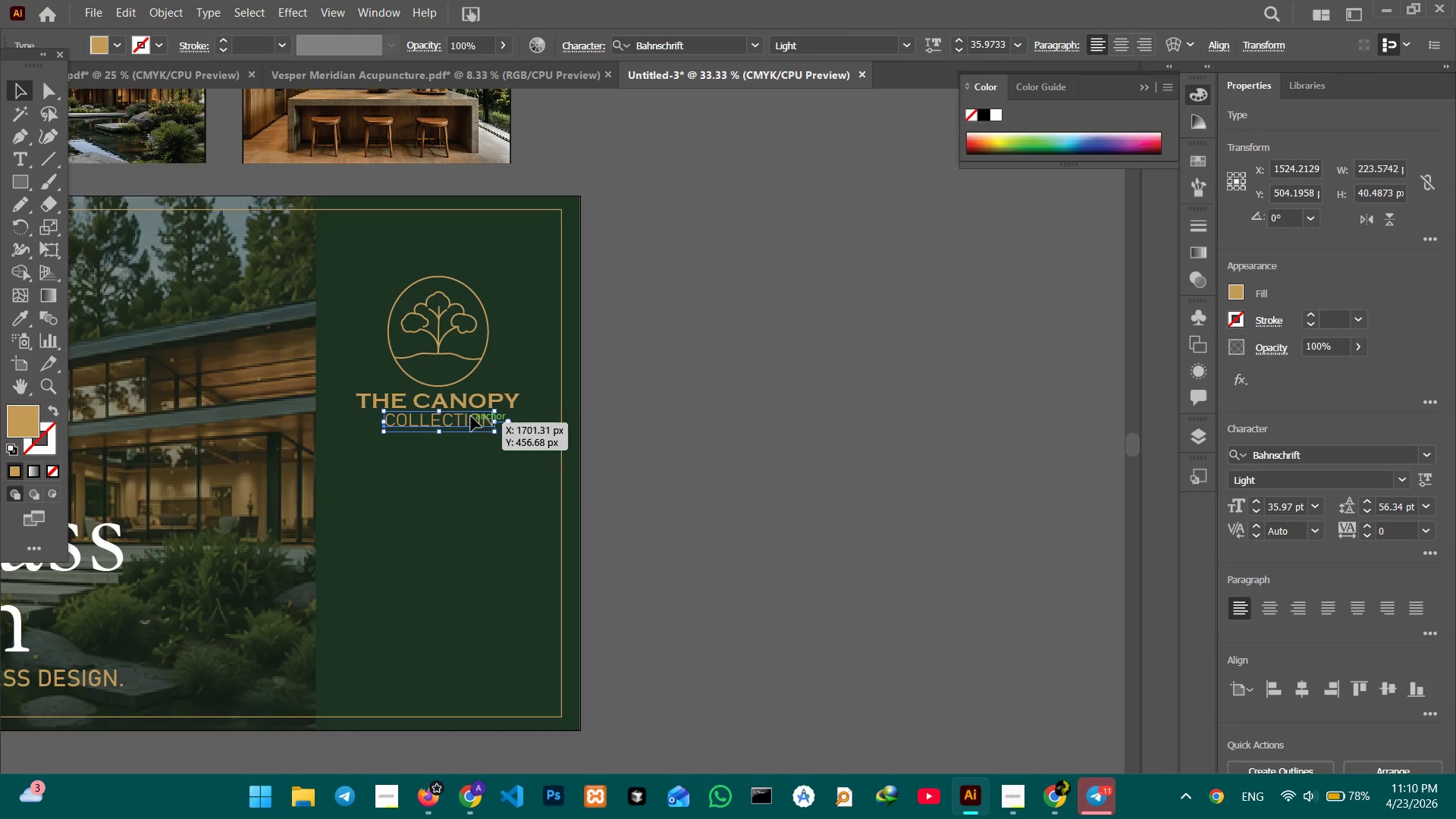 
hold_key(key=ShiftLeft, duration=1.84)
left_click([467, 405])
 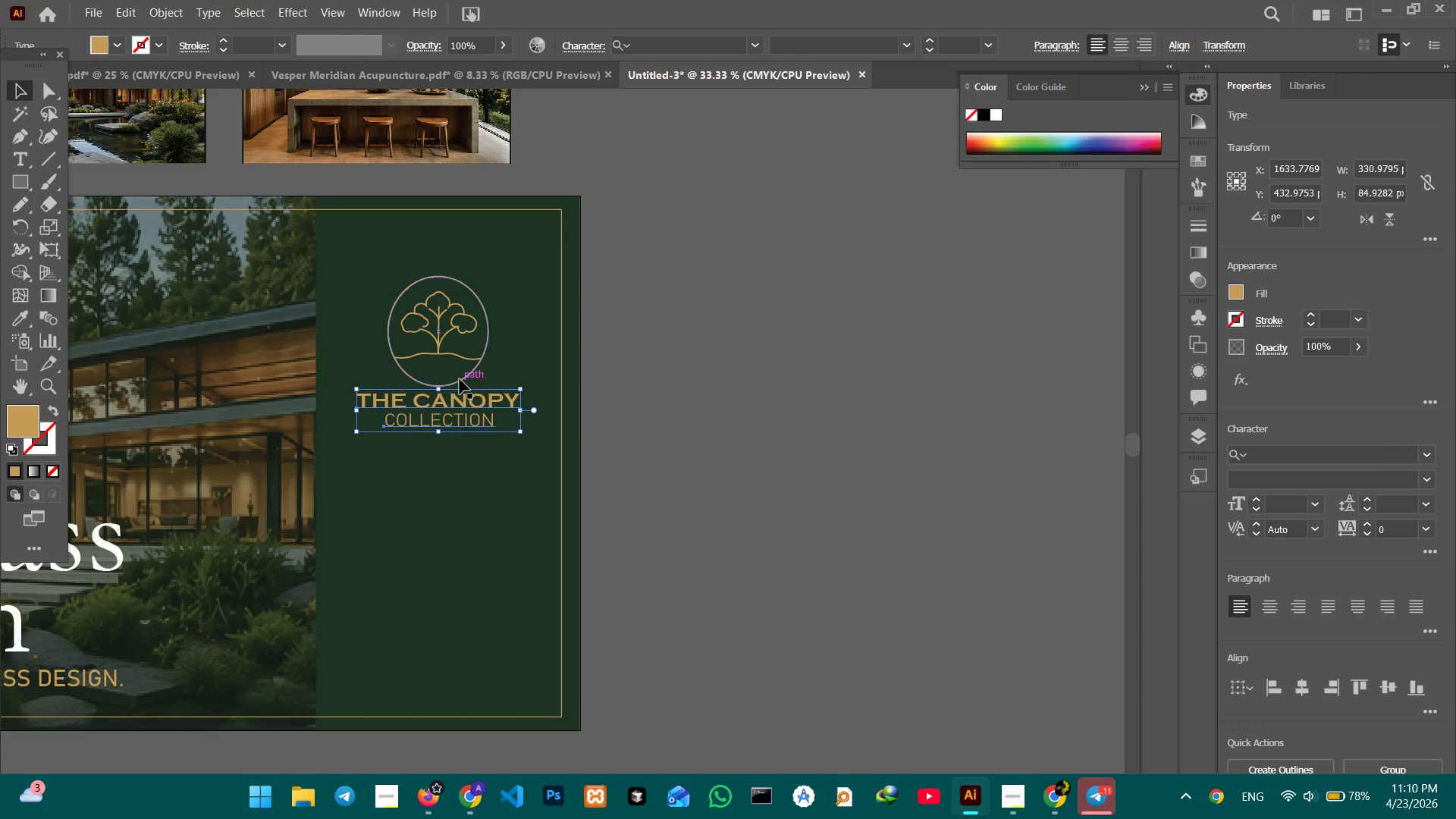 
left_click([460, 379])
 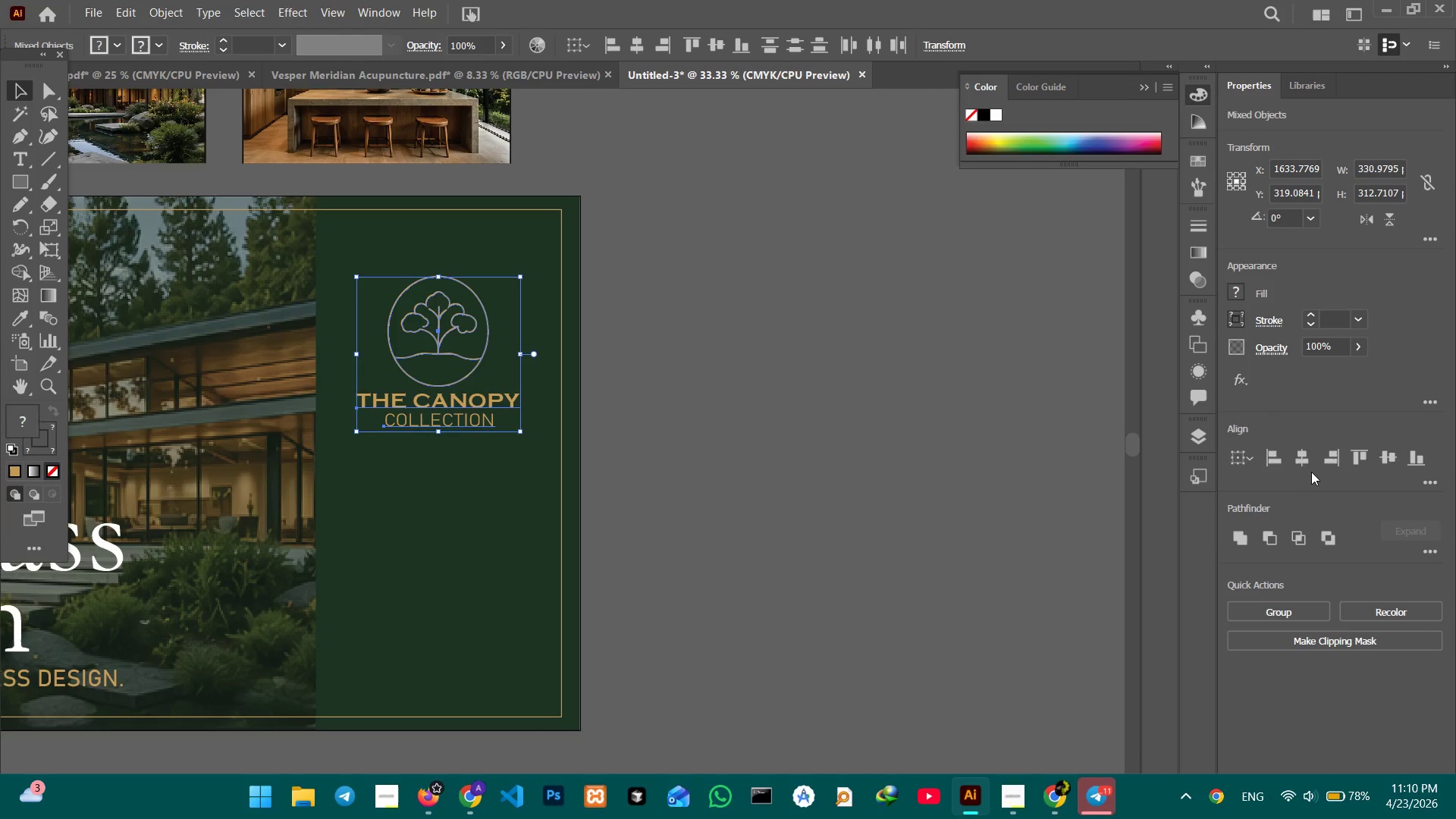 
left_click([1307, 463])
 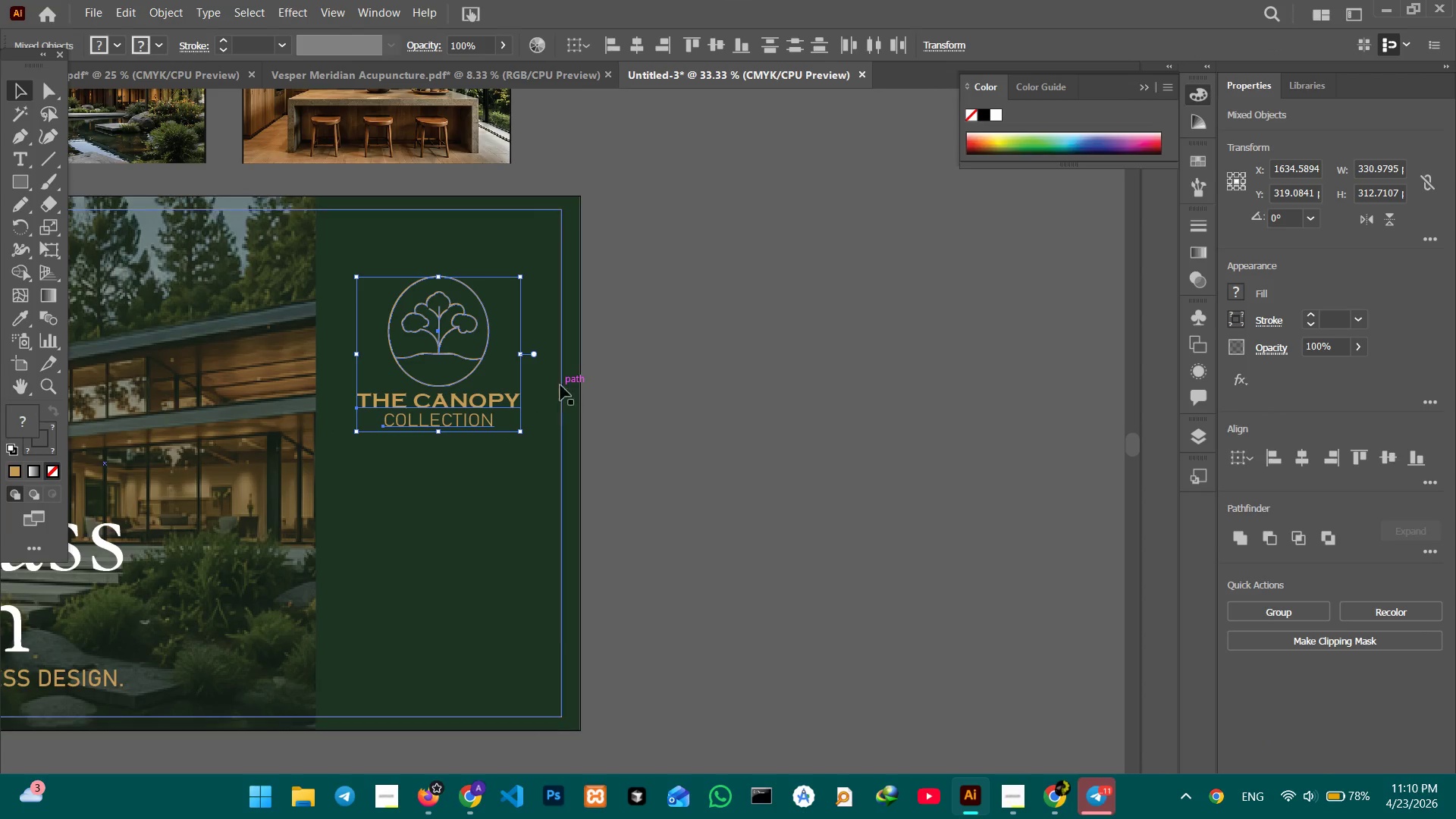 
left_click([560, 385])
 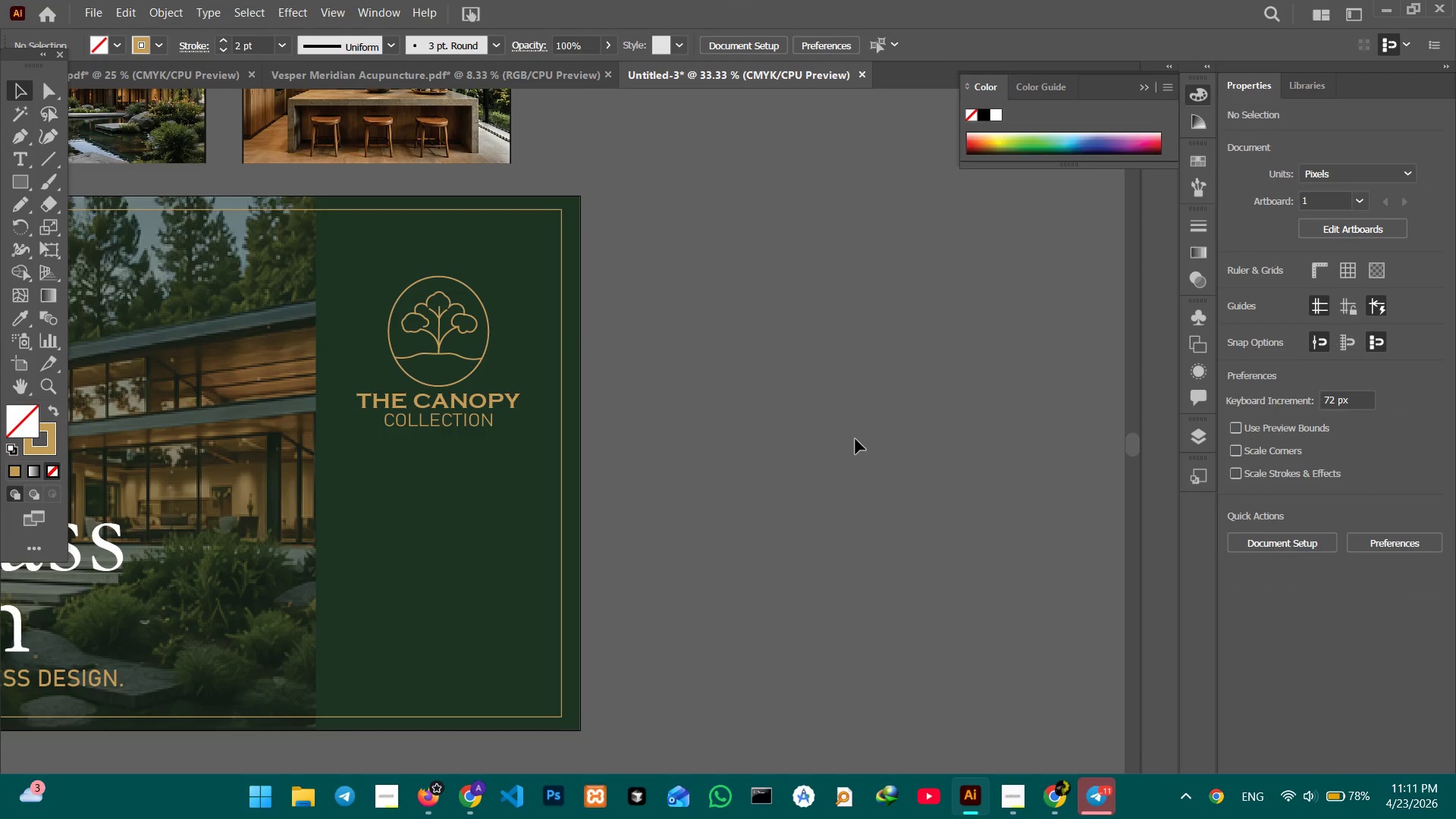 
wait(5.84)
 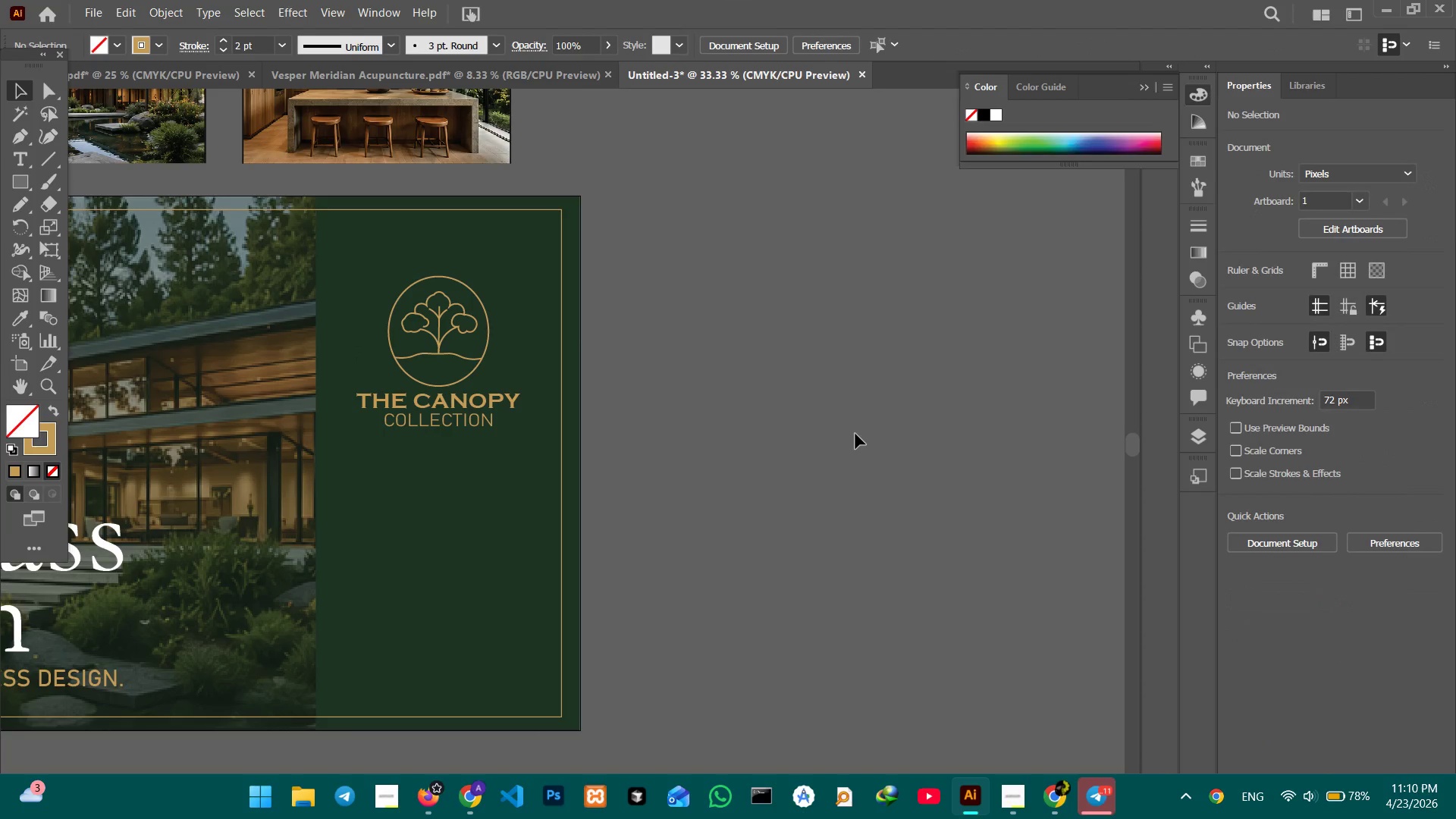 
left_click([477, 416])
 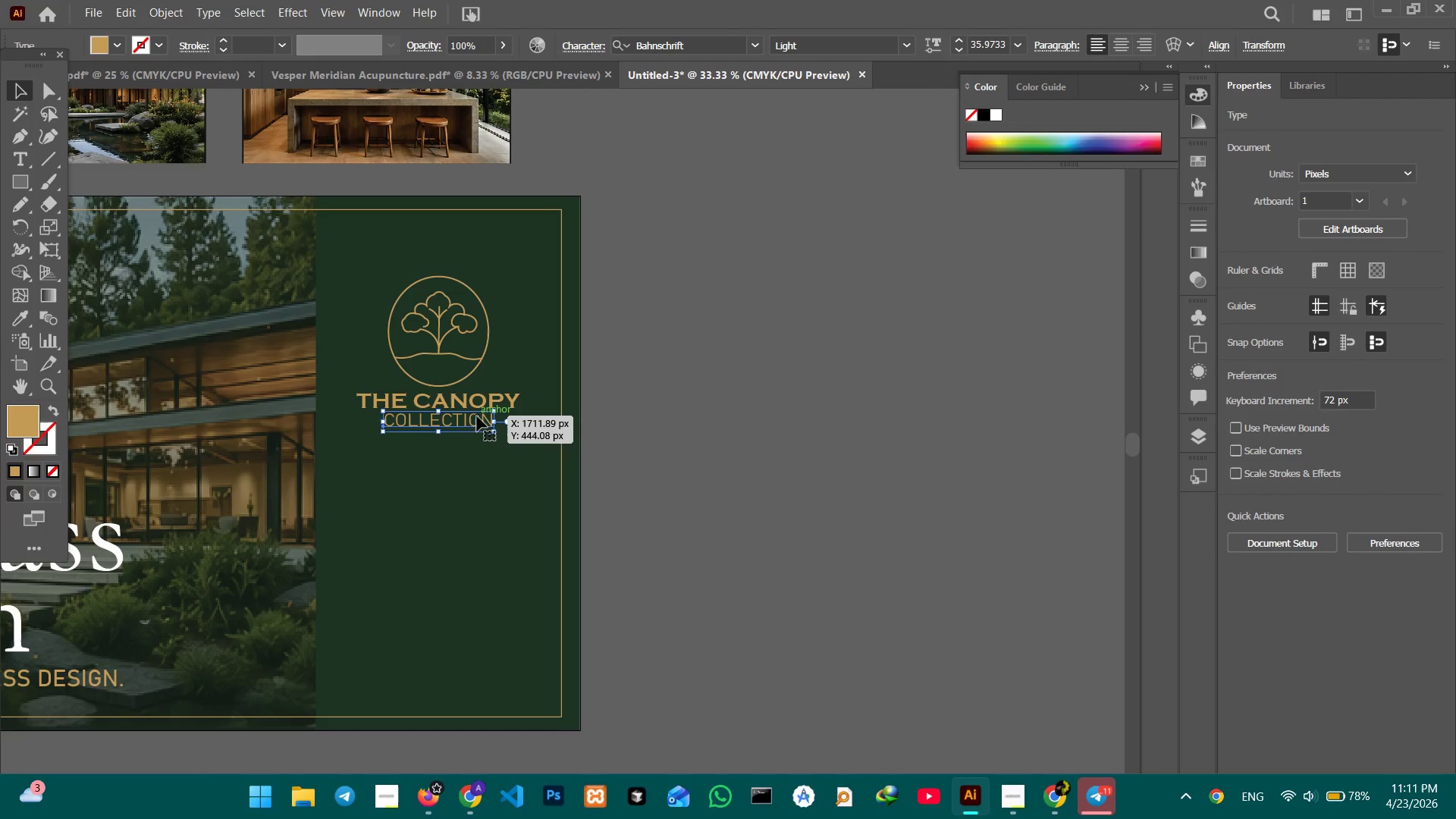 
key(Control+C)
 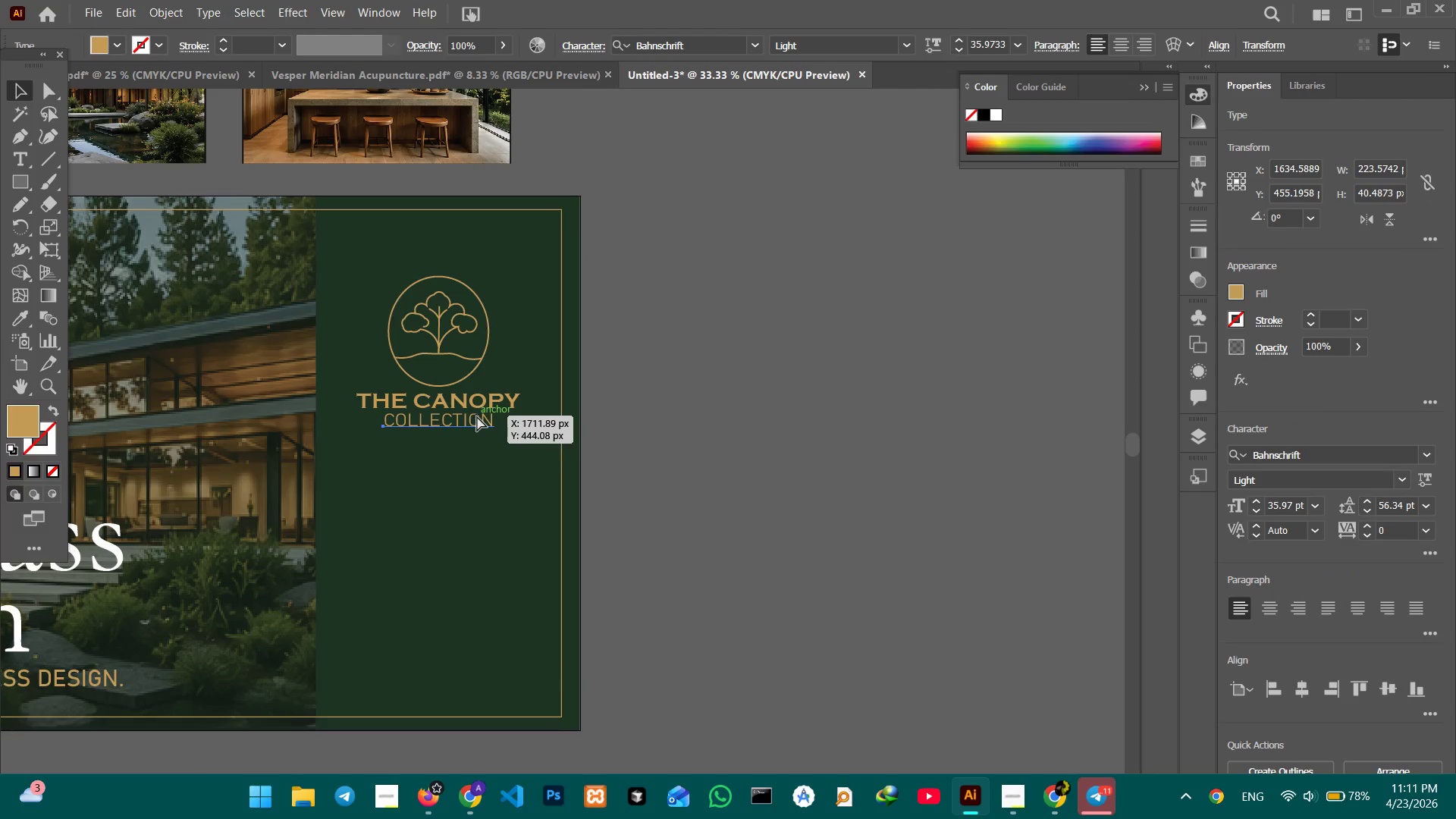 
key(Control+V)
 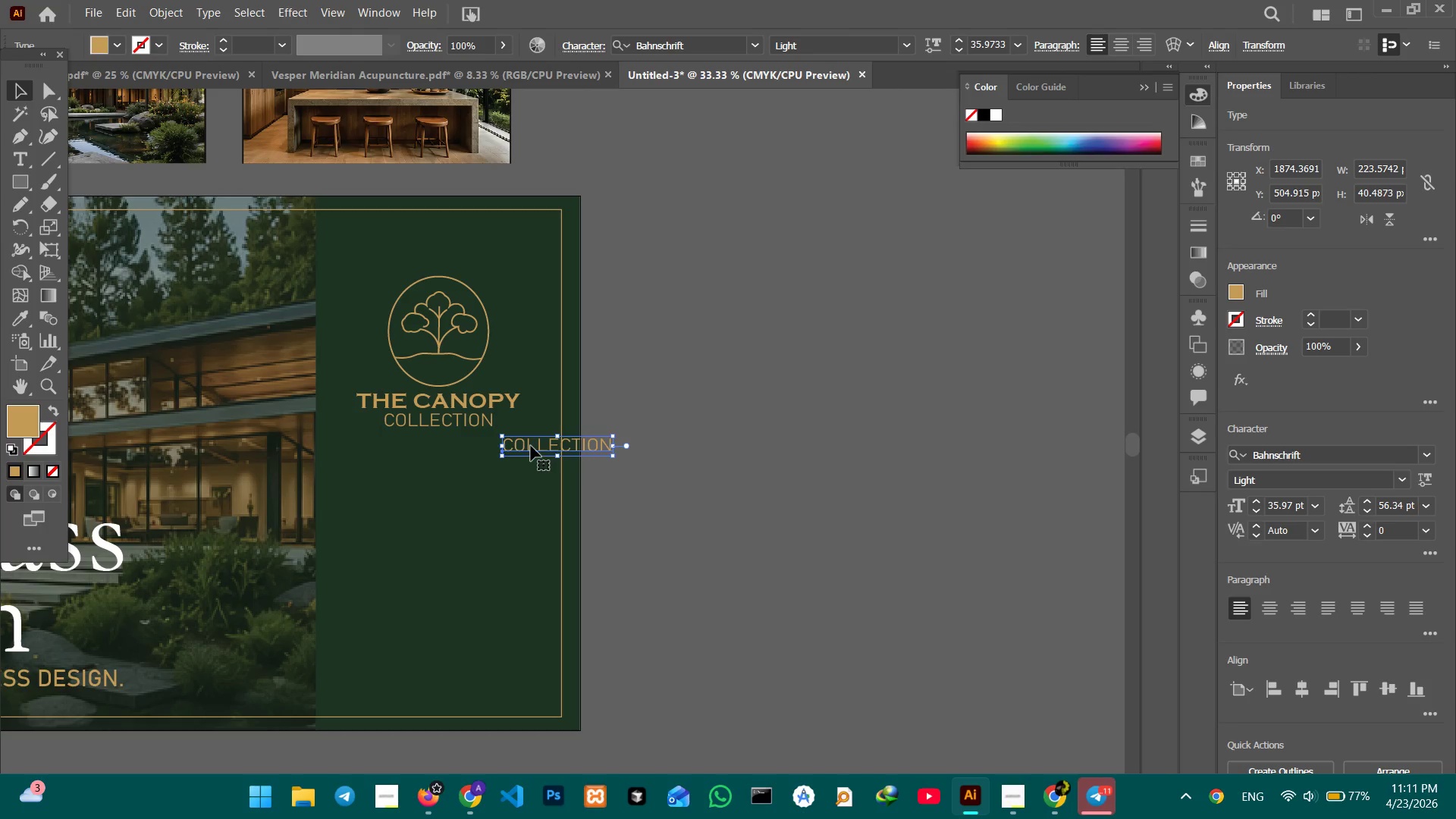 
left_click_drag(start_coordinate=[534, 446], to_coordinate=[419, 466])
 